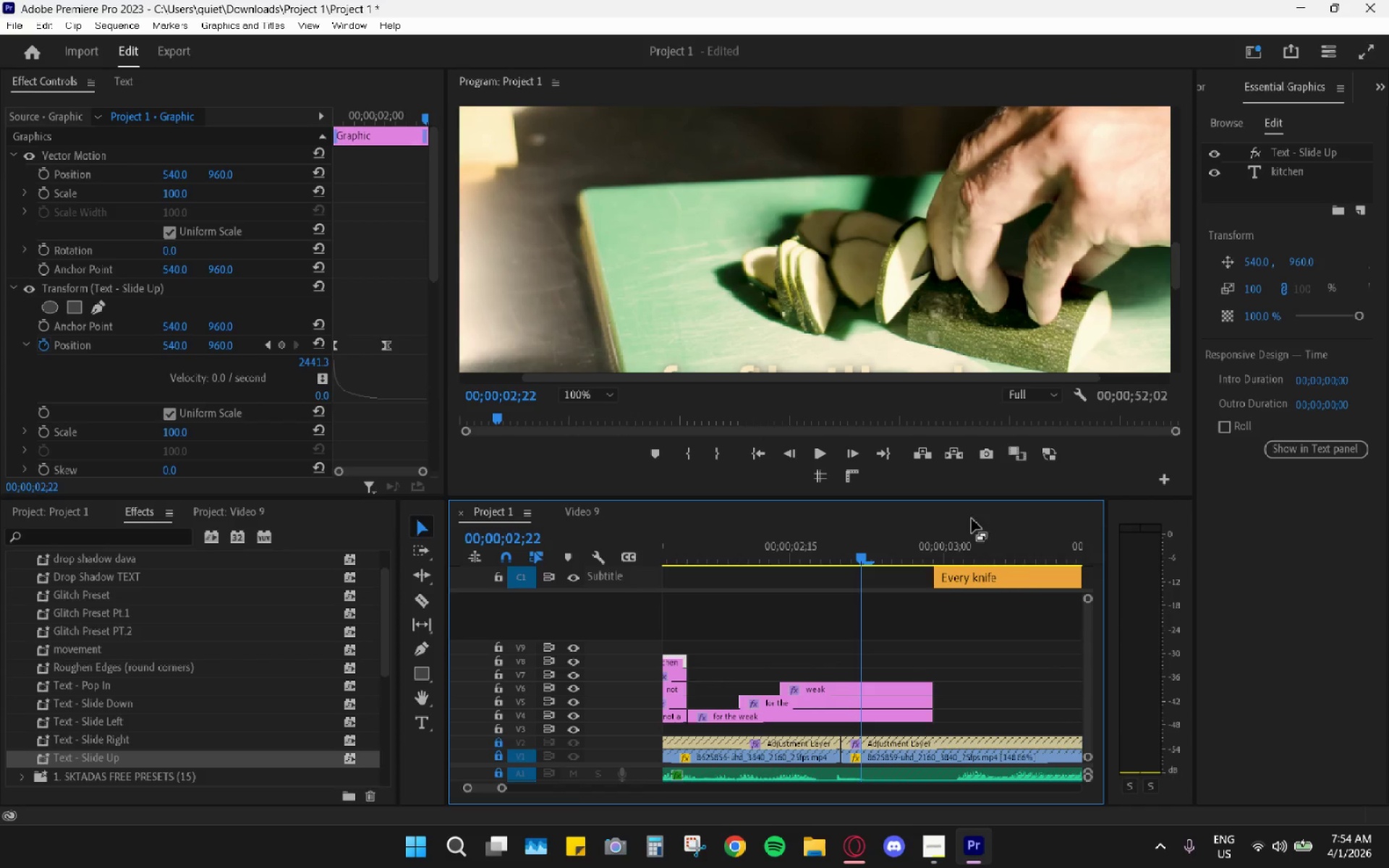 
left_click_drag(start_coordinate=[878, 544], to_coordinate=[837, 572])
 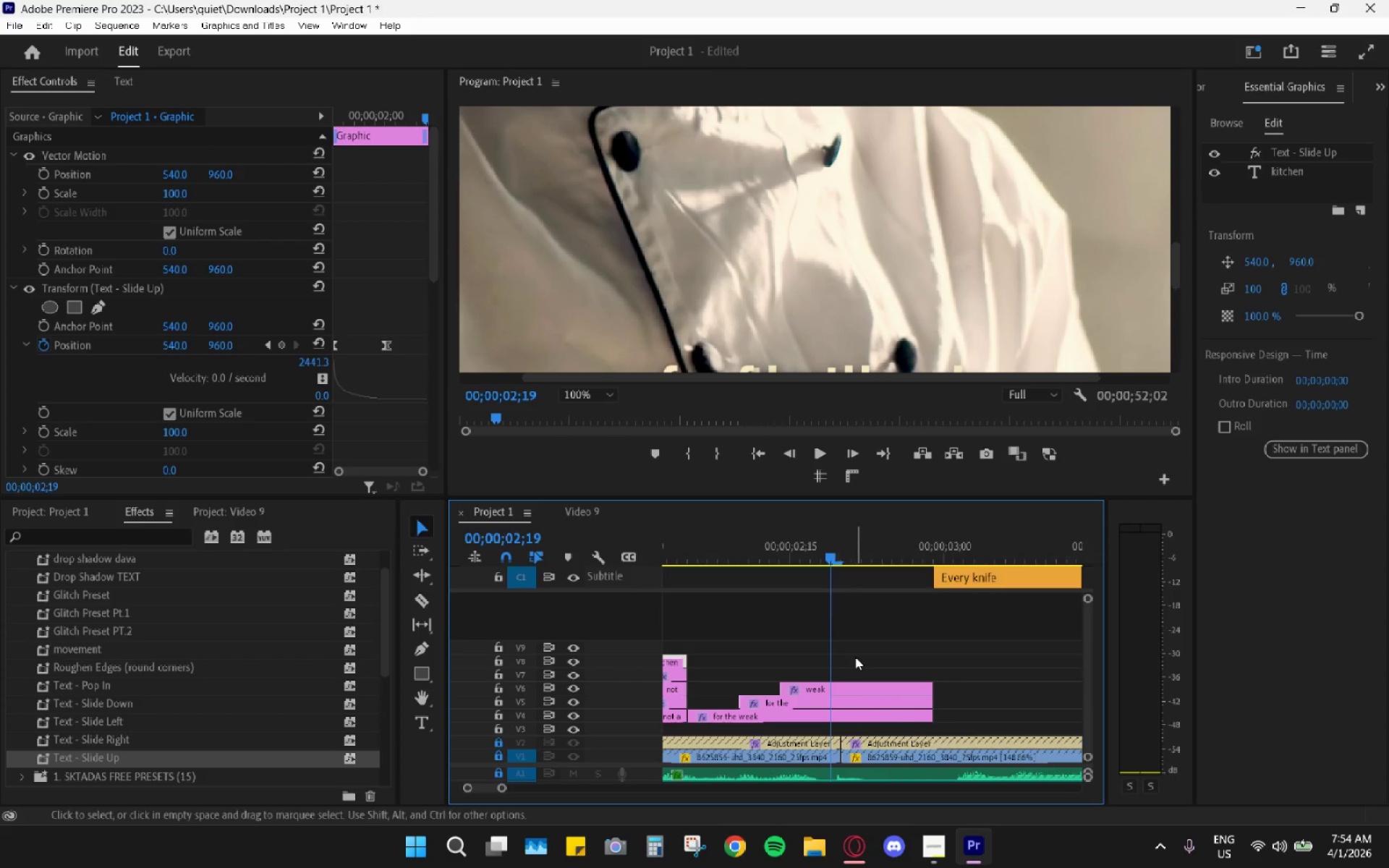 
scroll: coordinate [862, 662], scroll_direction: up, amount: 3.0
 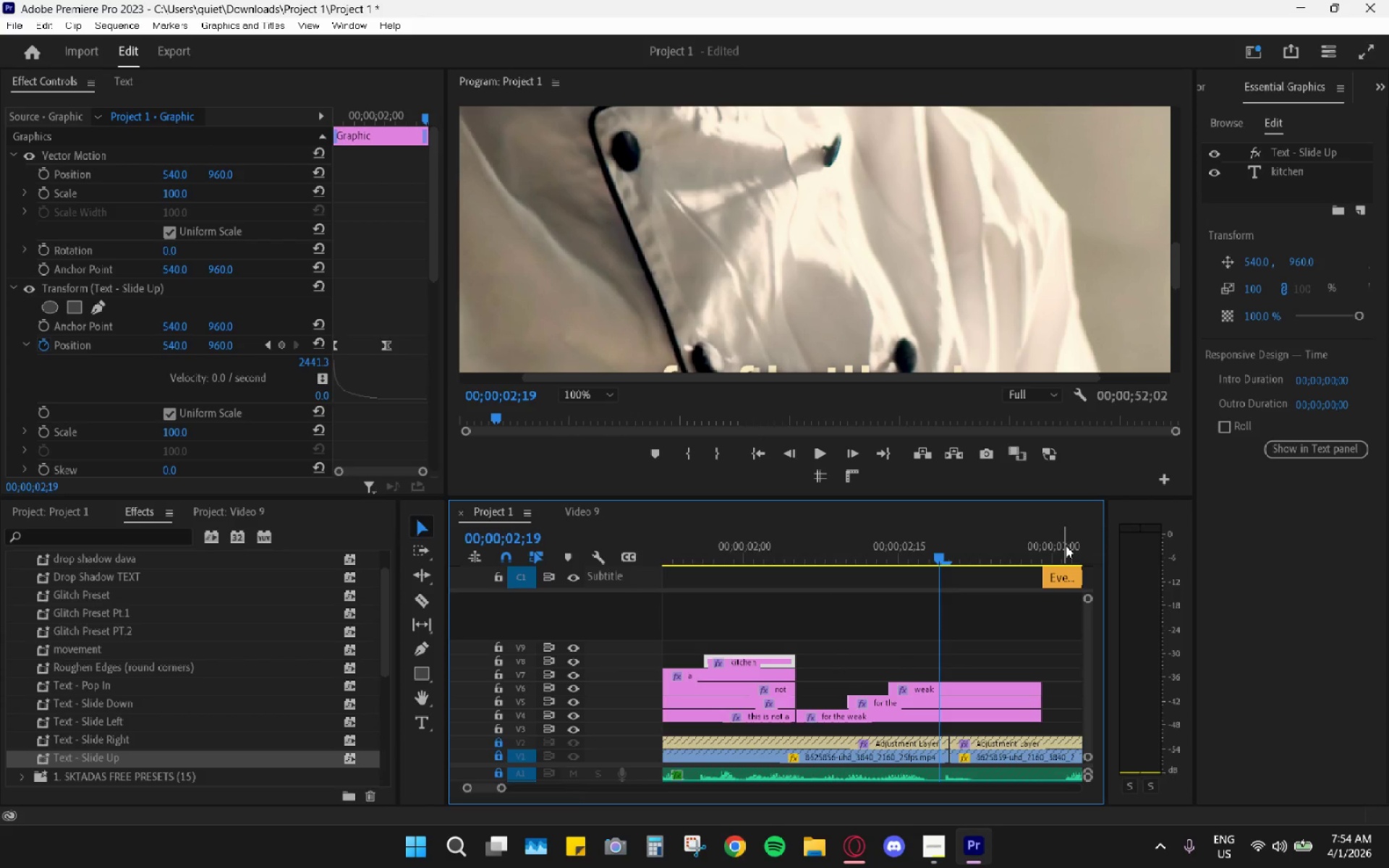 
left_click([863, 836])
 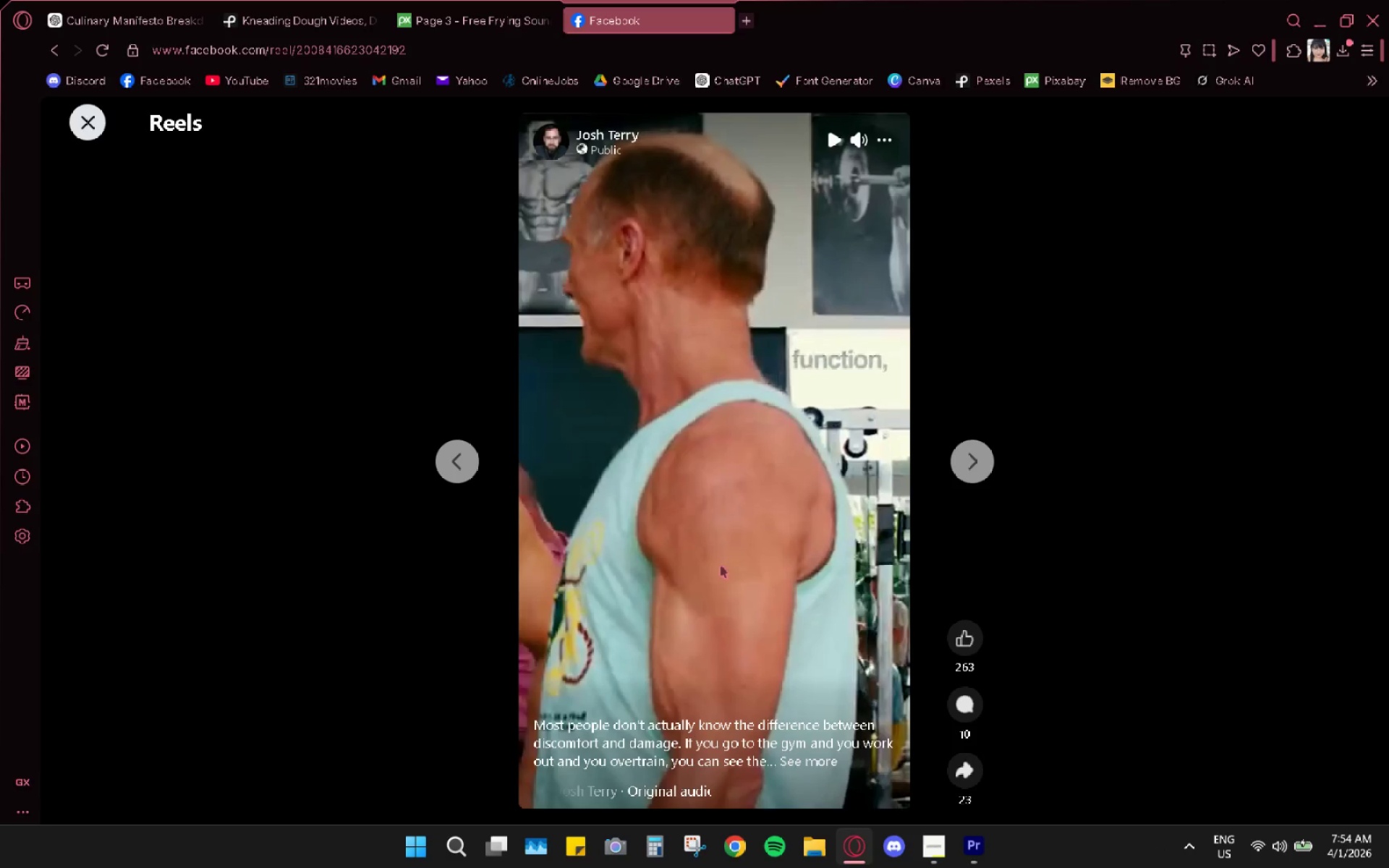 
left_click([721, 560])
 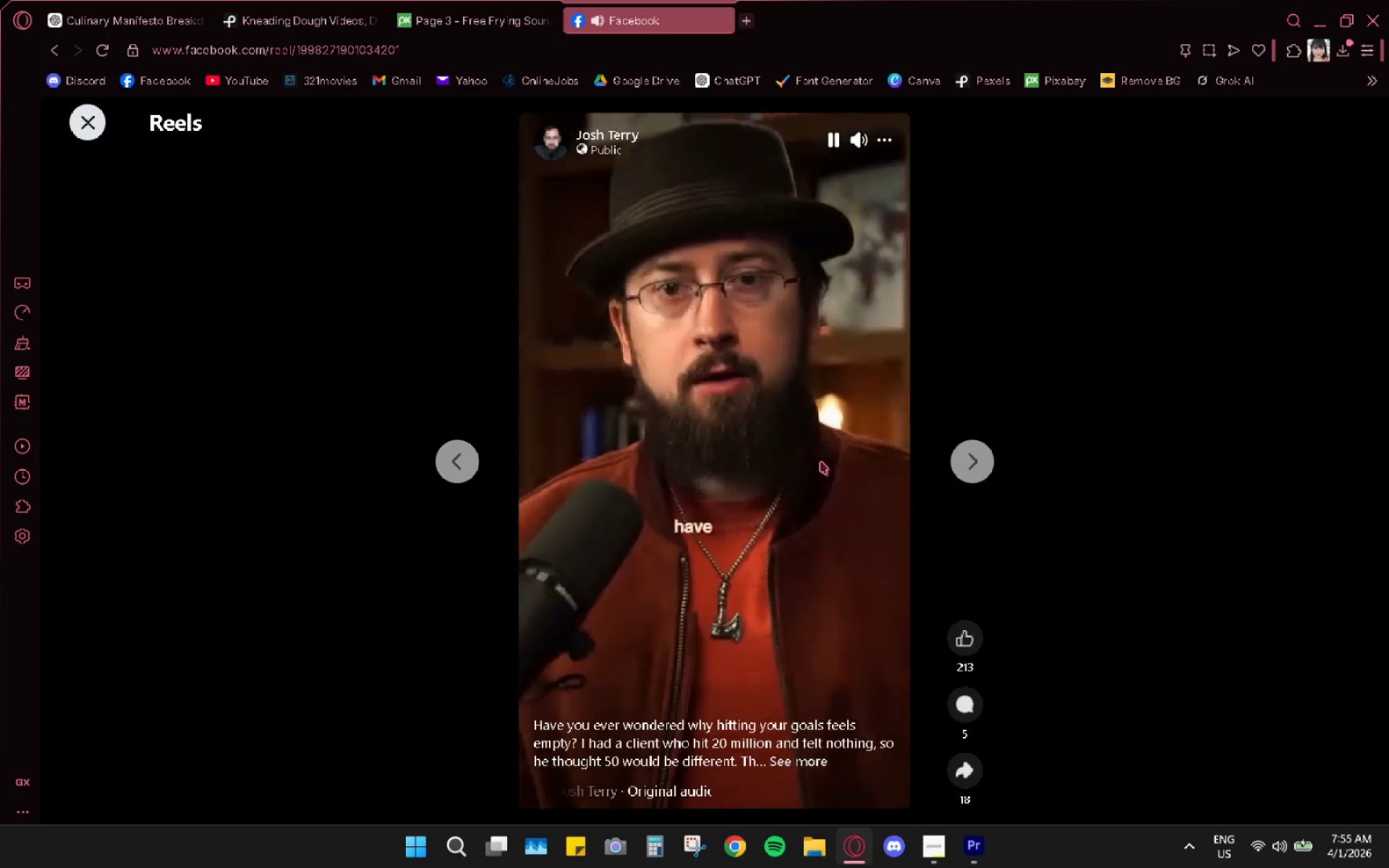 
left_click([777, 493])
 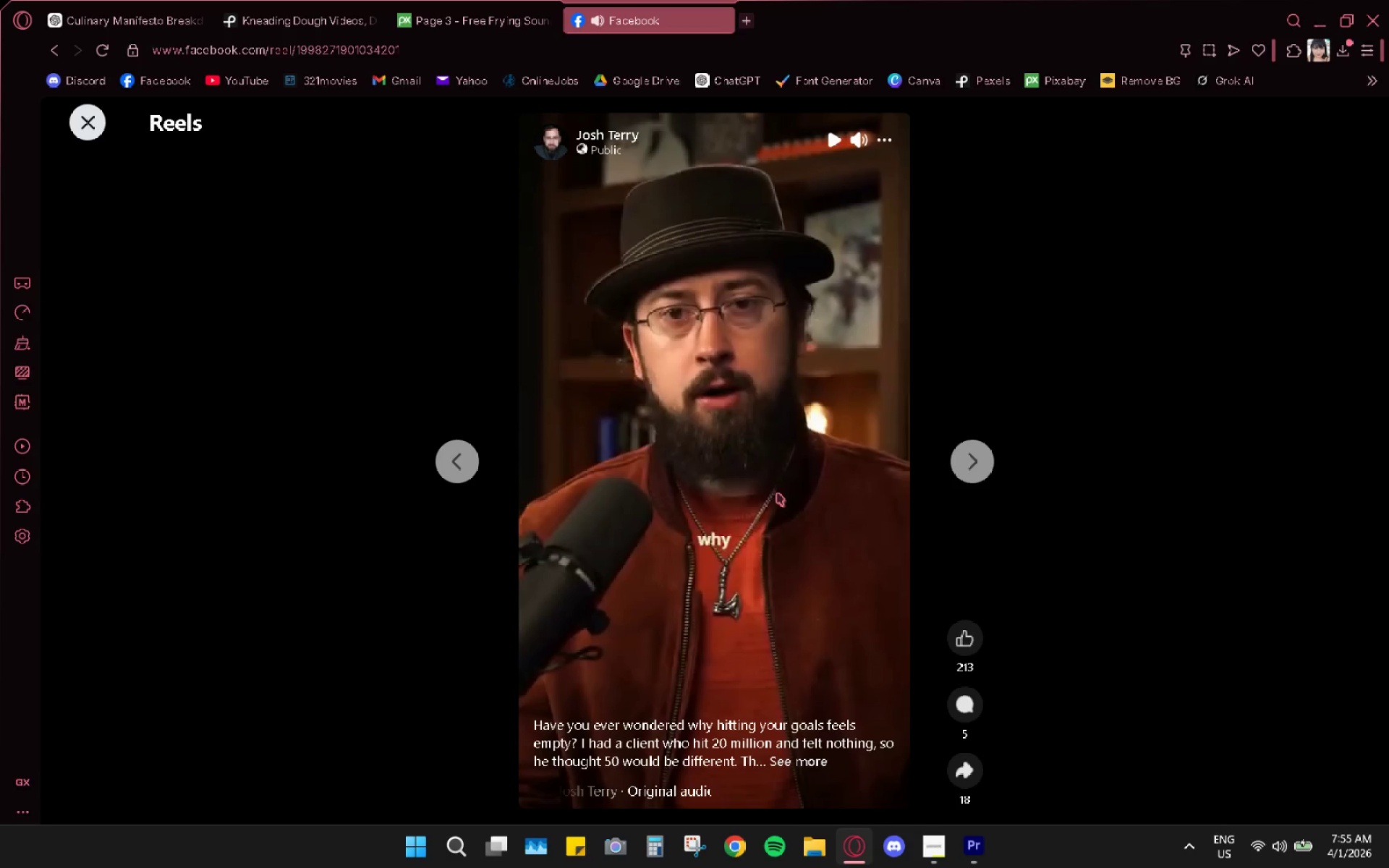 
left_click([777, 493])
 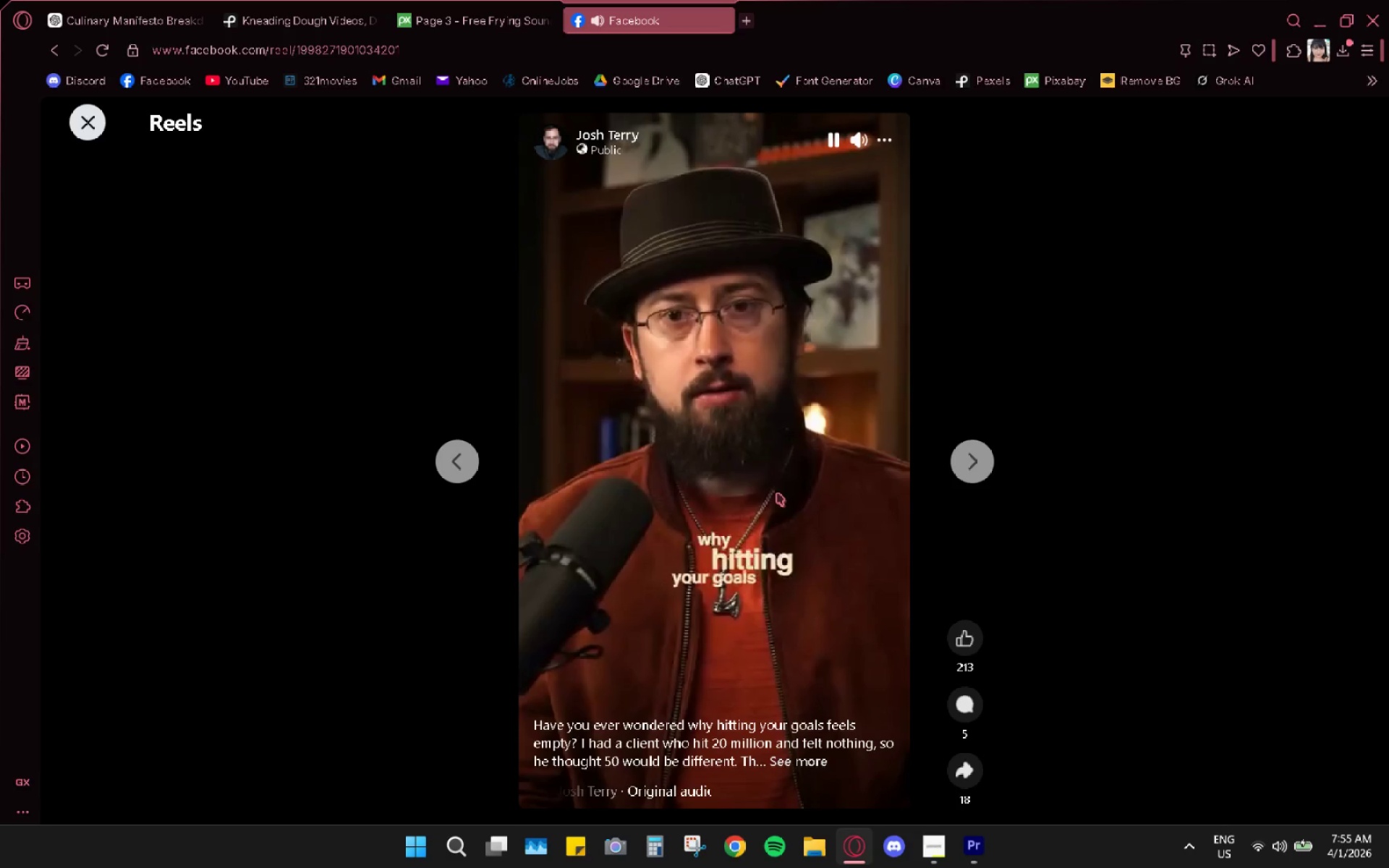 
left_click([777, 493])
 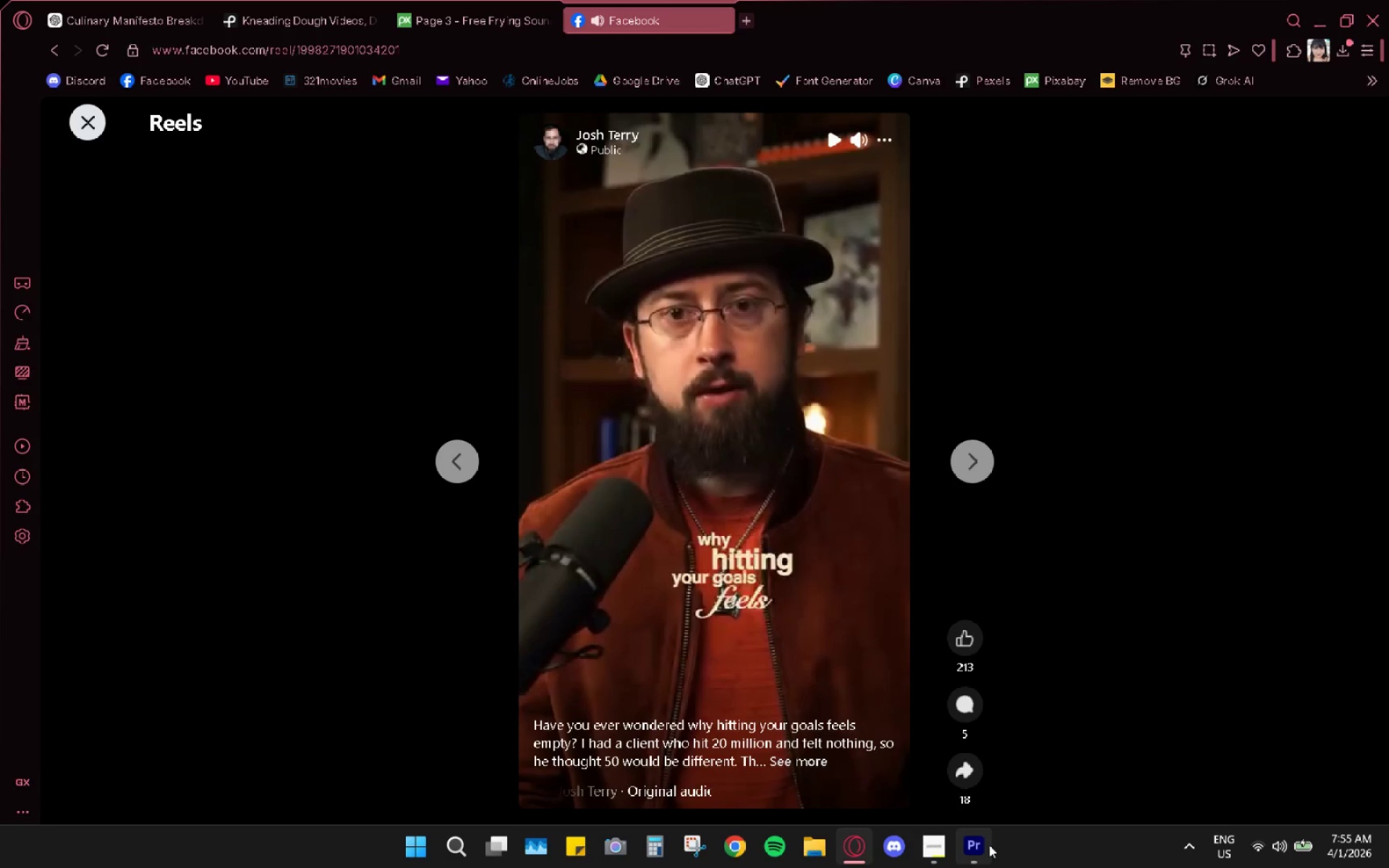 
left_click([974, 844])
 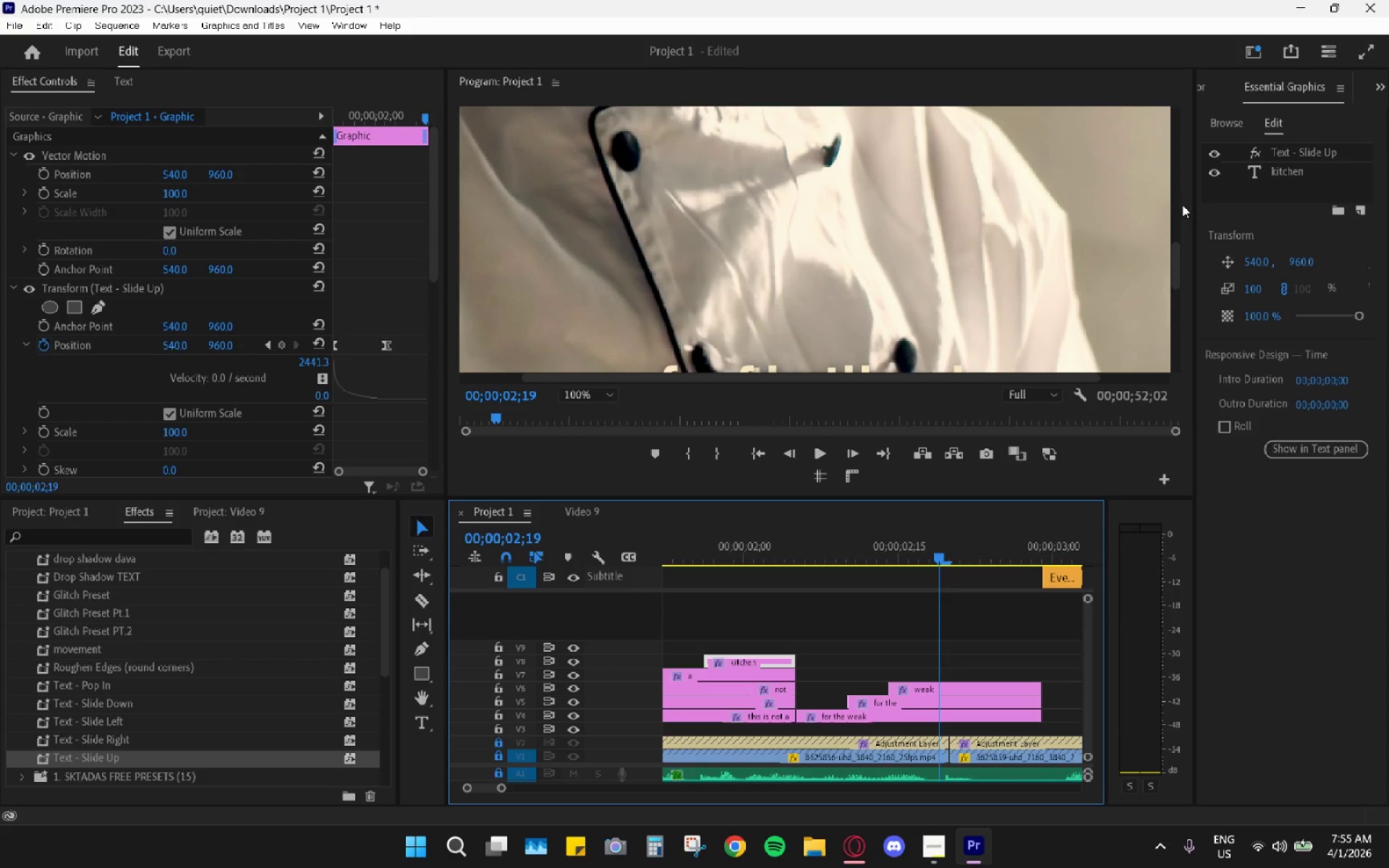 
left_click_drag(start_coordinate=[1176, 256], to_coordinate=[1180, 254])
 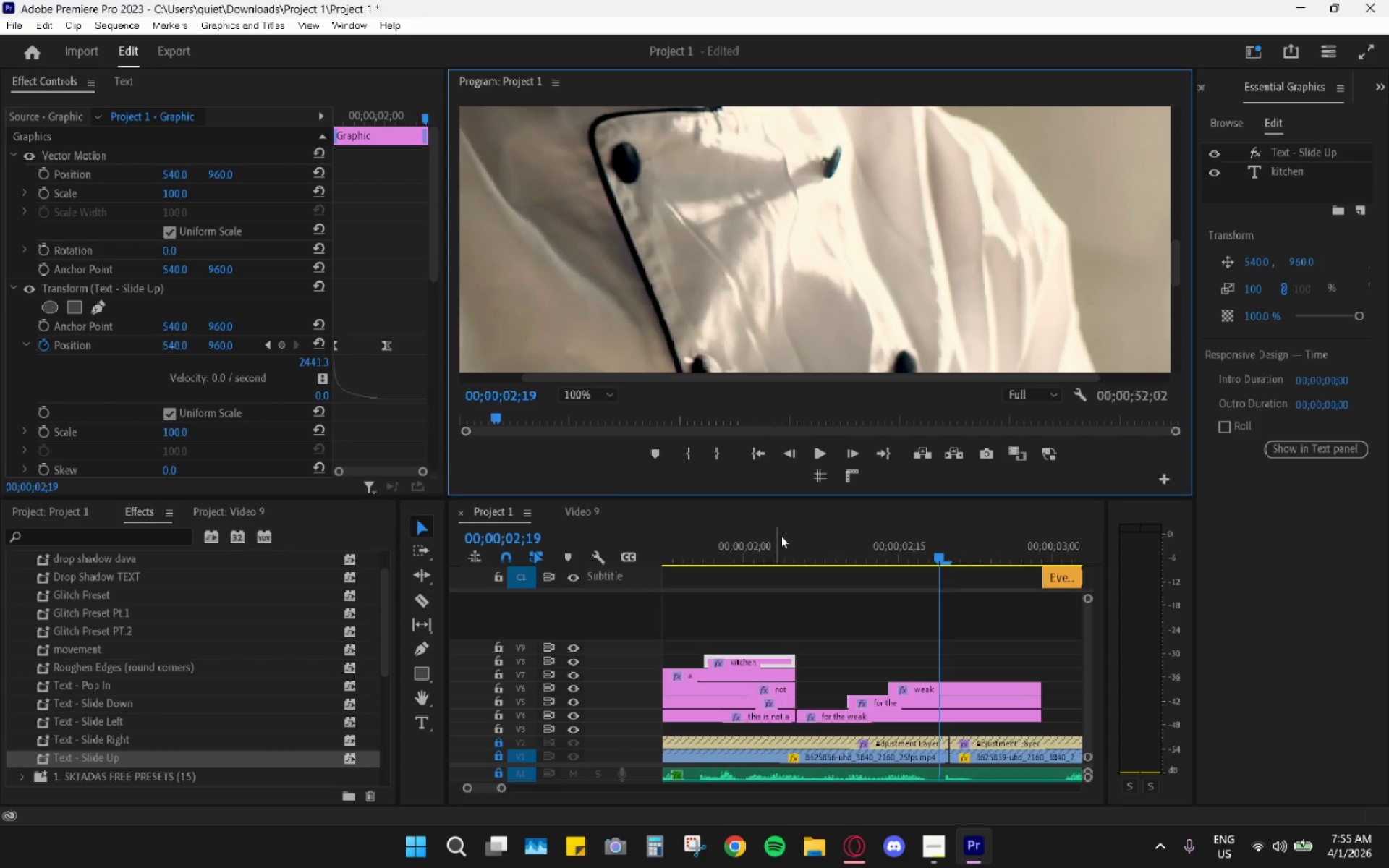 
left_click_drag(start_coordinate=[777, 536], to_coordinate=[887, 529])
 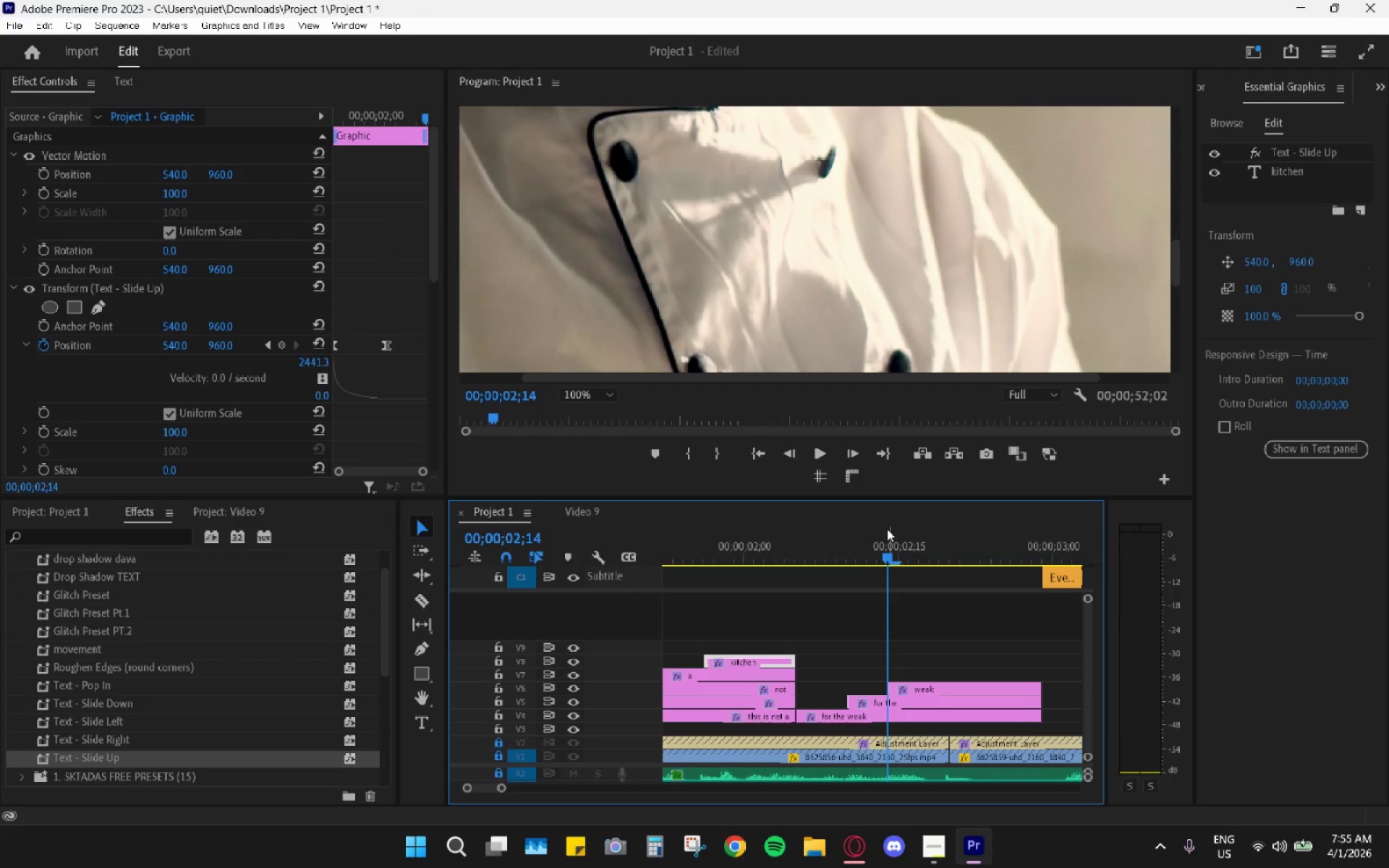 
left_click_drag(start_coordinate=[887, 529], to_coordinate=[875, 528])
 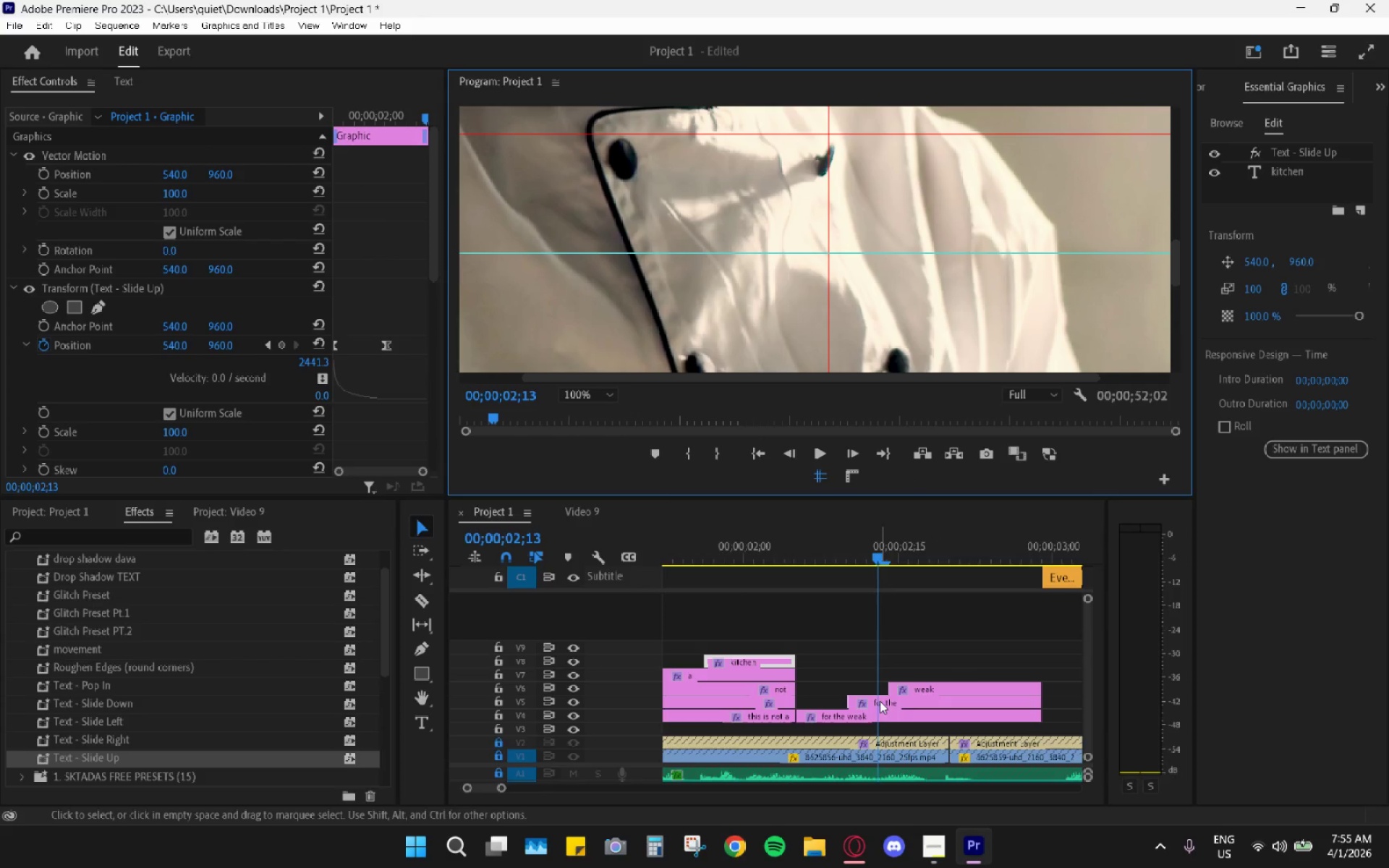 
left_click([916, 554])
 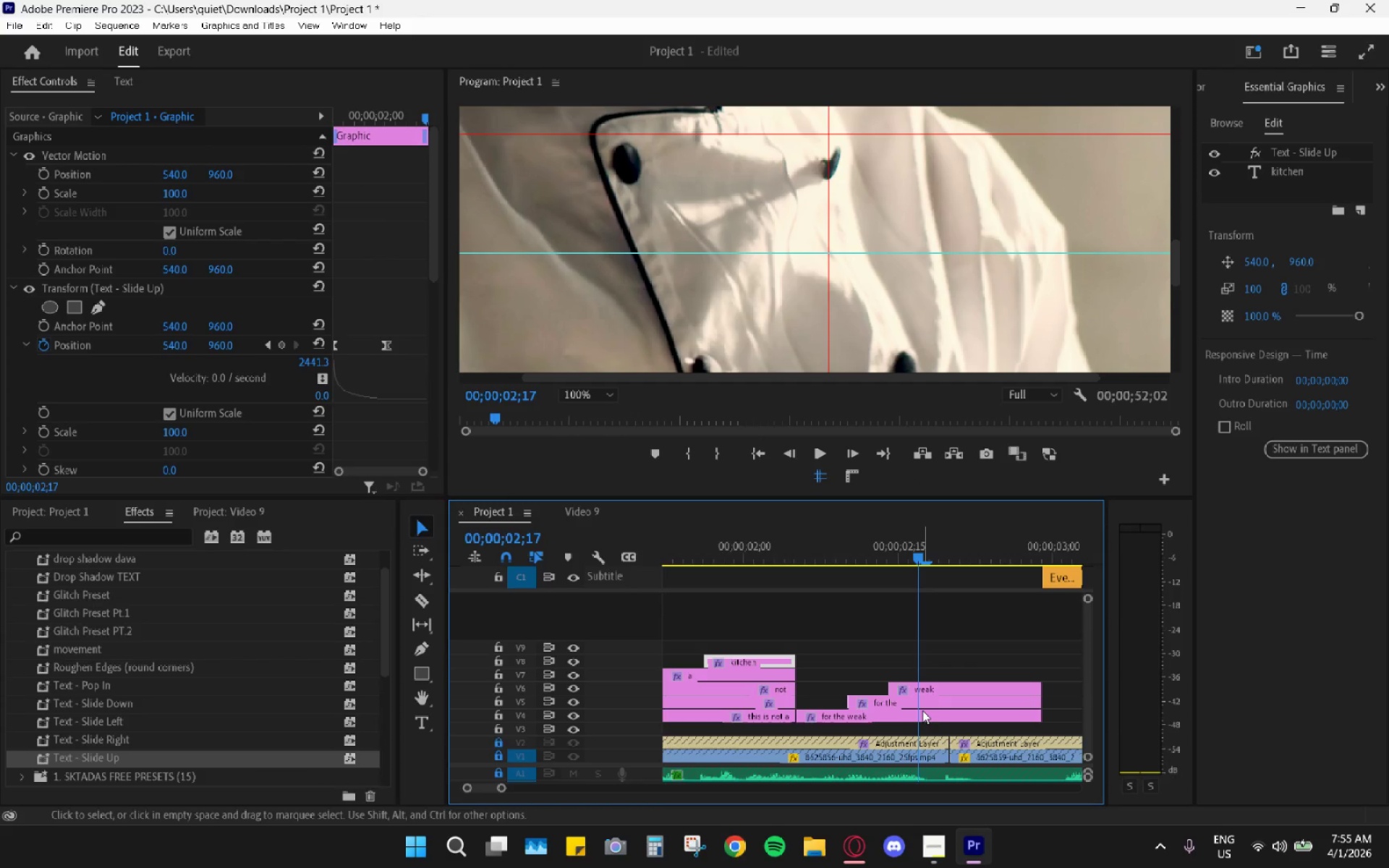 
left_click([922, 711])
 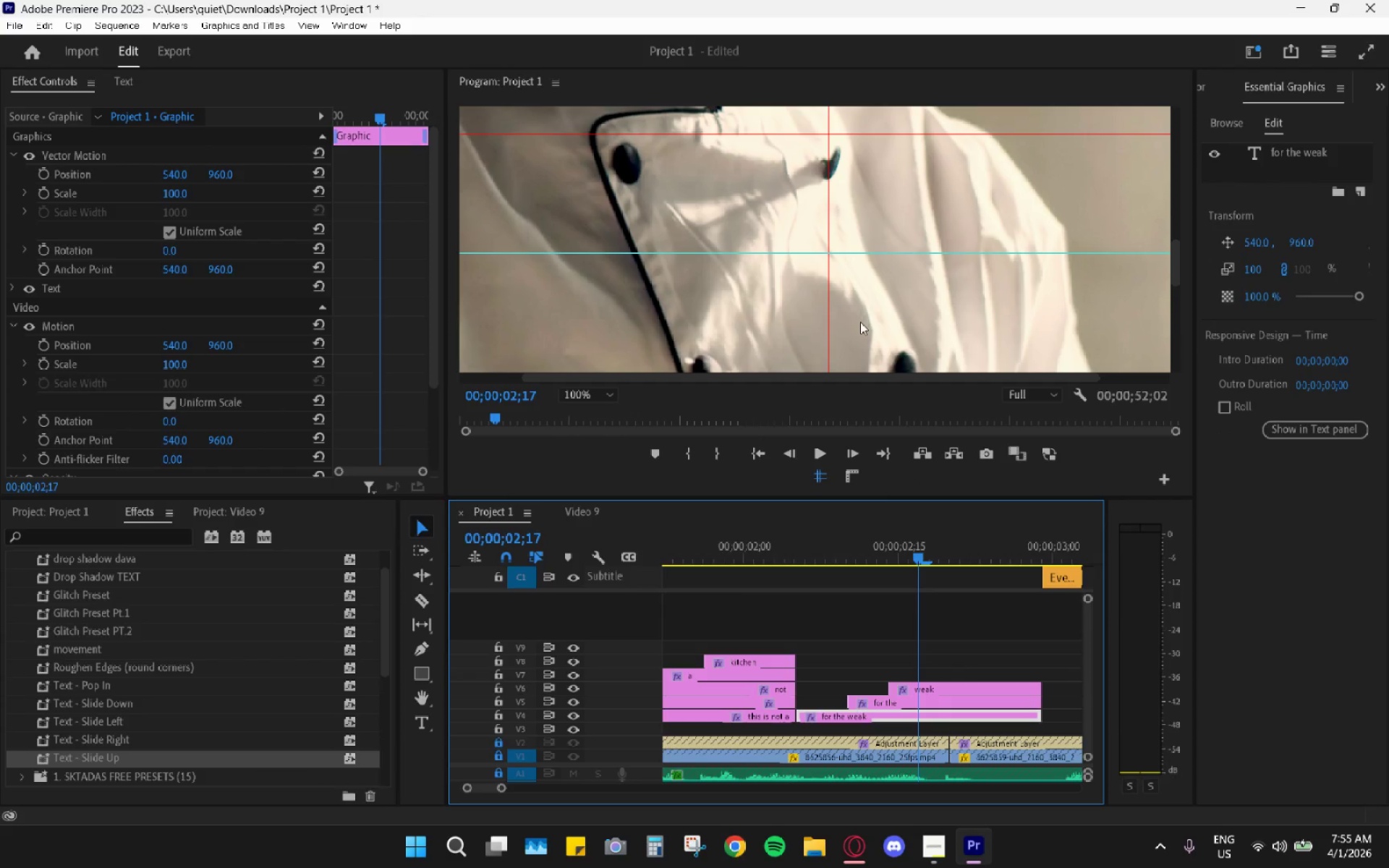 
left_click_drag(start_coordinate=[877, 349], to_coordinate=[883, 331])
 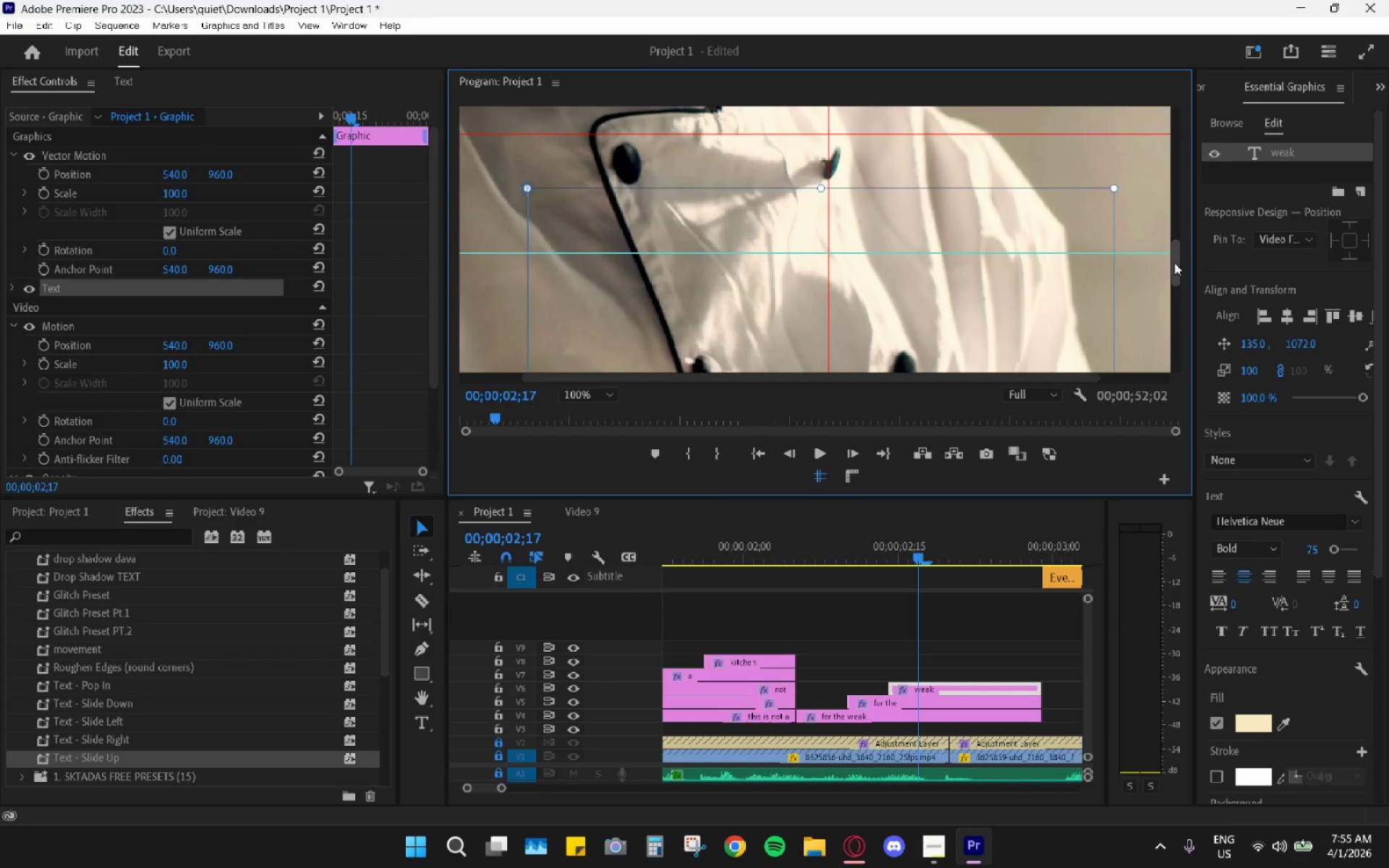 
left_click_drag(start_coordinate=[1174, 263], to_coordinate=[1182, 277])
 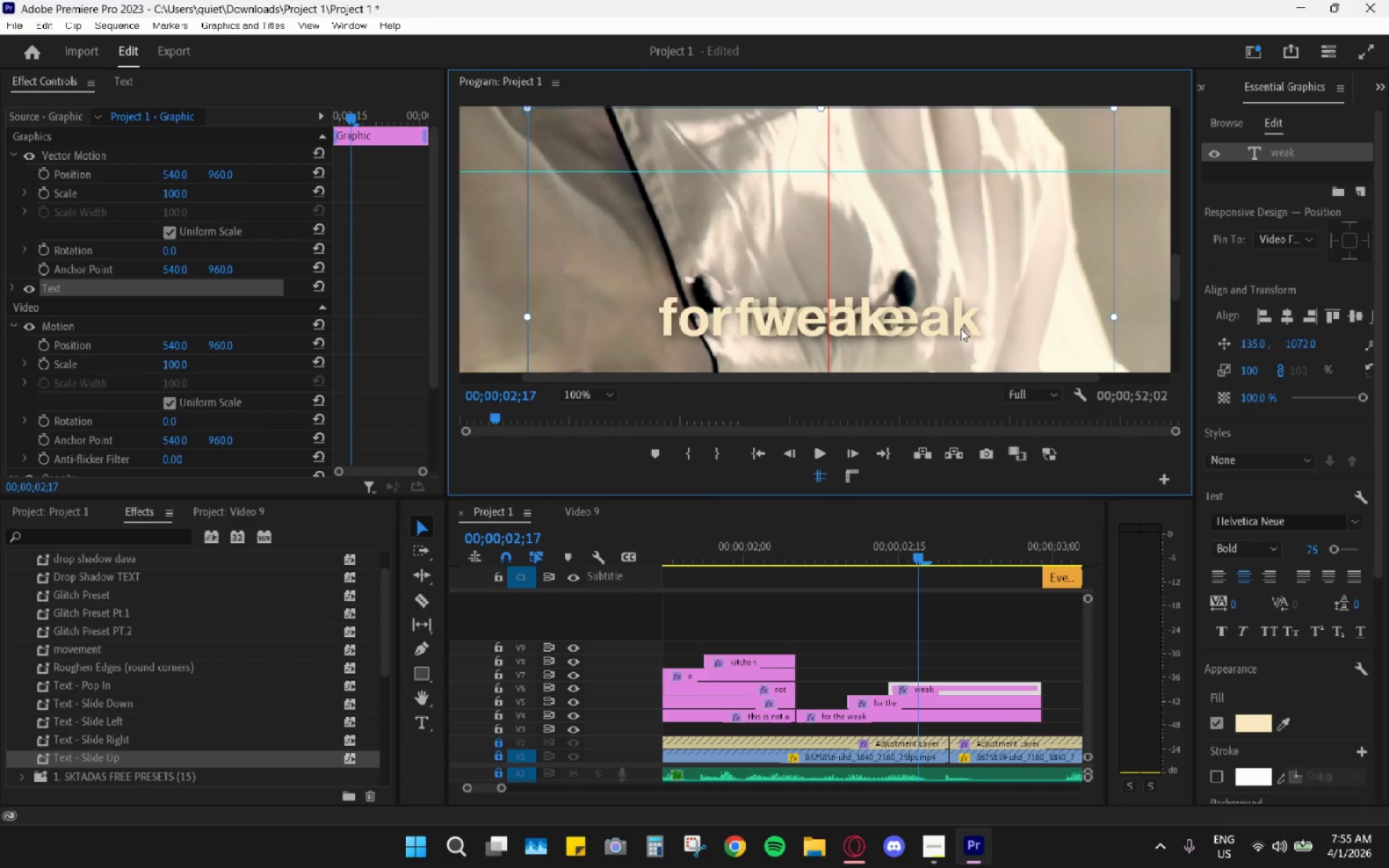 
left_click_drag(start_coordinate=[957, 323], to_coordinate=[951, 242])
 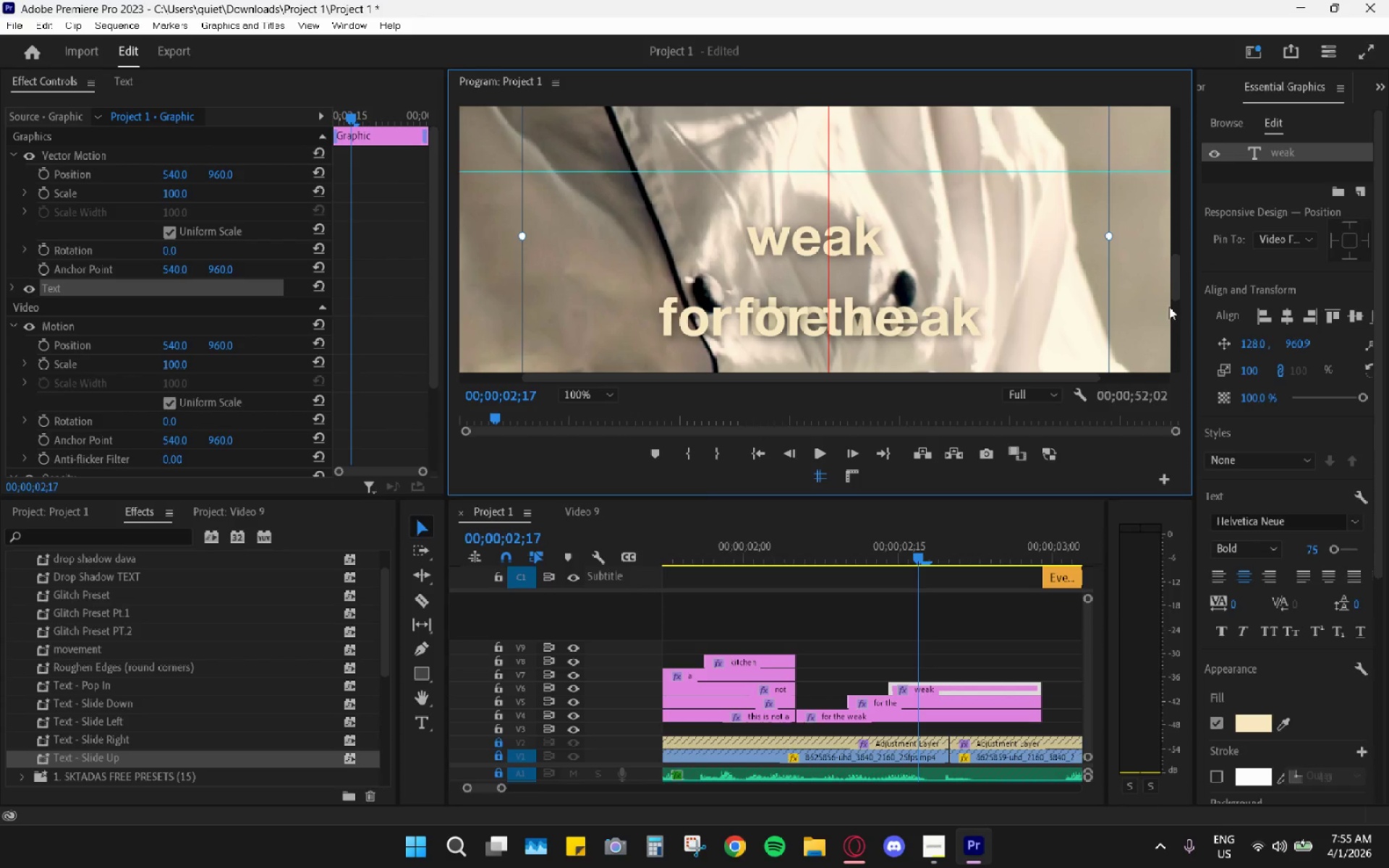 
left_click_drag(start_coordinate=[1178, 289], to_coordinate=[1174, 269])
 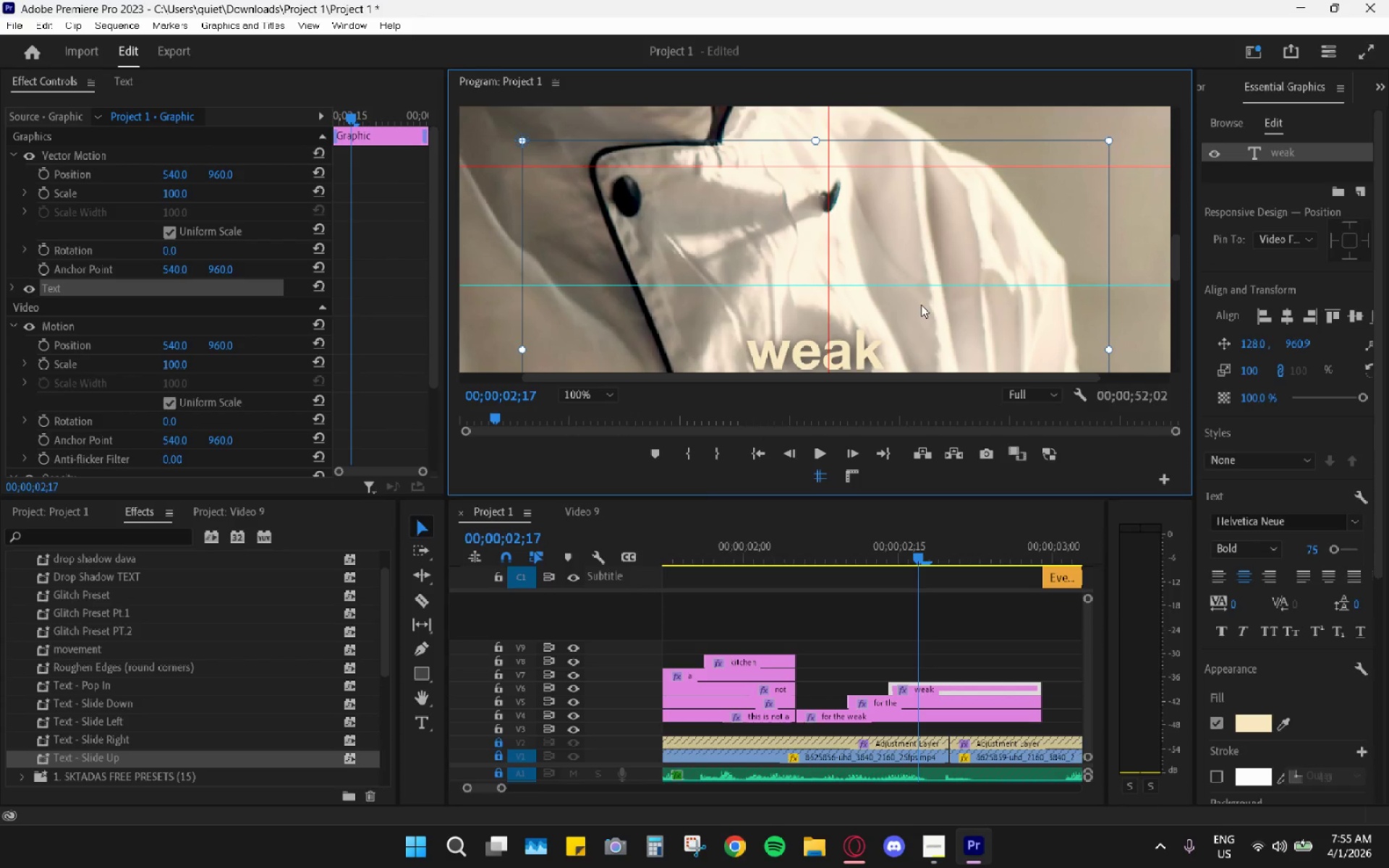 
left_click_drag(start_coordinate=[916, 316], to_coordinate=[922, 278])
 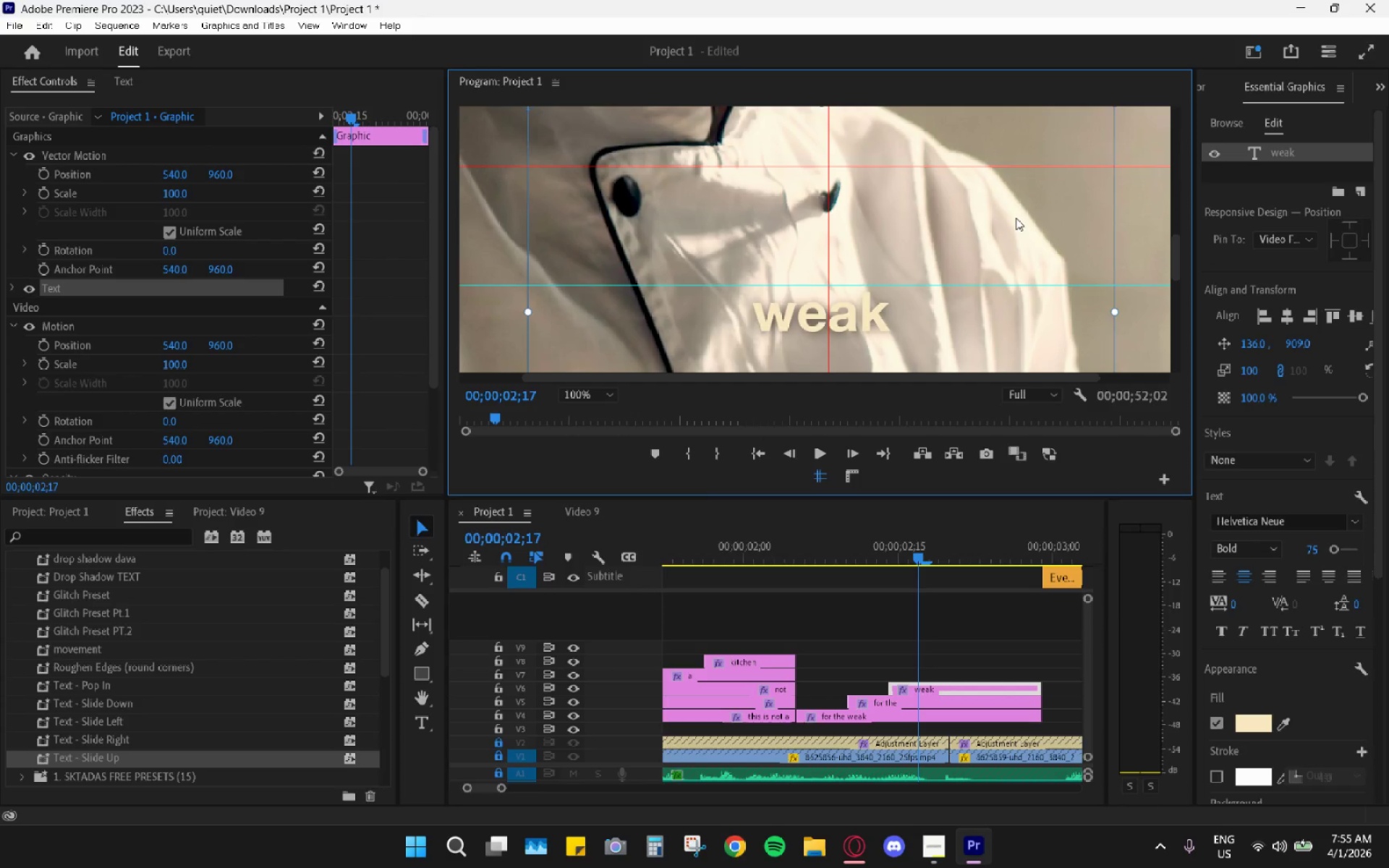 
left_click_drag(start_coordinate=[1016, 217], to_coordinate=[1020, 262])
 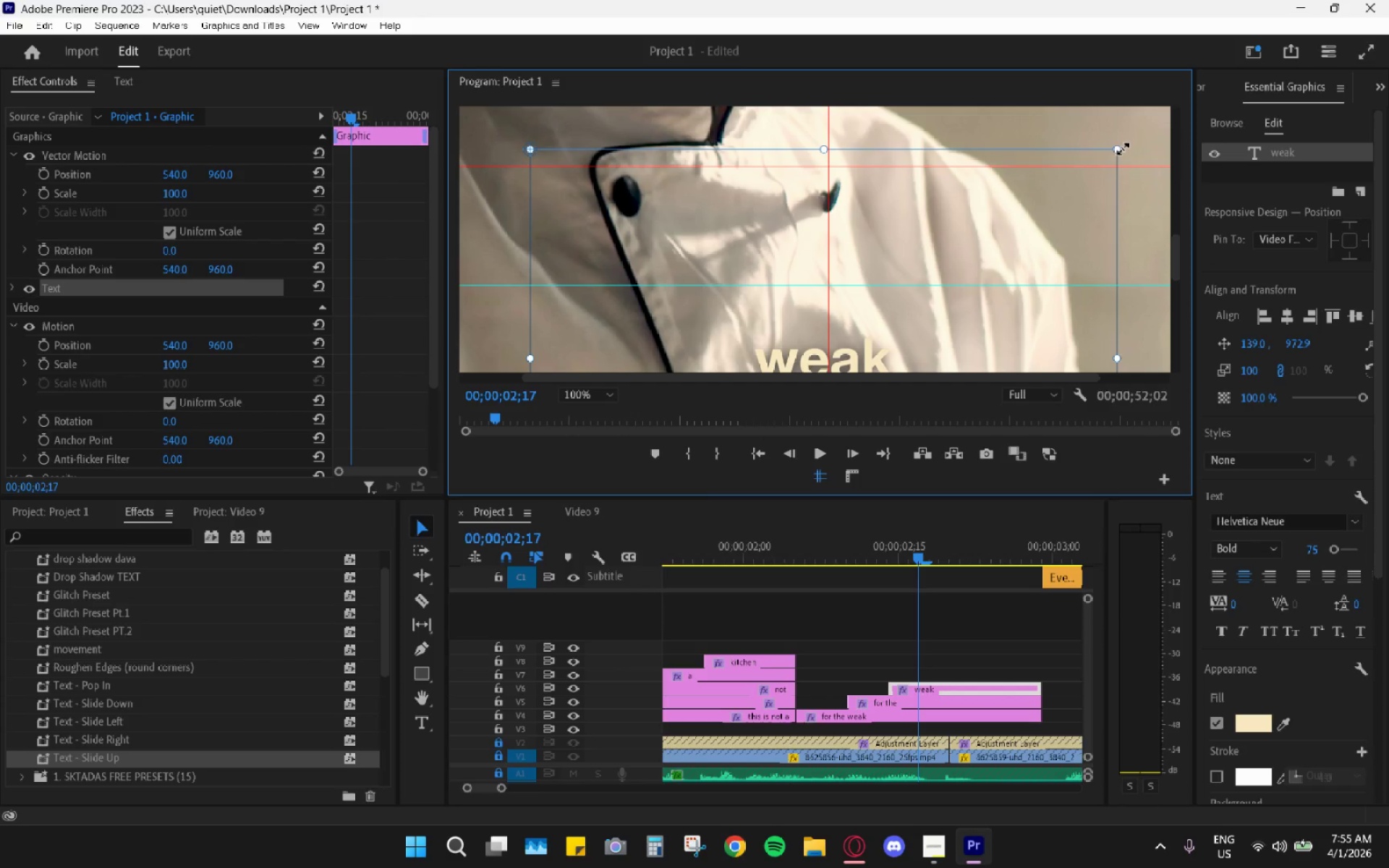 
left_click_drag(start_coordinate=[1119, 150], to_coordinate=[787, 322])
 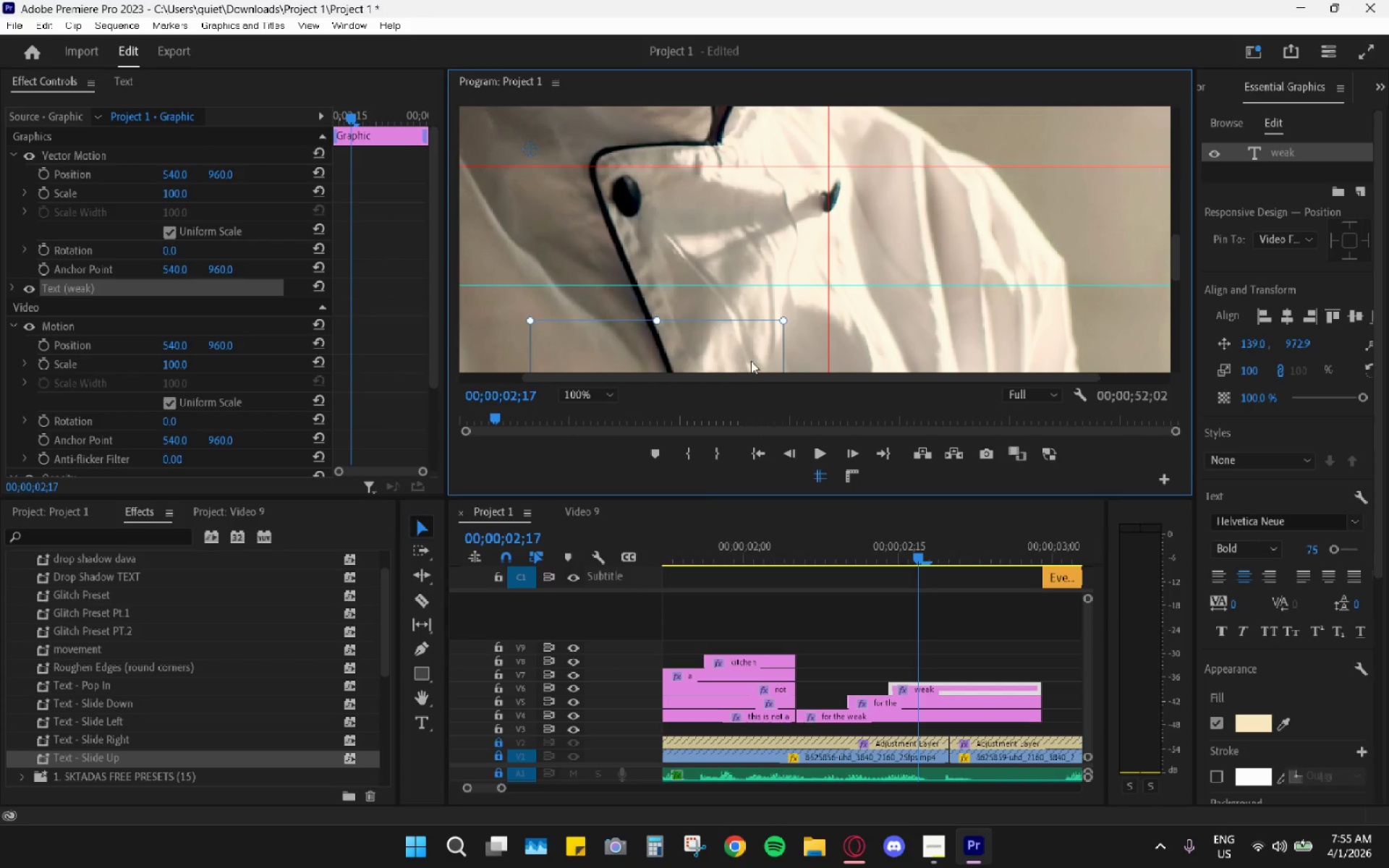 
left_click_drag(start_coordinate=[751, 361], to_coordinate=[845, 210])
 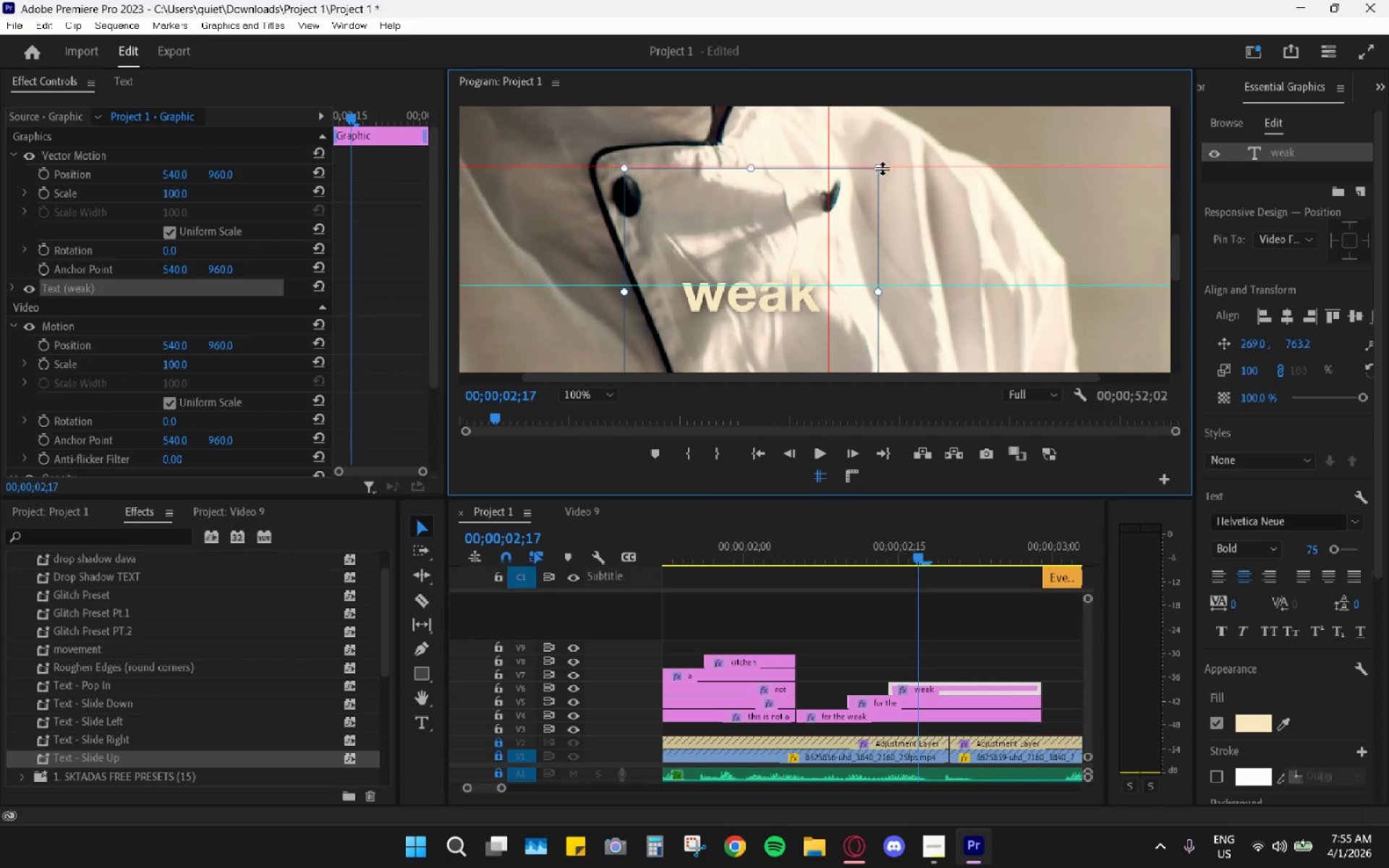 
left_click_drag(start_coordinate=[880, 169], to_coordinate=[875, 178])
 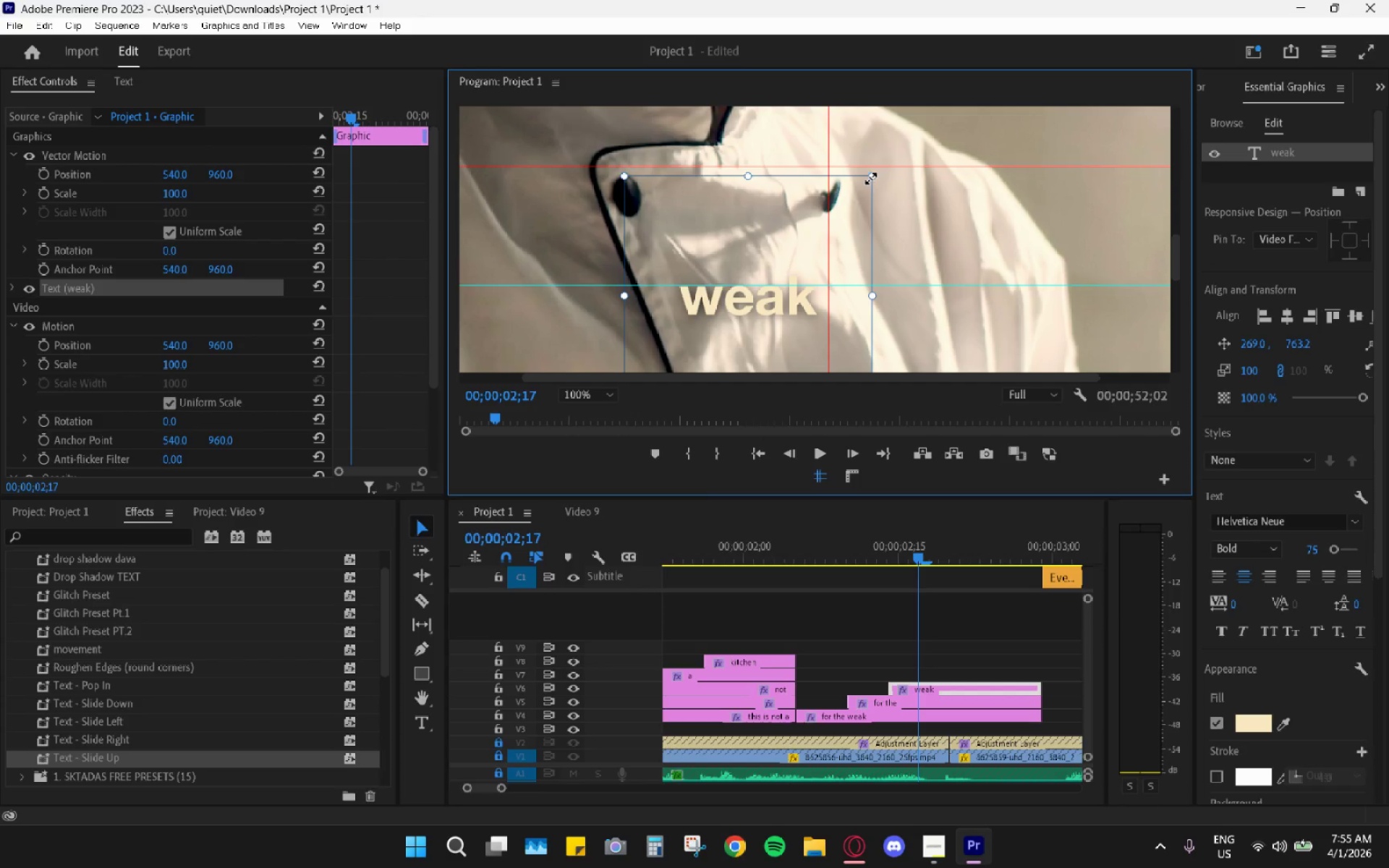 
left_click_drag(start_coordinate=[871, 179], to_coordinate=[760, 315])
 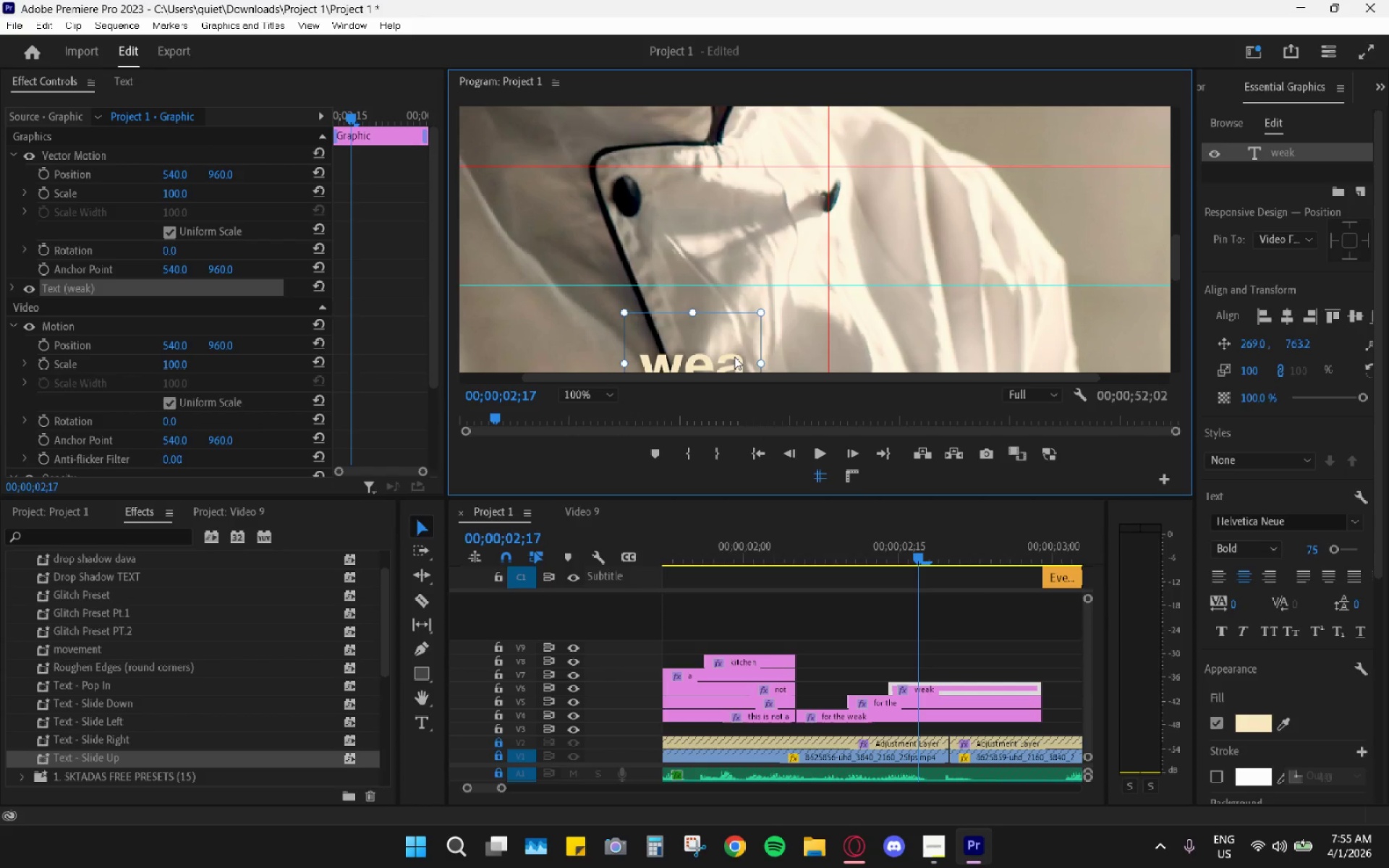 
left_click_drag(start_coordinate=[734, 357], to_coordinate=[807, 203])
 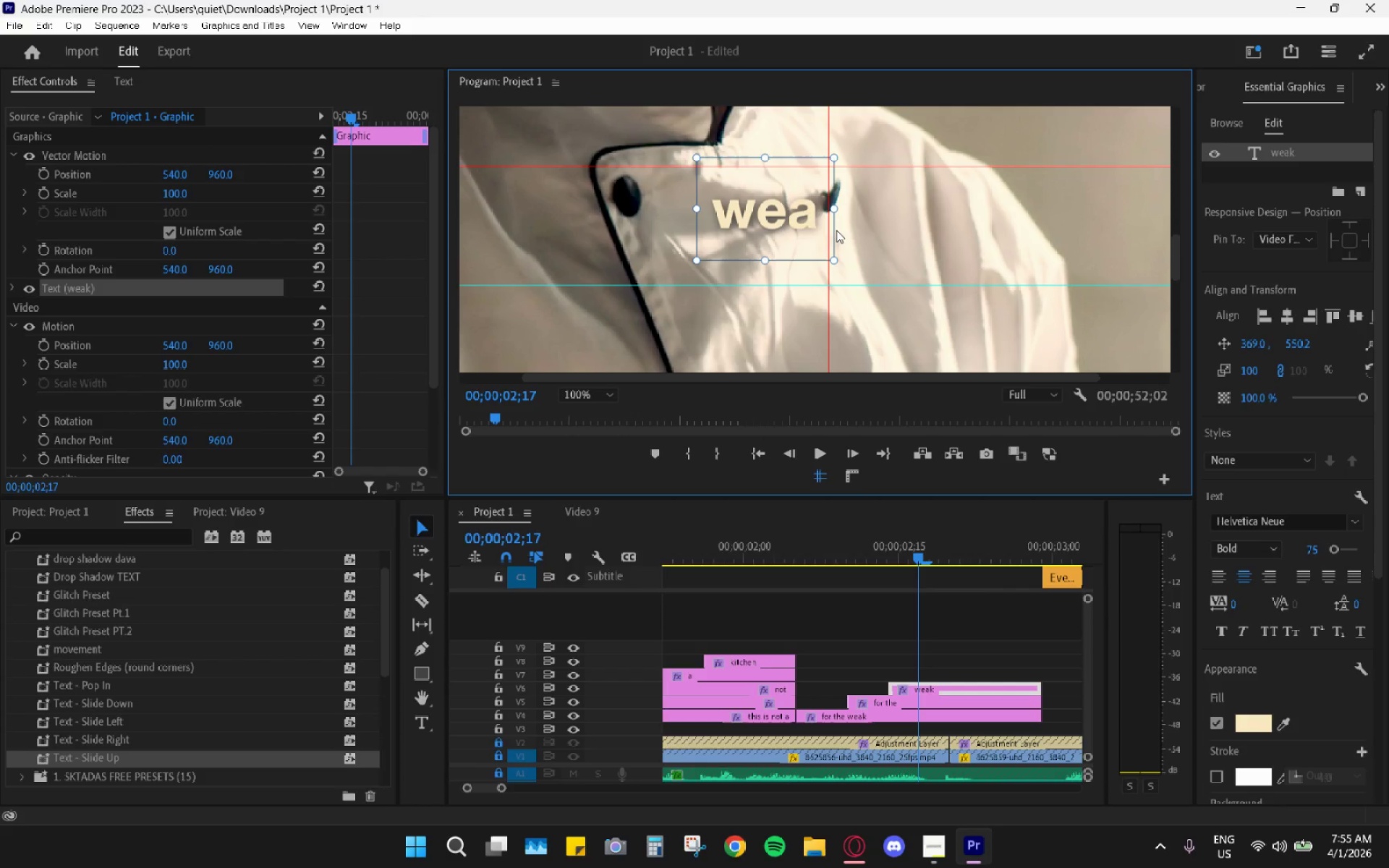 
left_click_drag(start_coordinate=[841, 205], to_coordinate=[862, 208])
 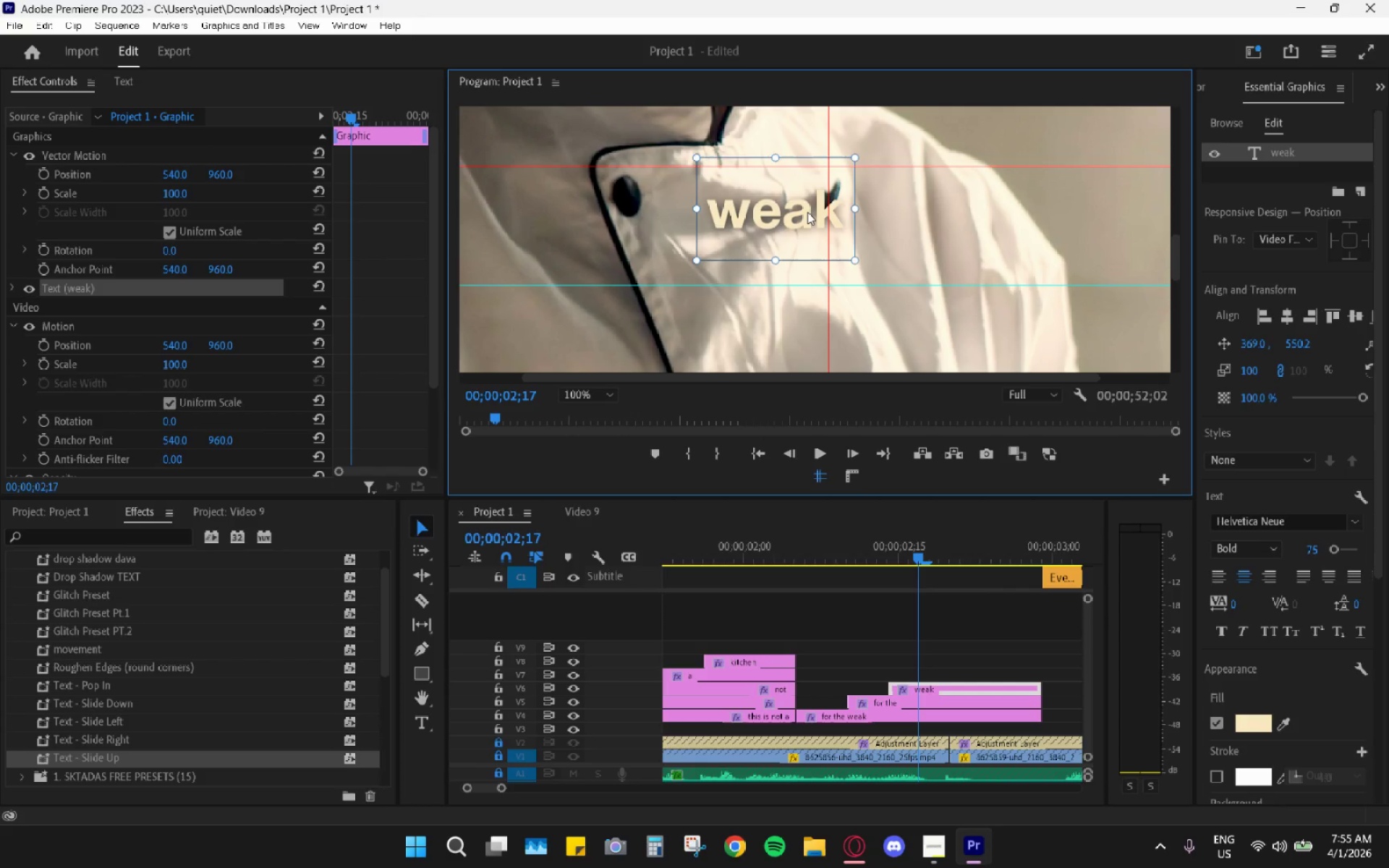 
left_click_drag(start_coordinate=[807, 212], to_coordinate=[1064, 220])
 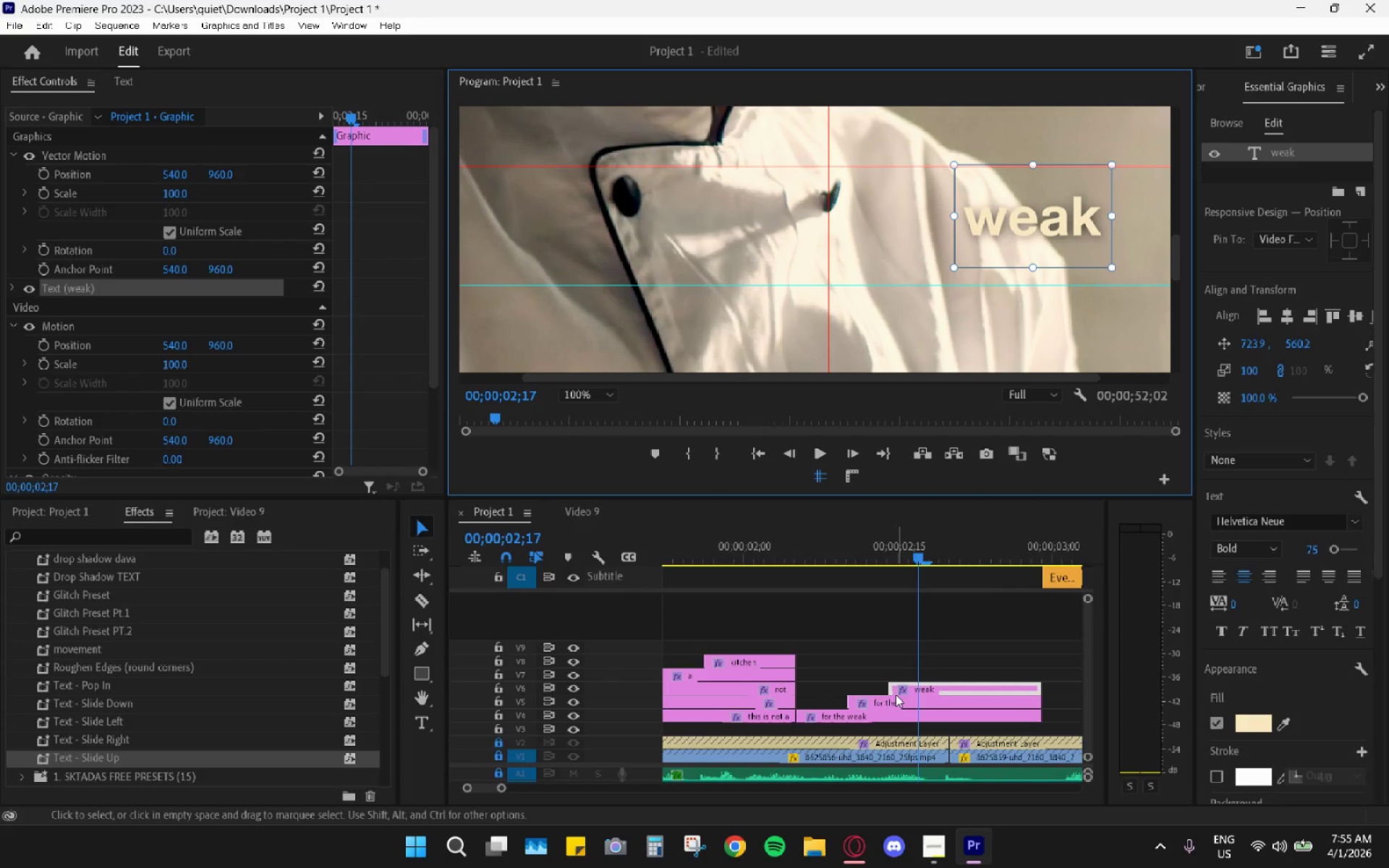 
left_click([832, 555])
 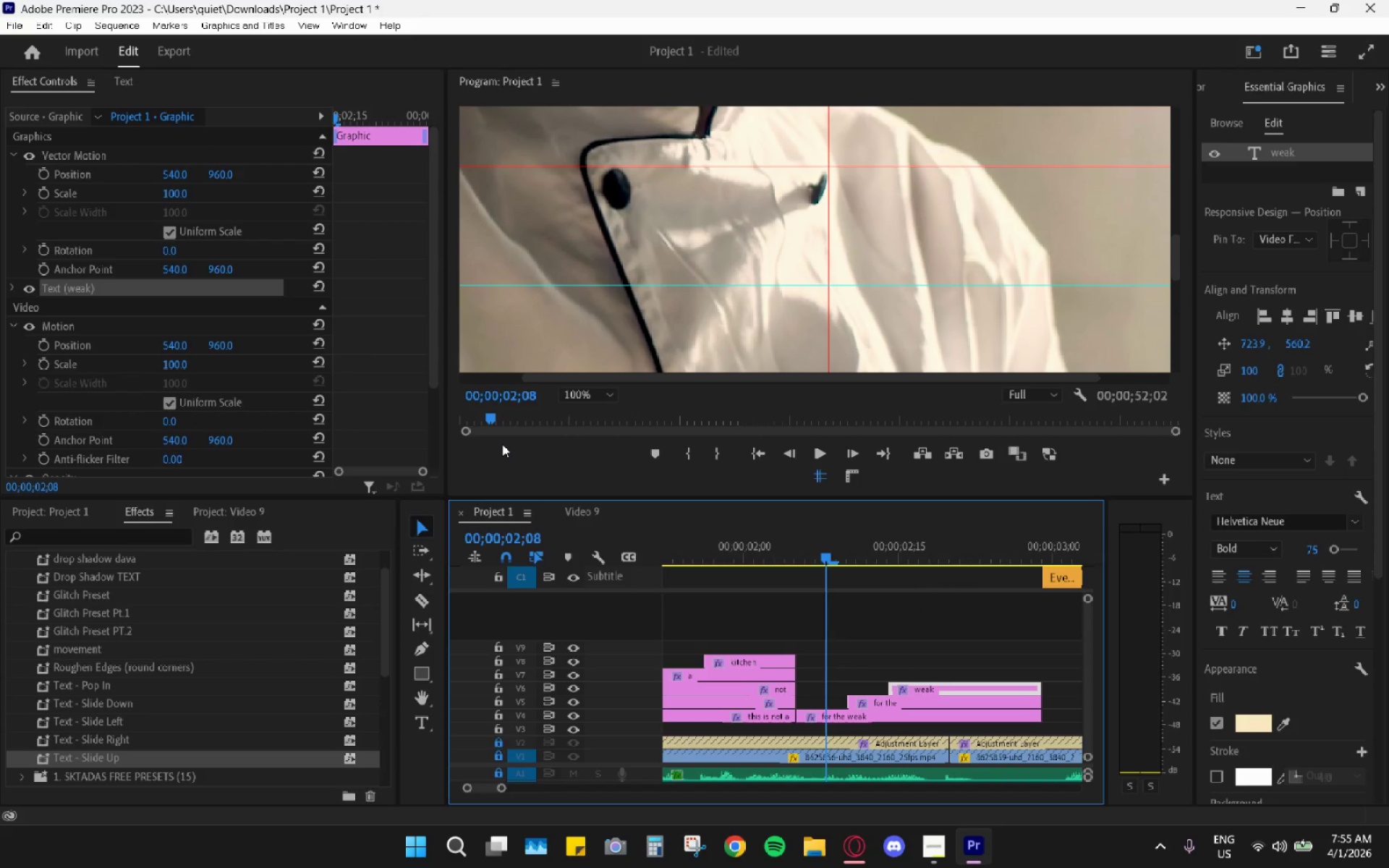 
left_click([577, 402])
 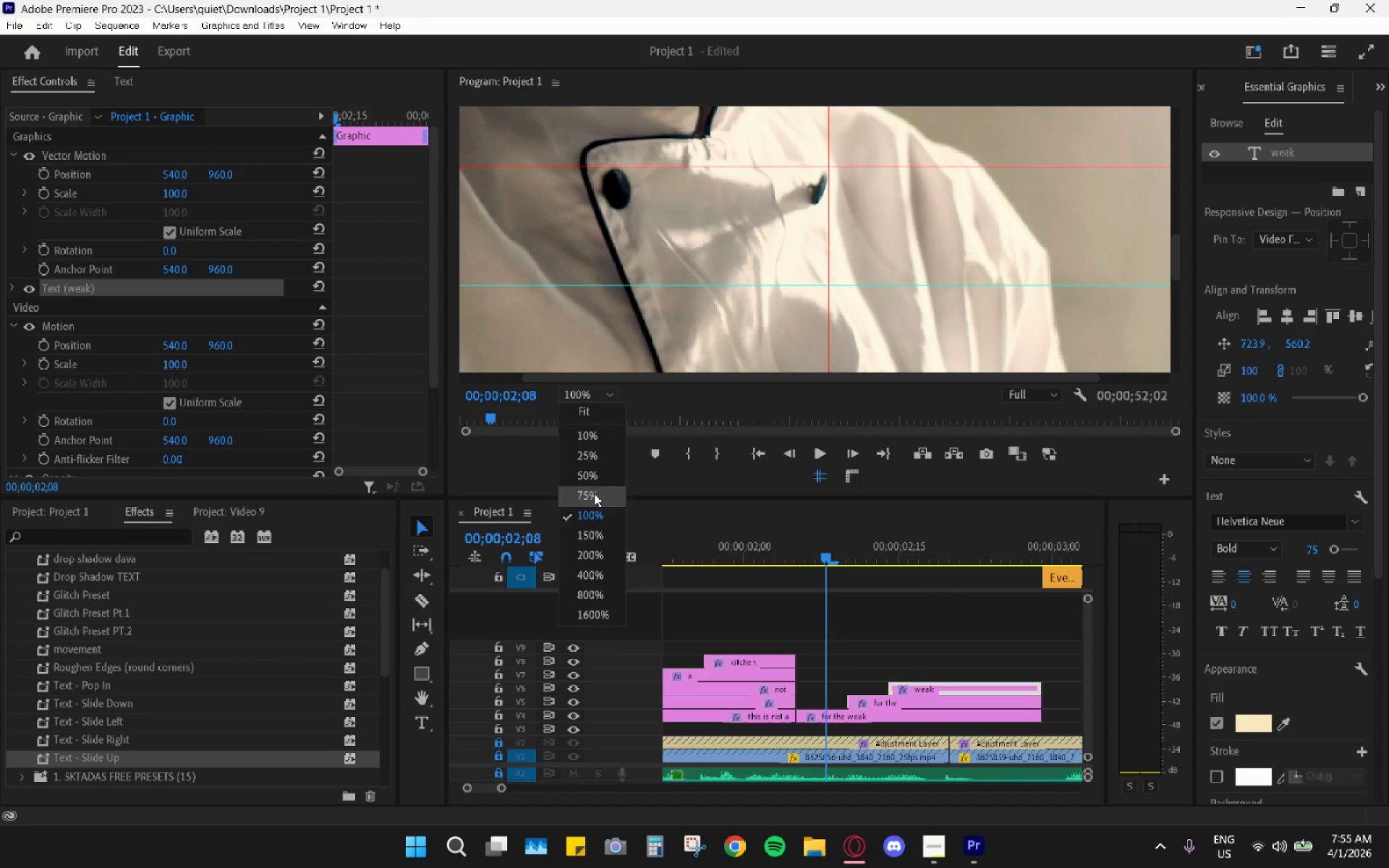 
left_click([592, 478])
 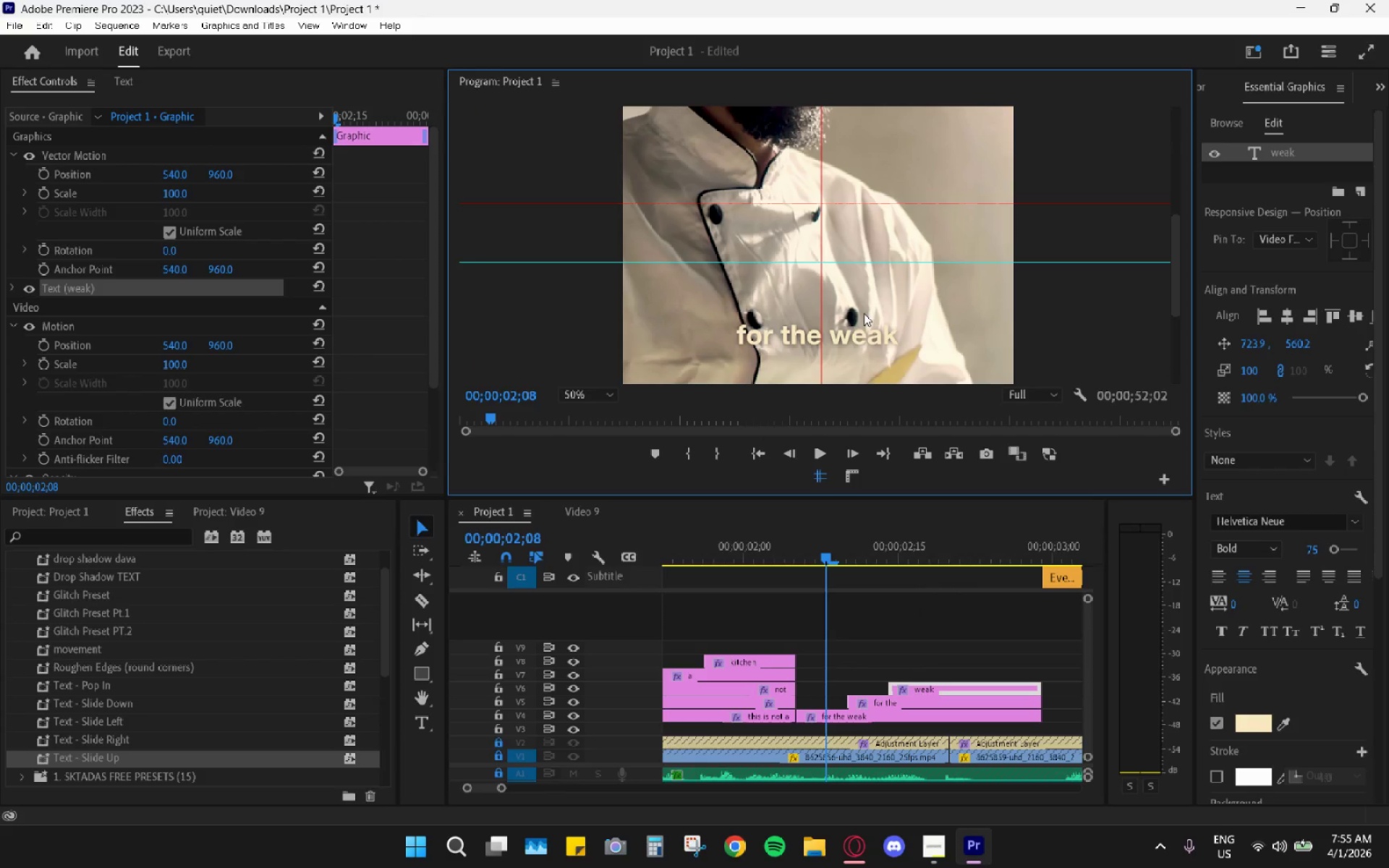 
left_click([854, 328])
 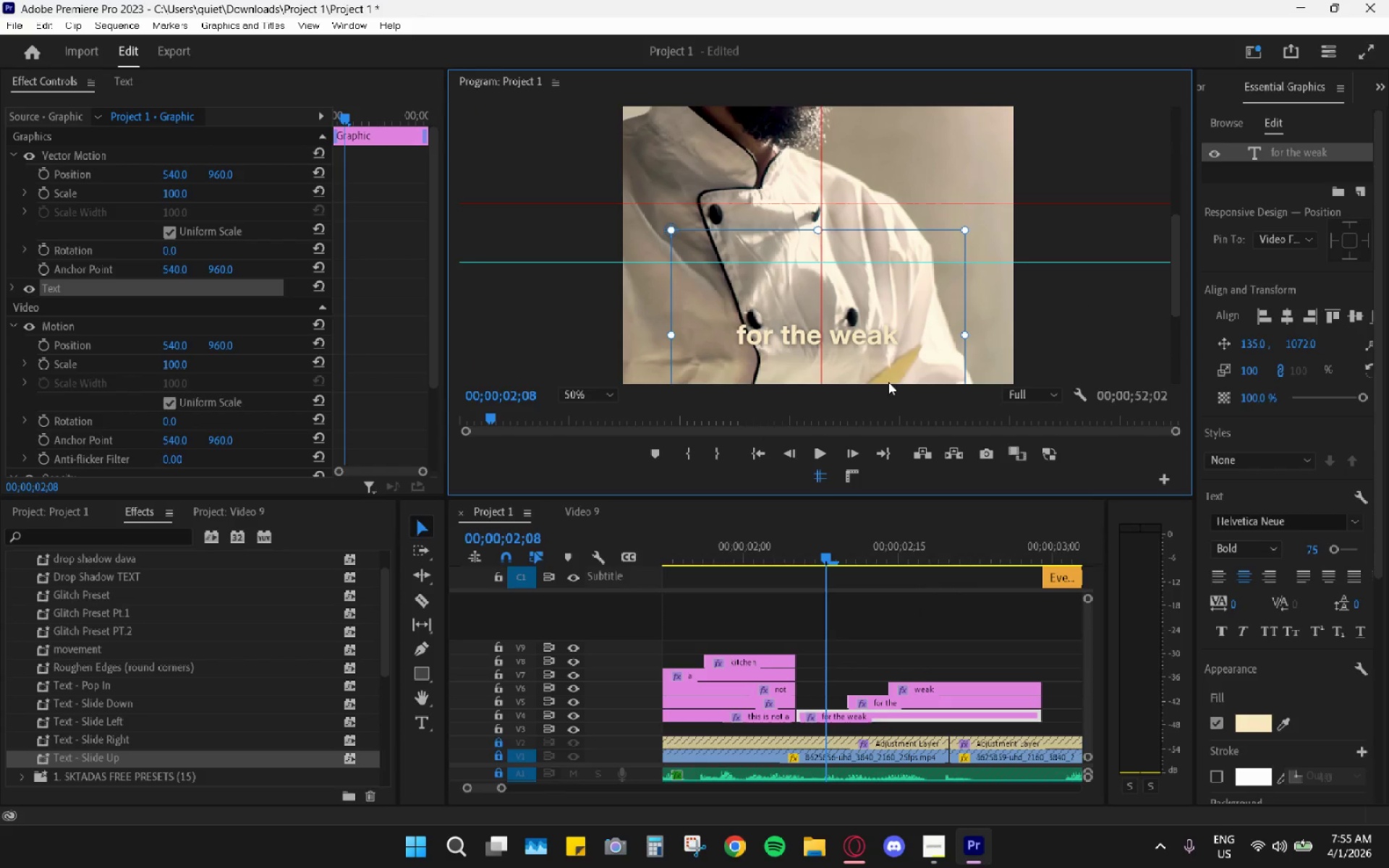 
left_click_drag(start_coordinate=[867, 328], to_coordinate=[855, 258])
 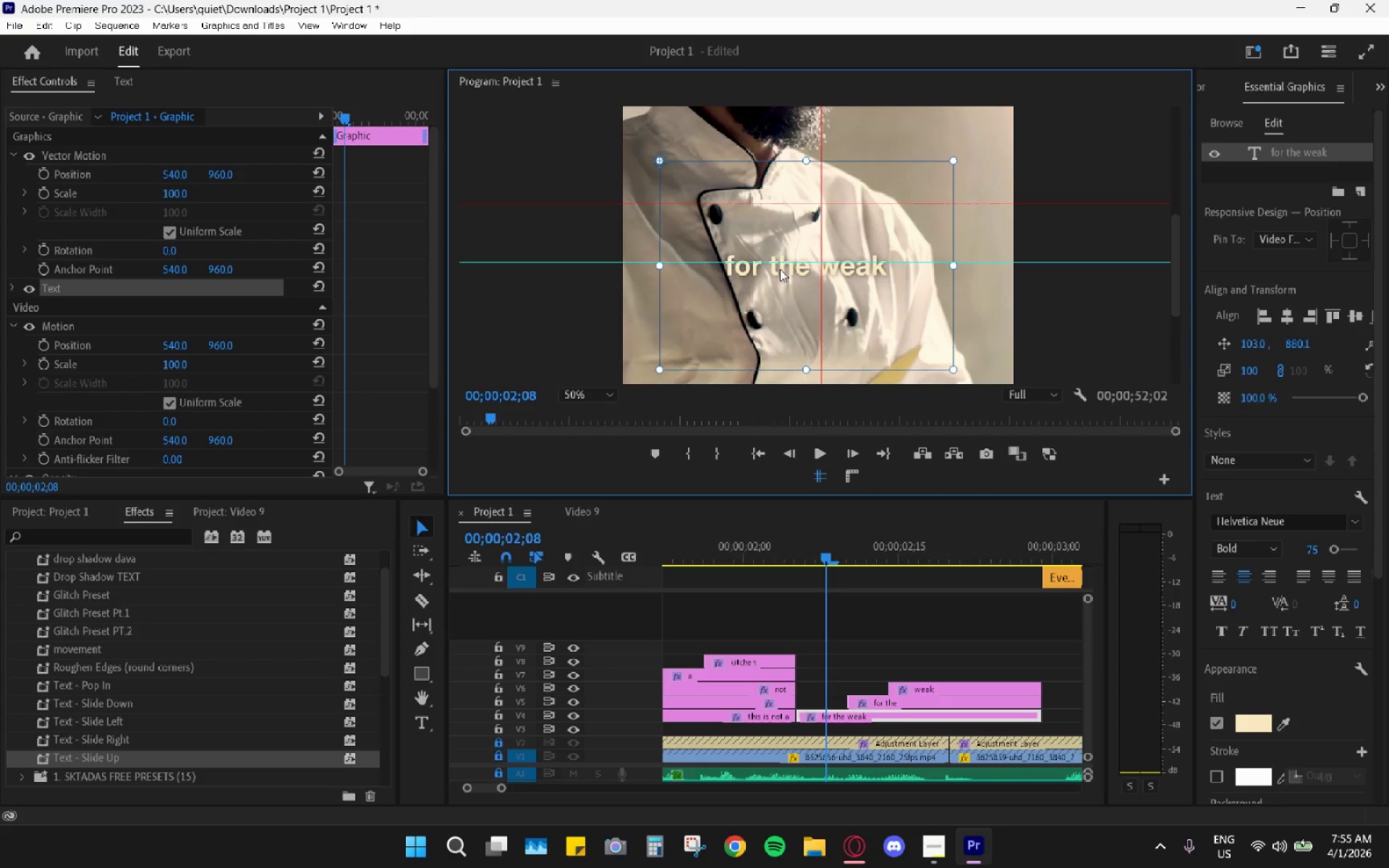 
double_click([780, 269])
 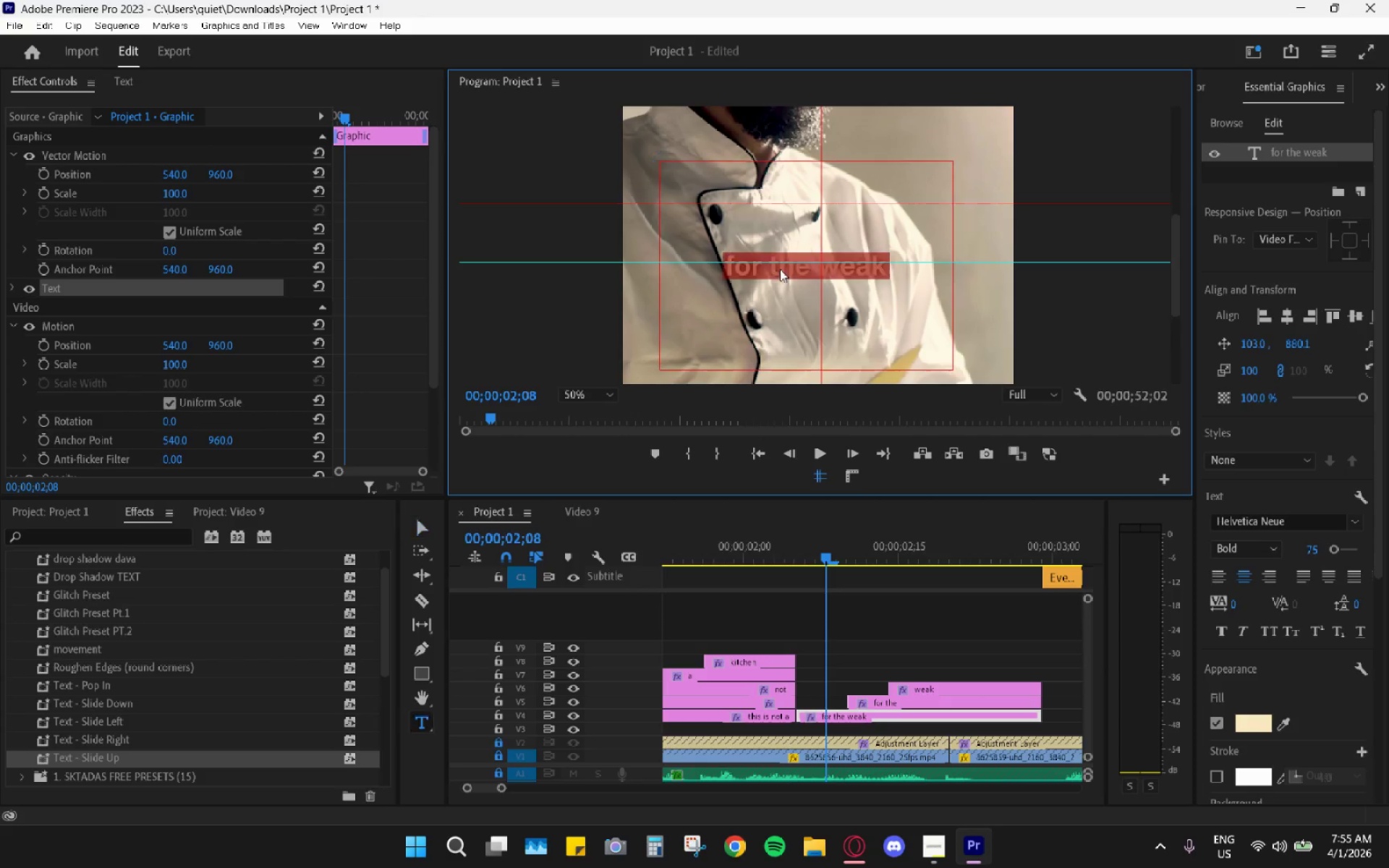 
triple_click([780, 269])
 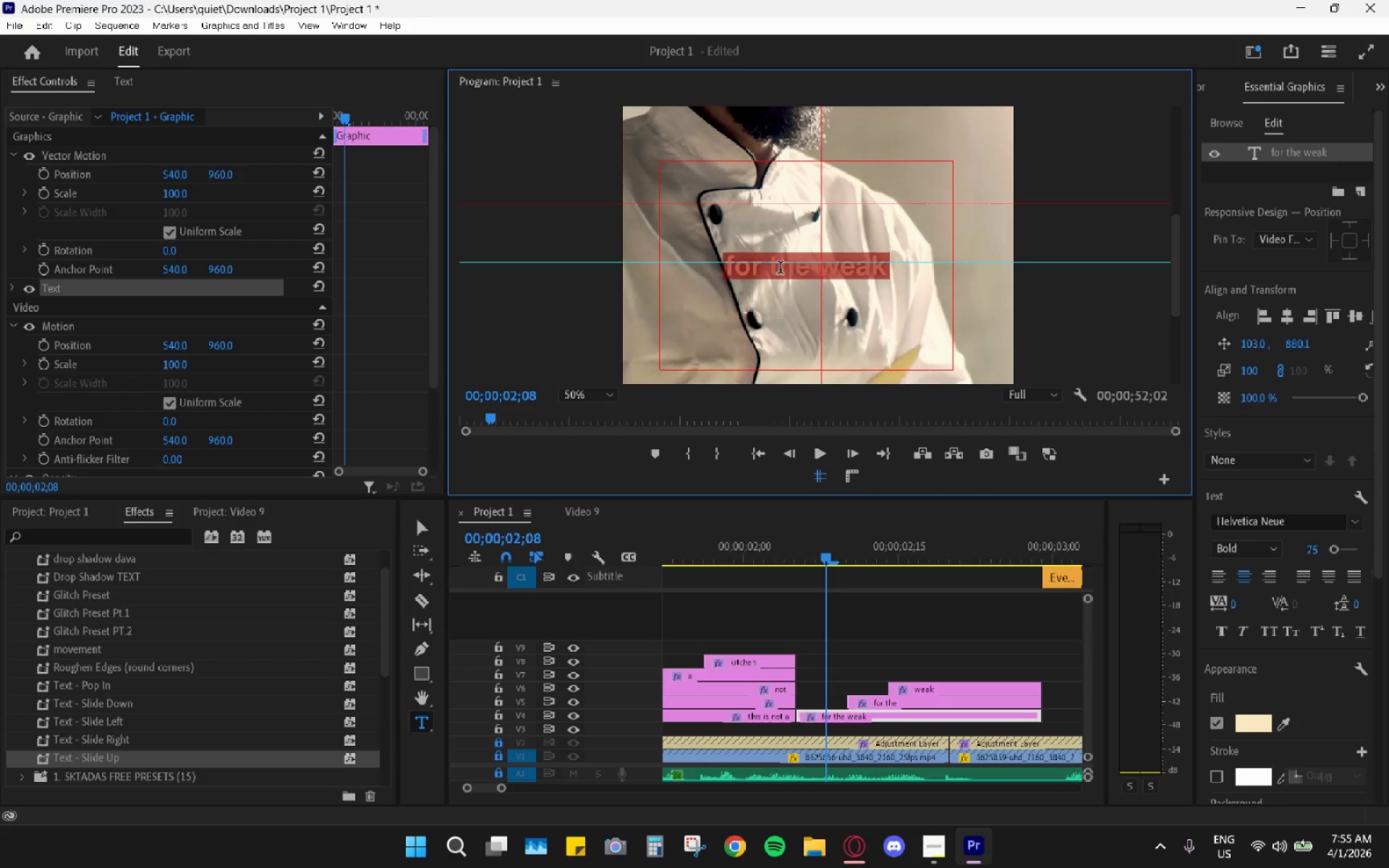 
type(for)
 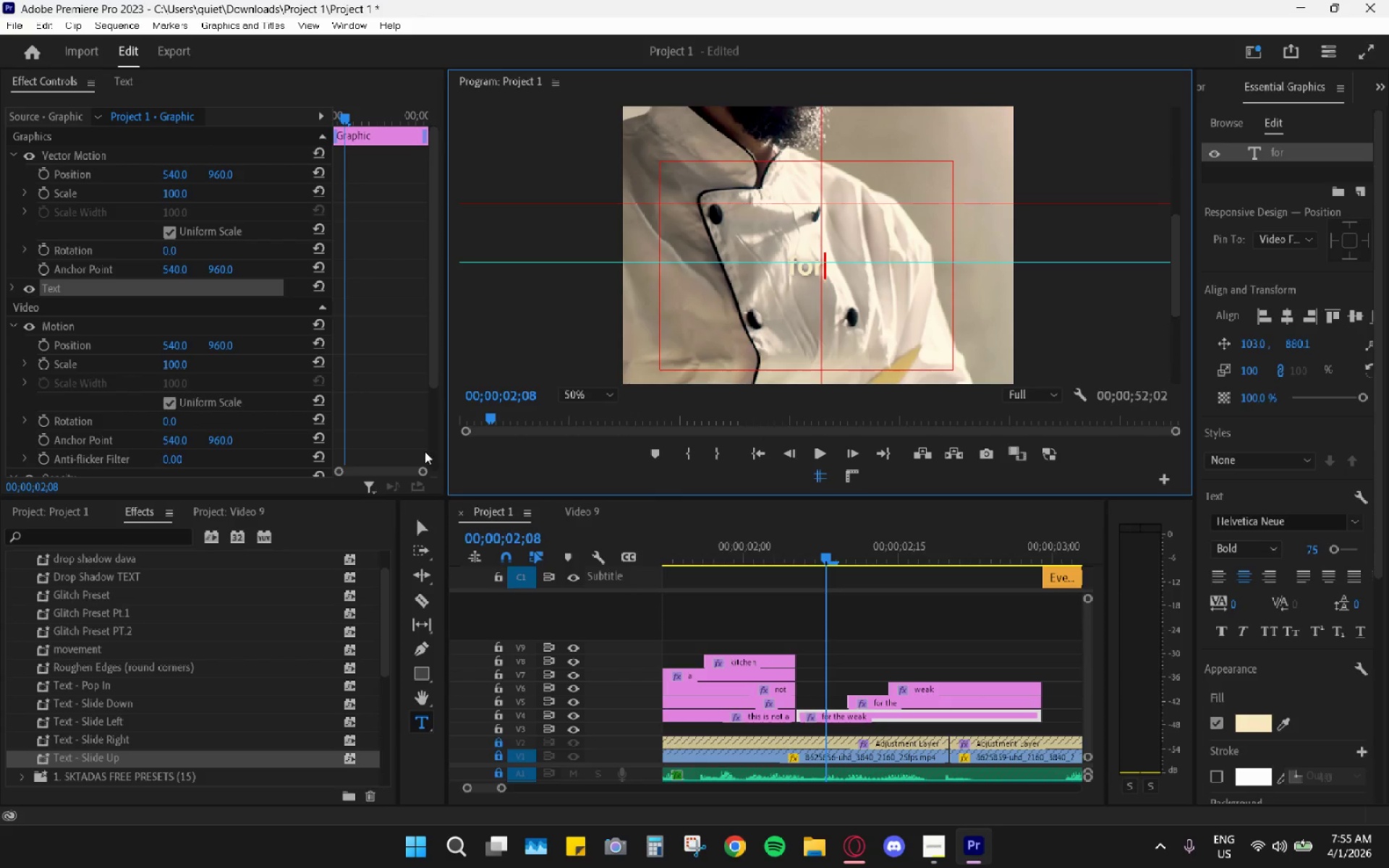 
left_click([419, 522])
 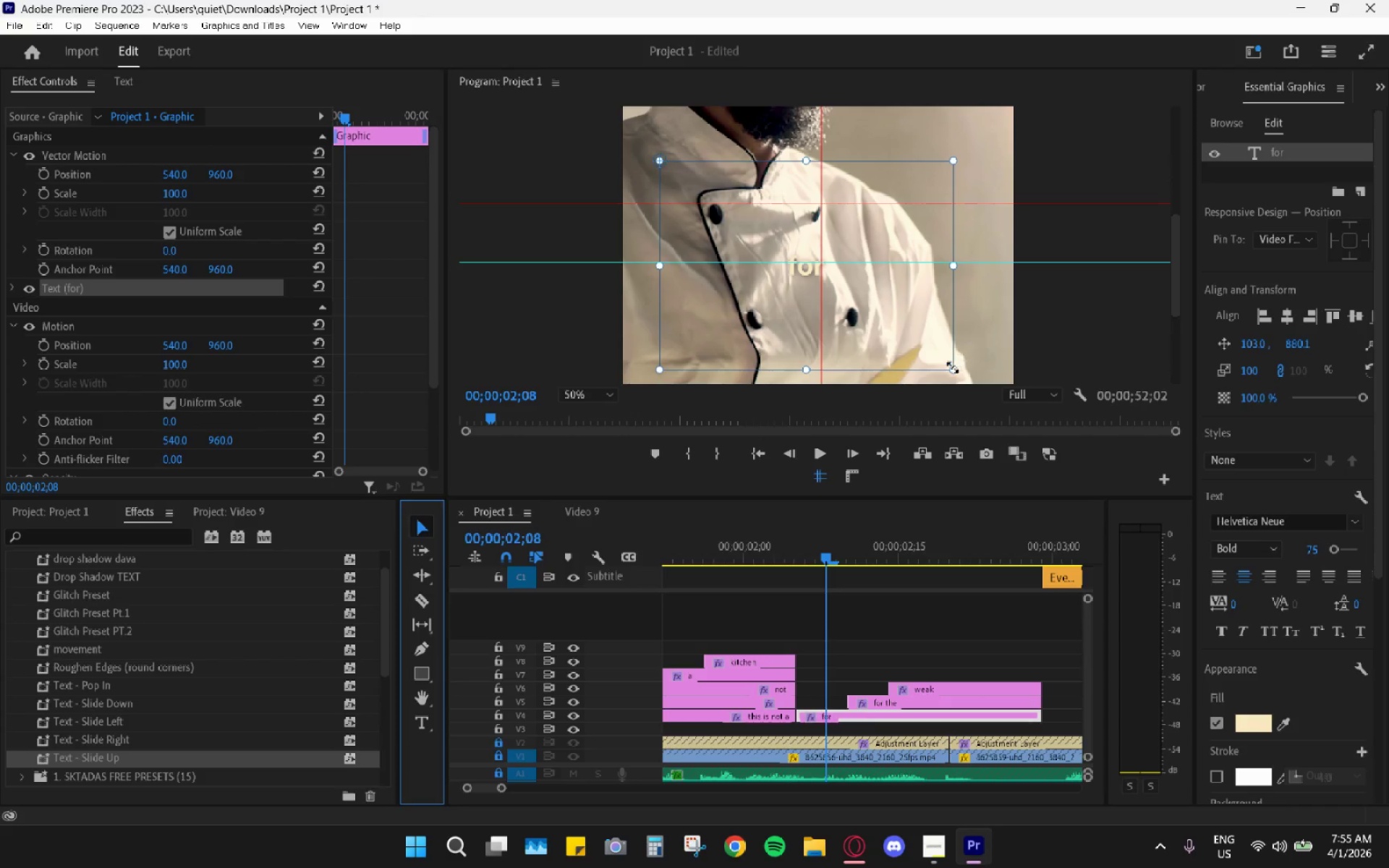 
left_click_drag(start_coordinate=[951, 372], to_coordinate=[725, 205])
 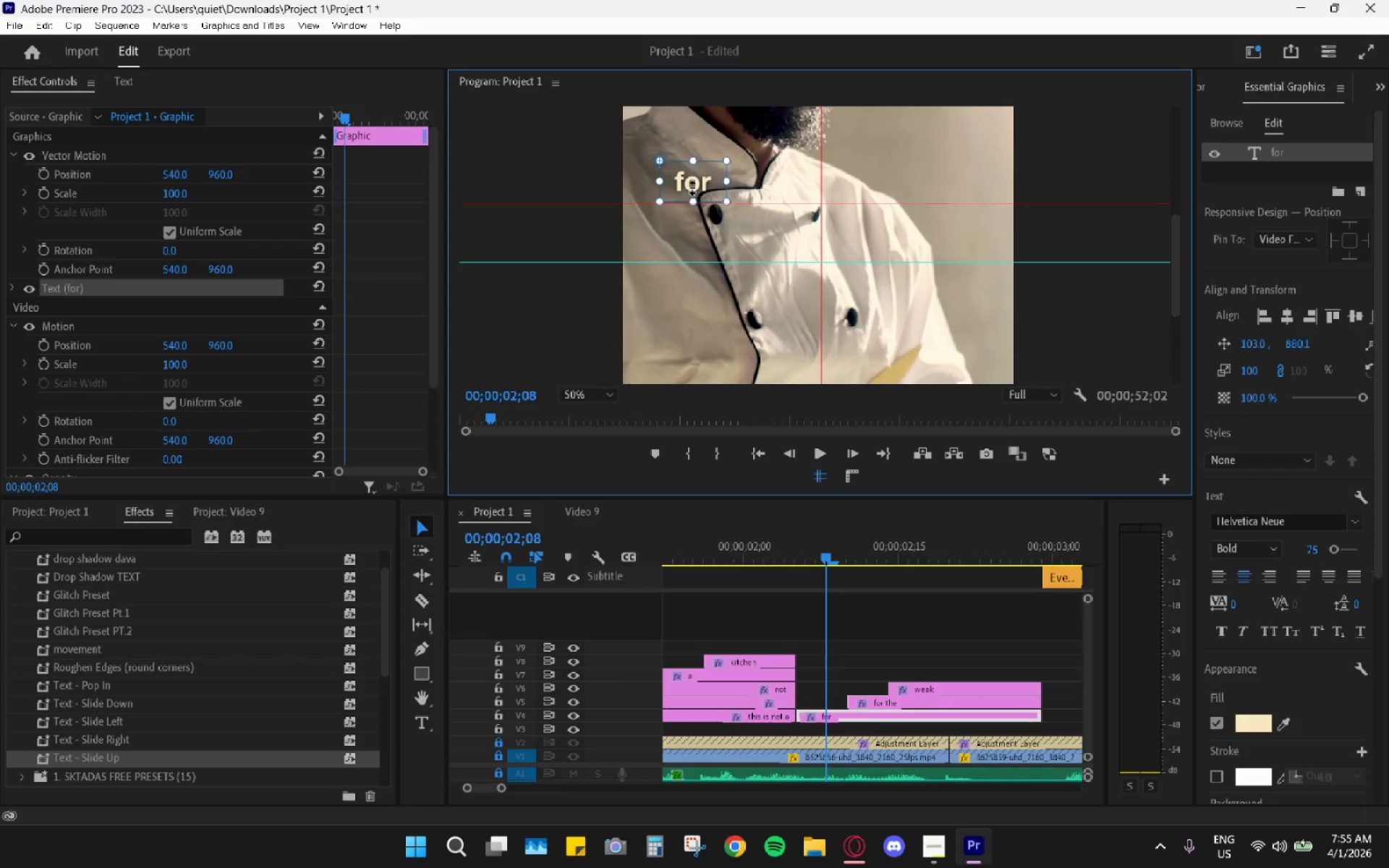 
left_click_drag(start_coordinate=[692, 181], to_coordinate=[736, 244])
 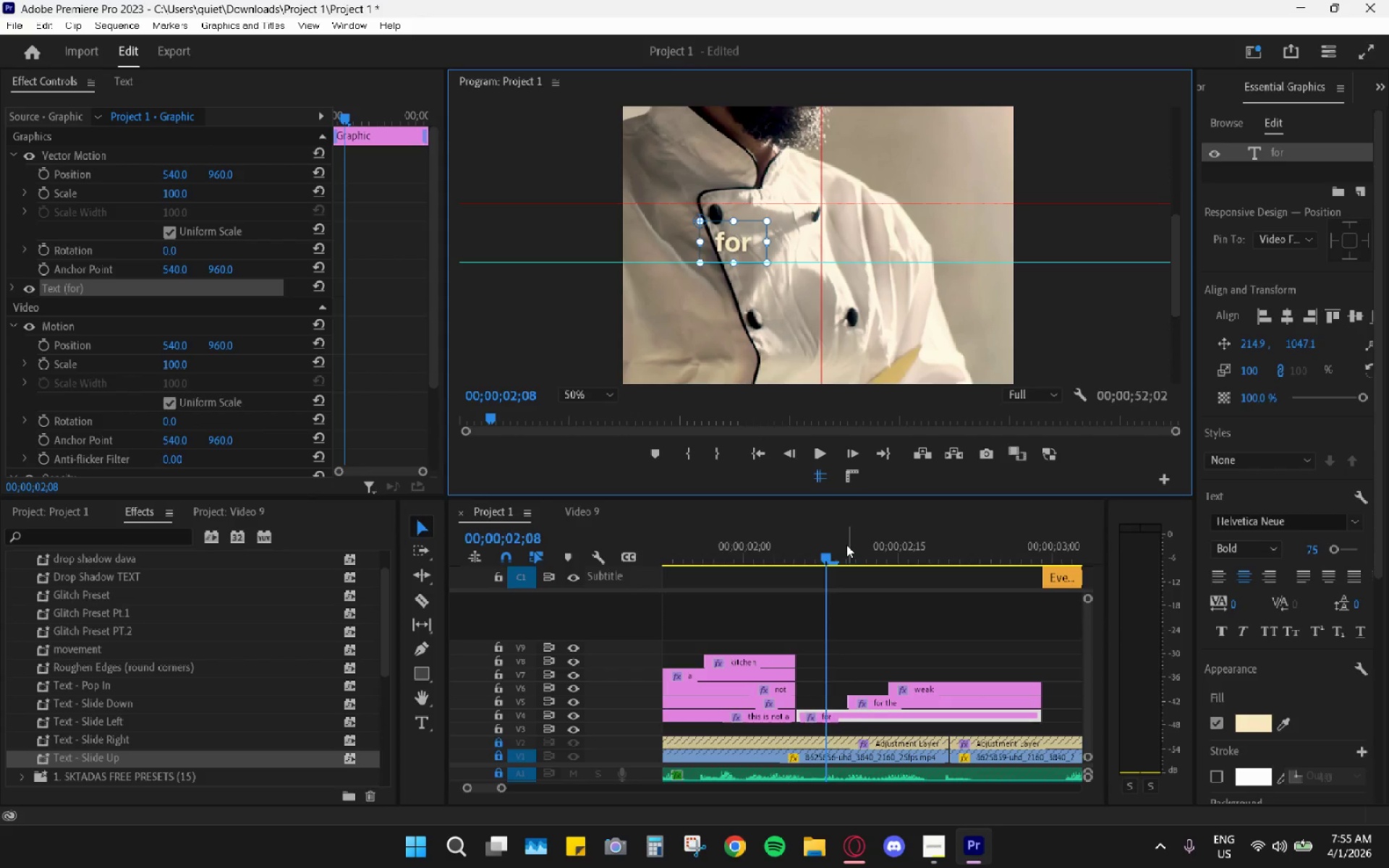 
left_click_drag(start_coordinate=[850, 537], to_coordinate=[938, 546])
 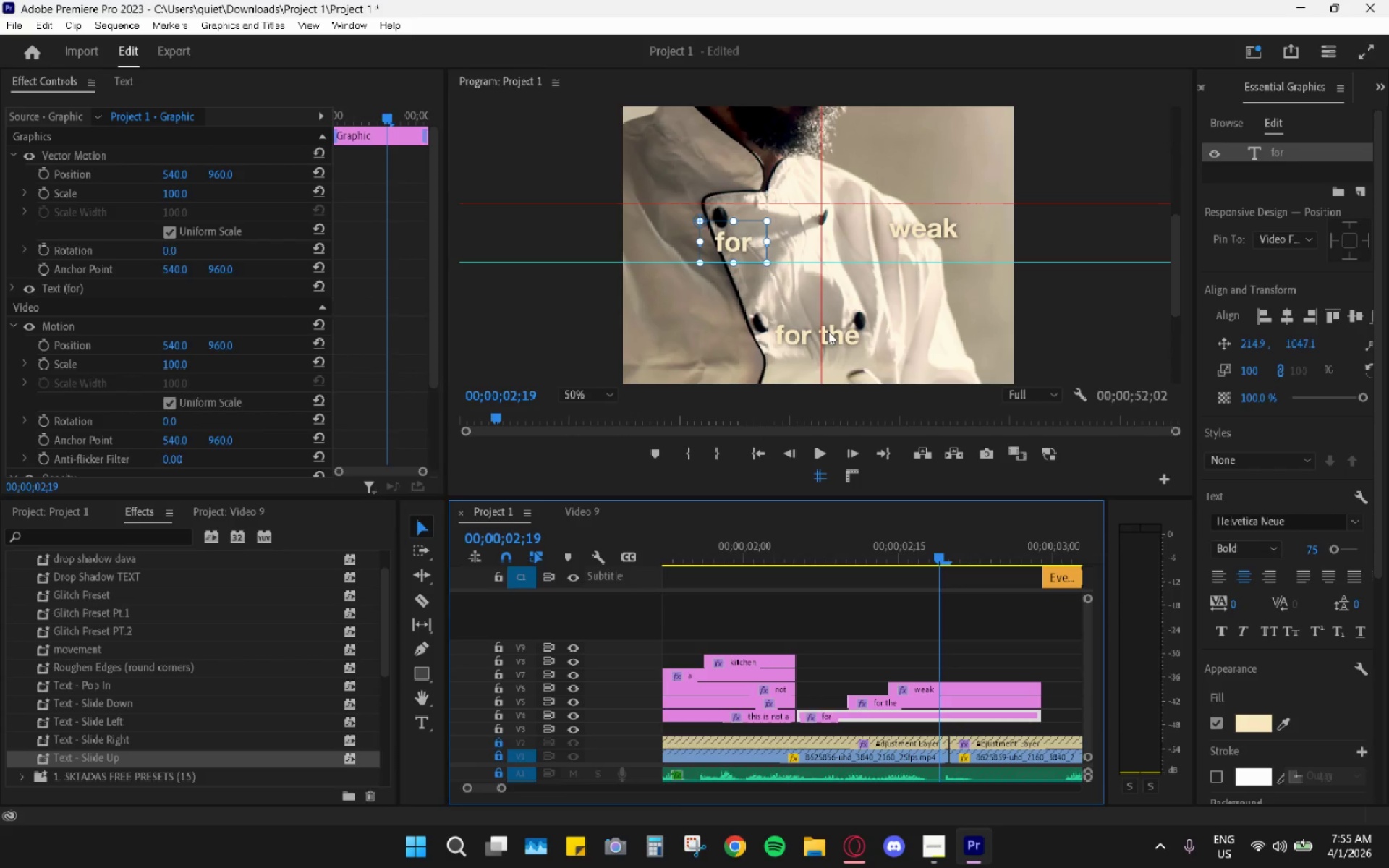 
double_click([849, 331])
 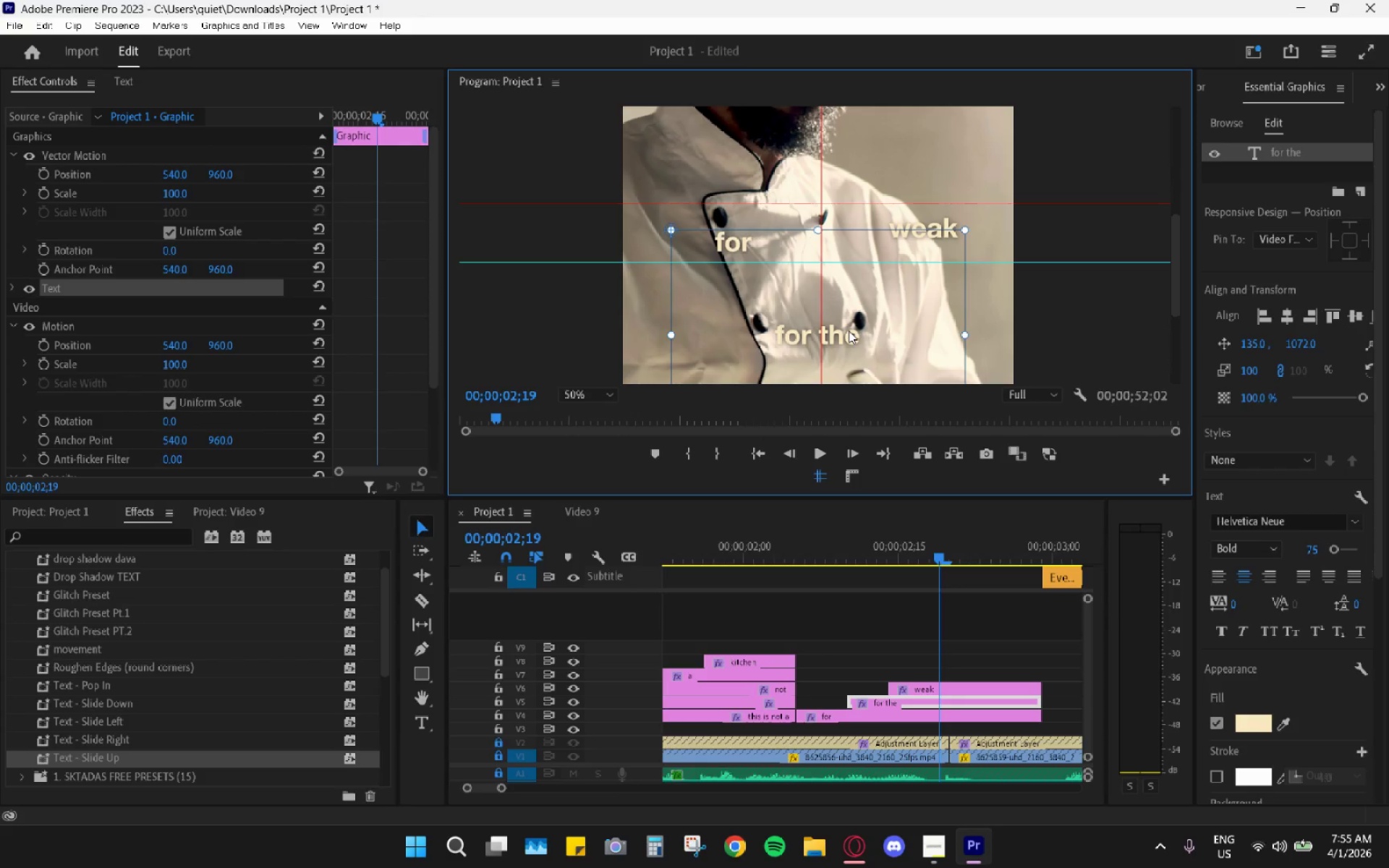 
triple_click([849, 331])
 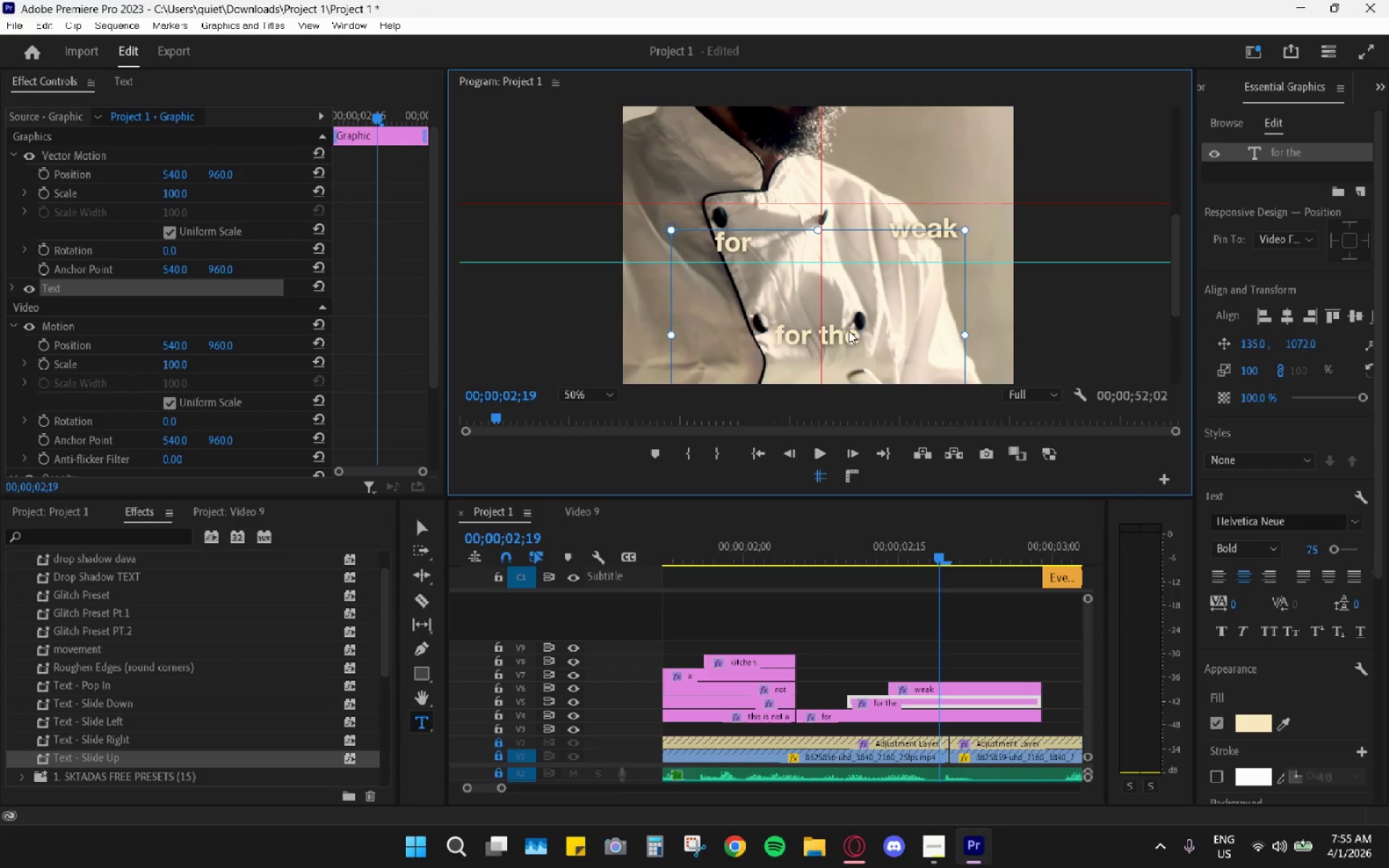 
triple_click([849, 331])
 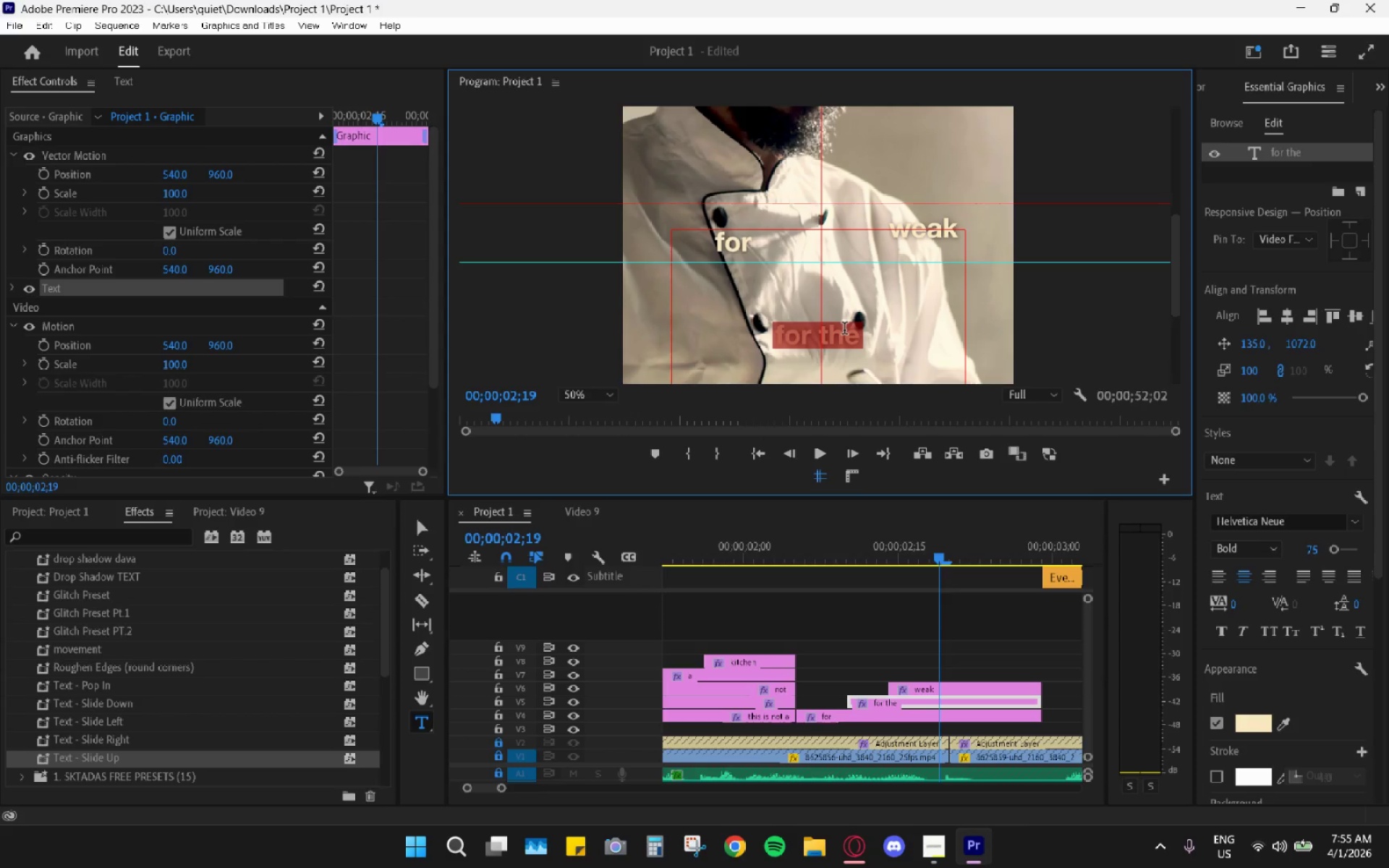 
type(the)
 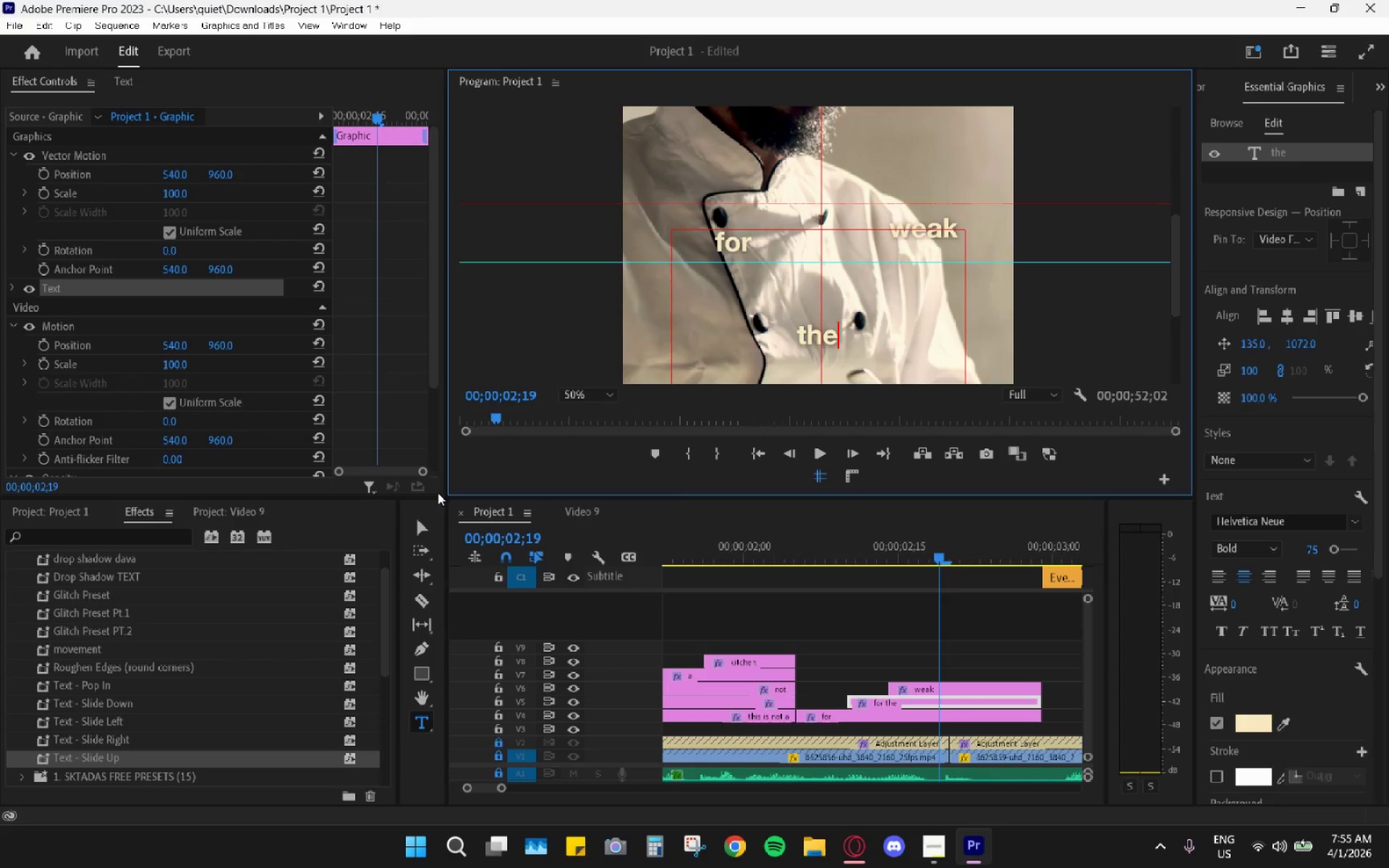 
left_click([424, 529])
 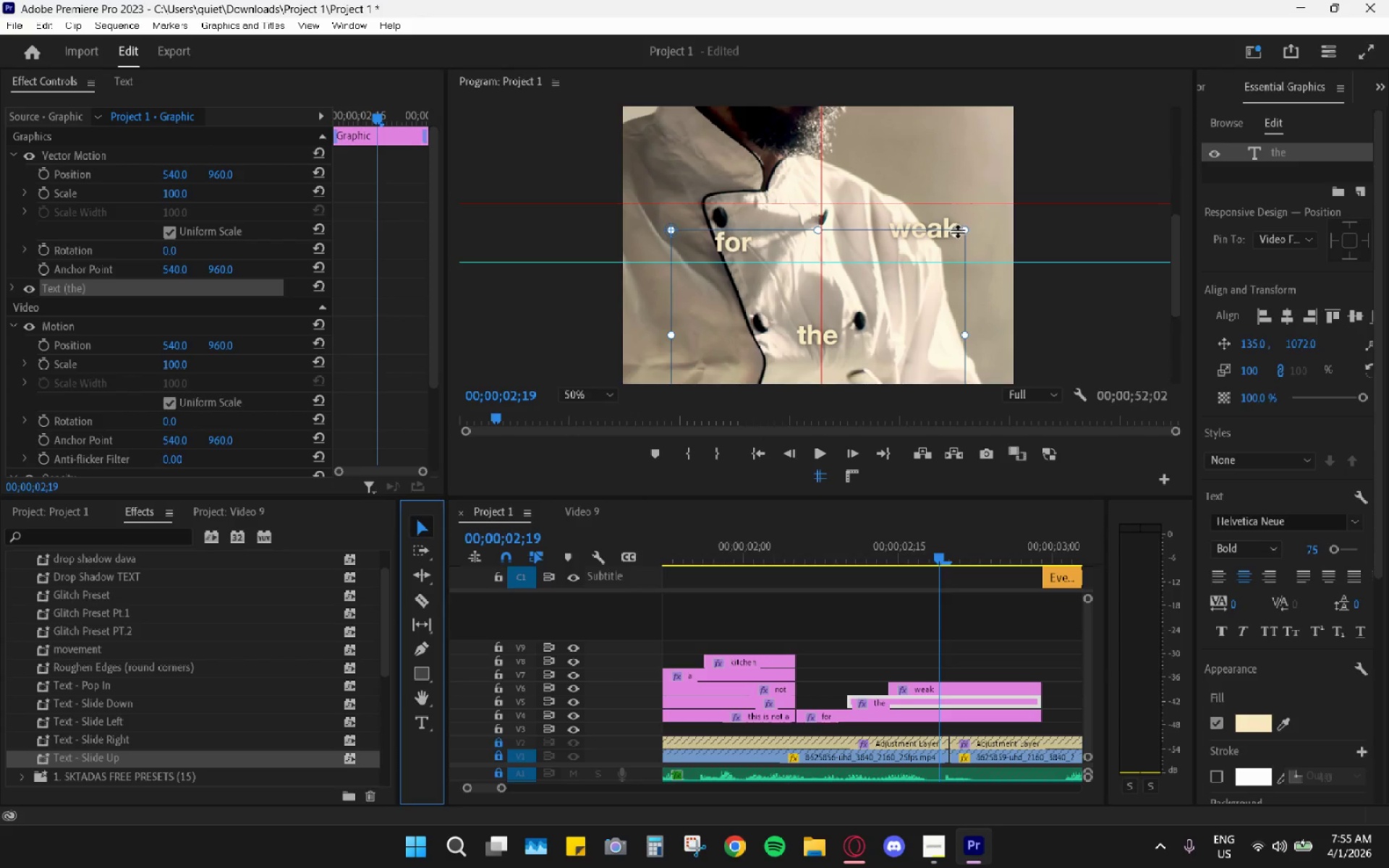 
left_click_drag(start_coordinate=[962, 229], to_coordinate=[753, 355])
 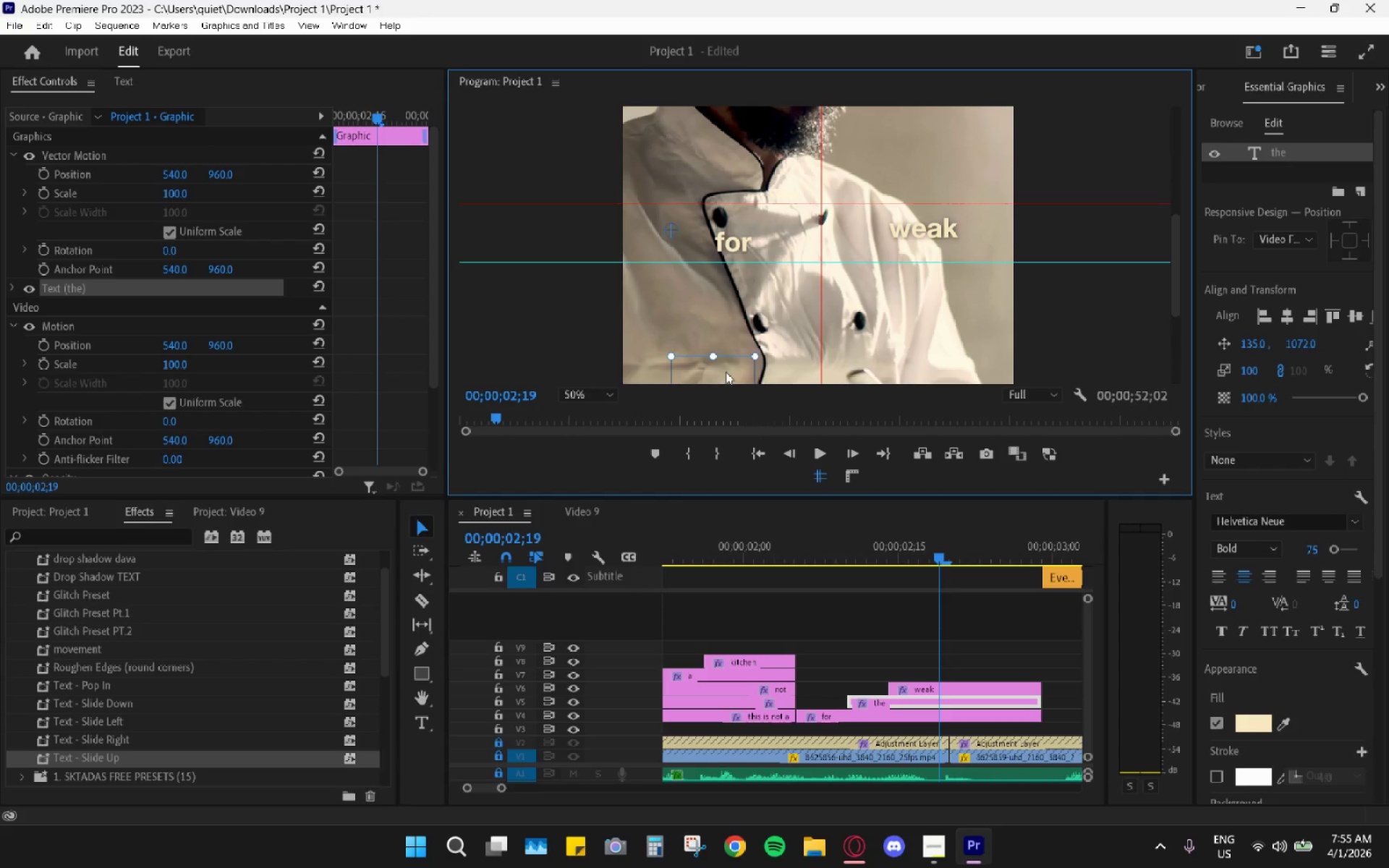 
left_click_drag(start_coordinate=[726, 372], to_coordinate=[801, 242])
 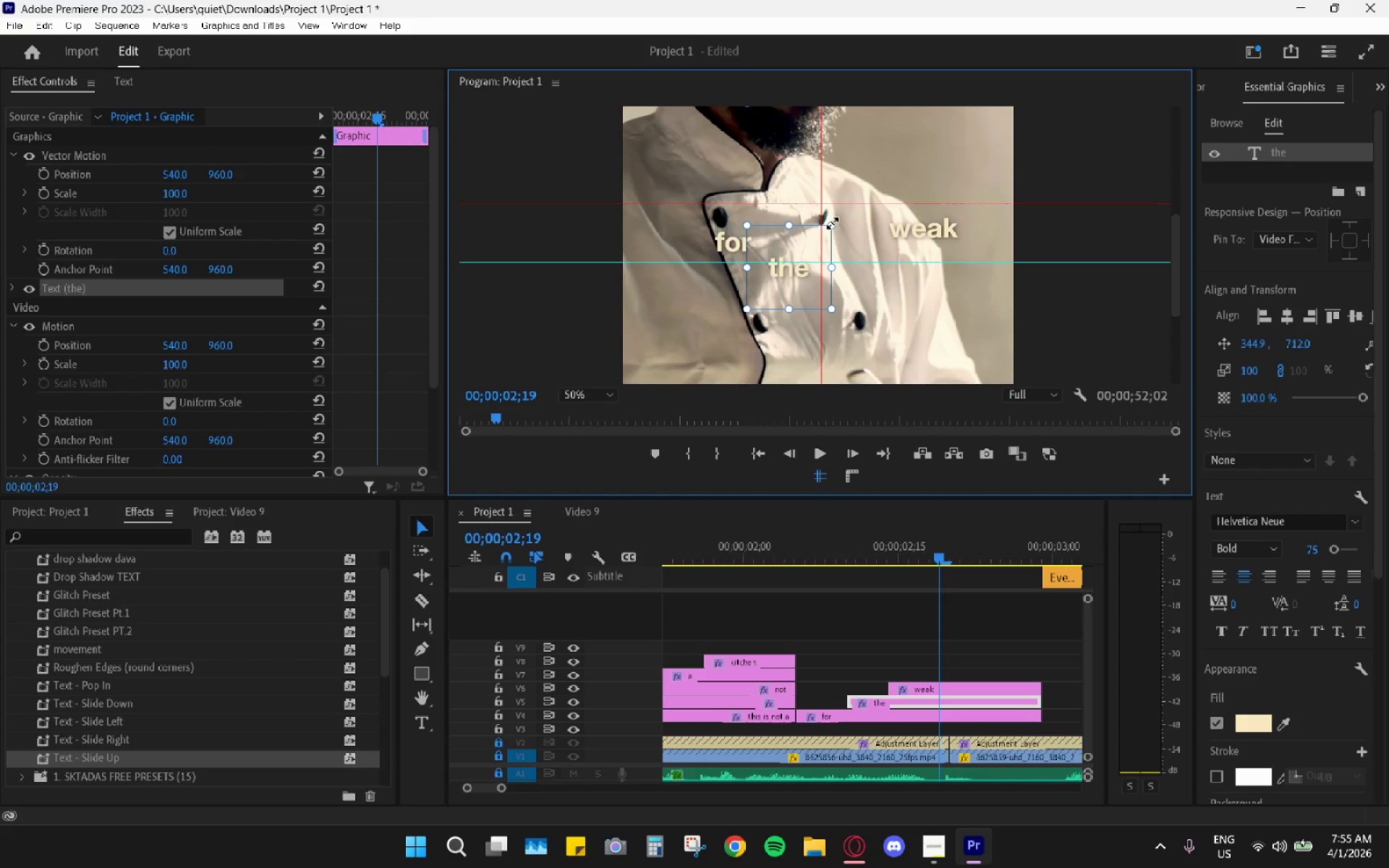 
left_click_drag(start_coordinate=[830, 226], to_coordinate=[829, 263])
 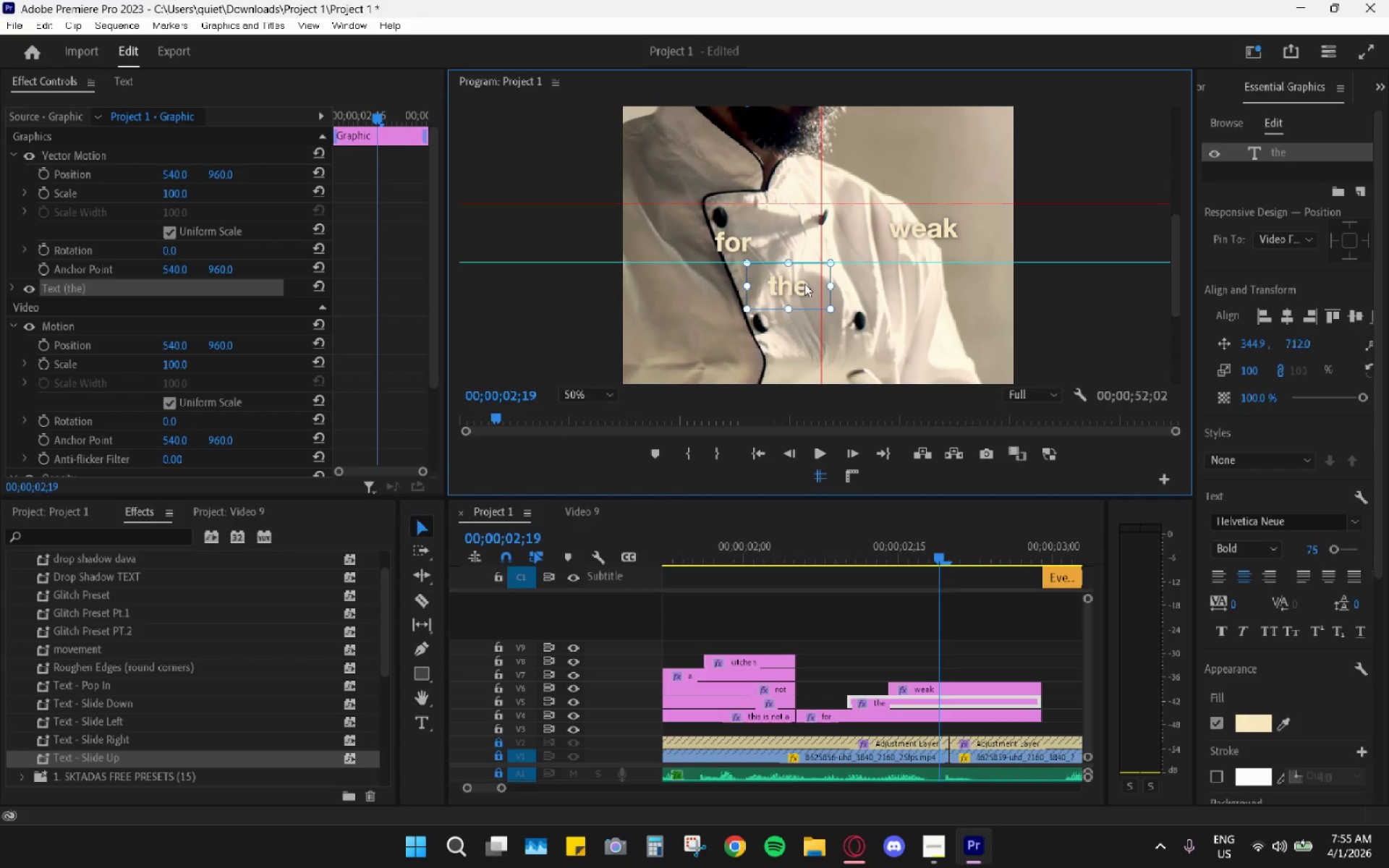 
left_click_drag(start_coordinate=[797, 287], to_coordinate=[843, 265])
 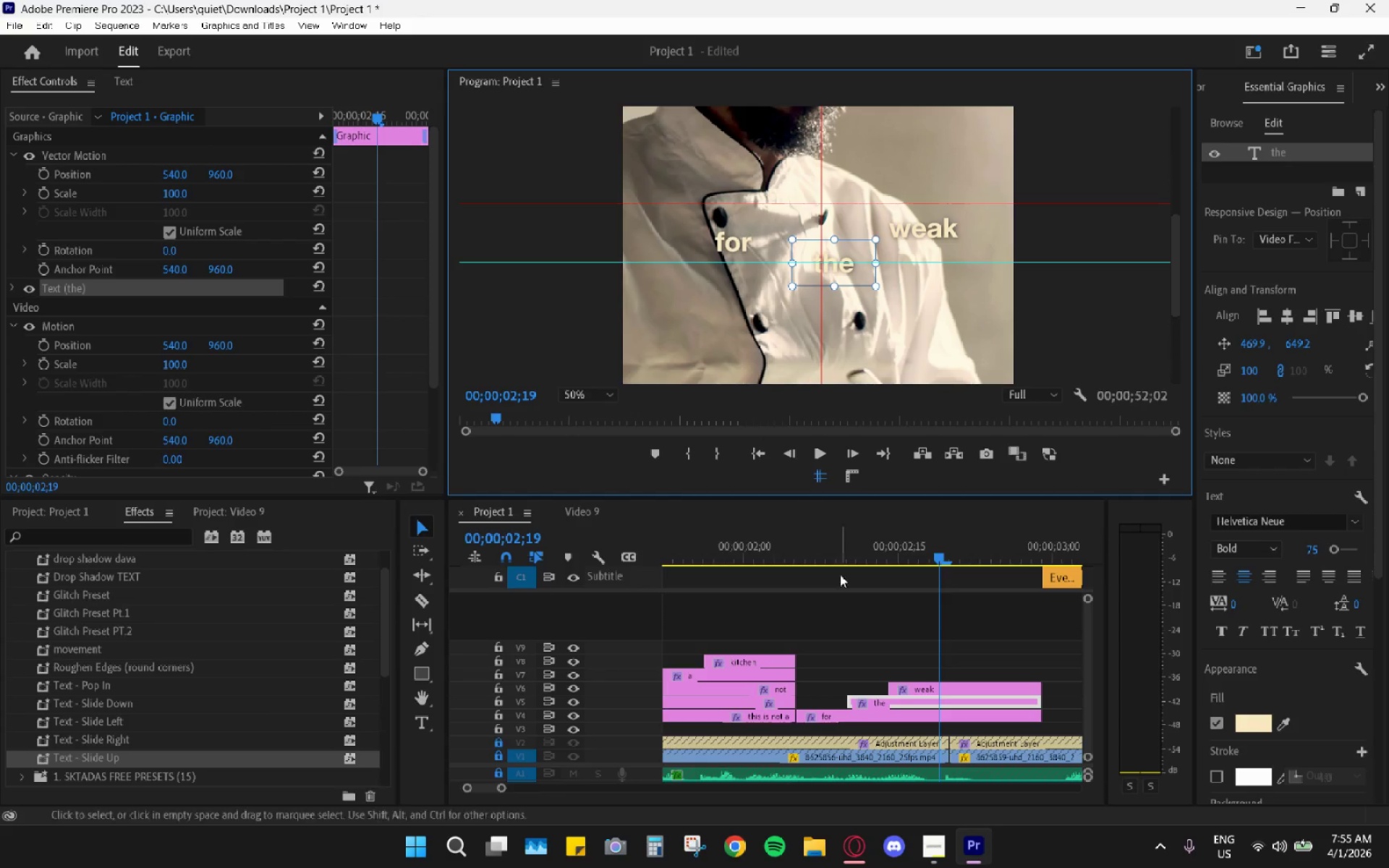 
left_click_drag(start_coordinate=[831, 545], to_coordinate=[715, 541])
 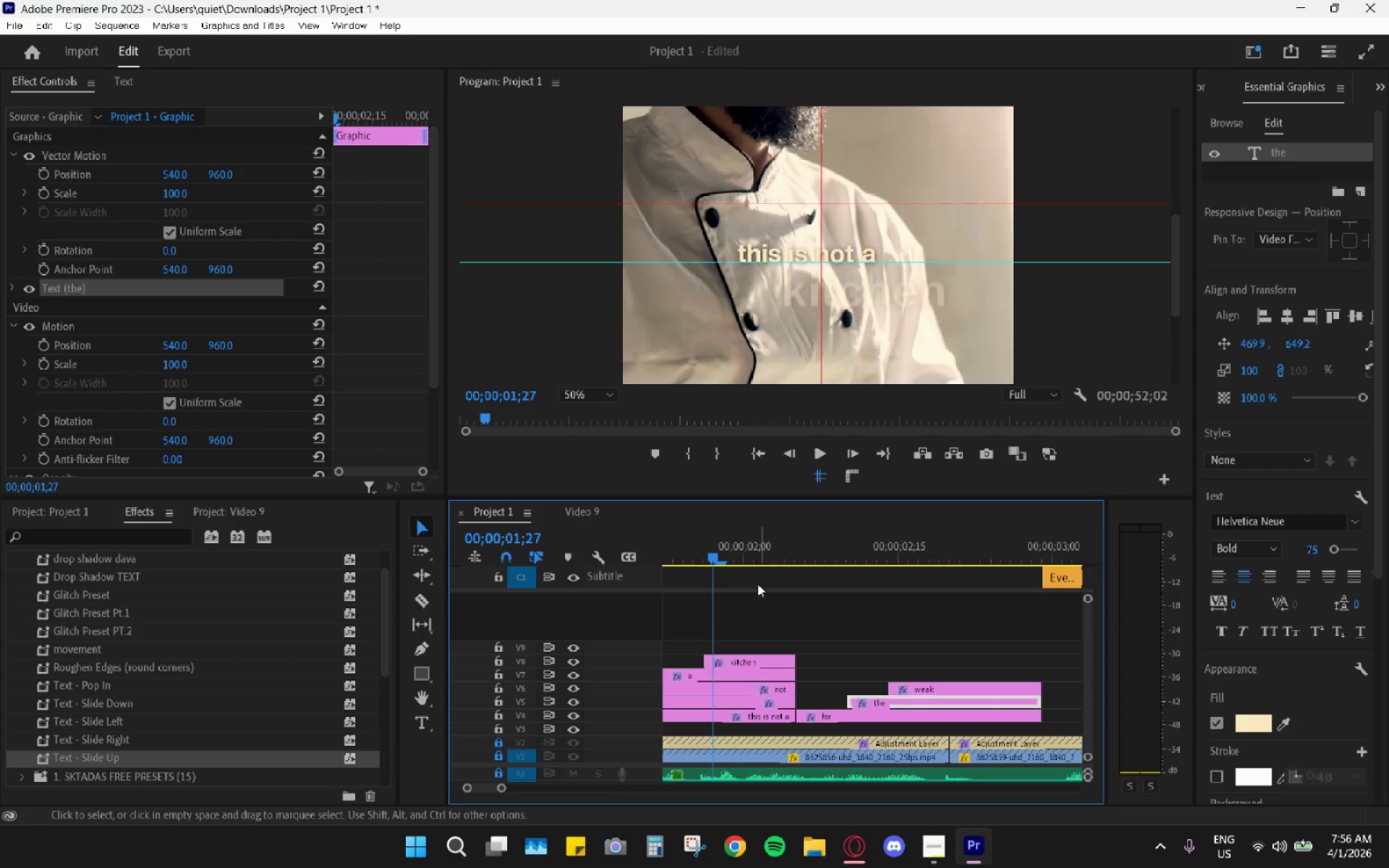 
left_click_drag(start_coordinate=[727, 545], to_coordinate=[901, 563])
 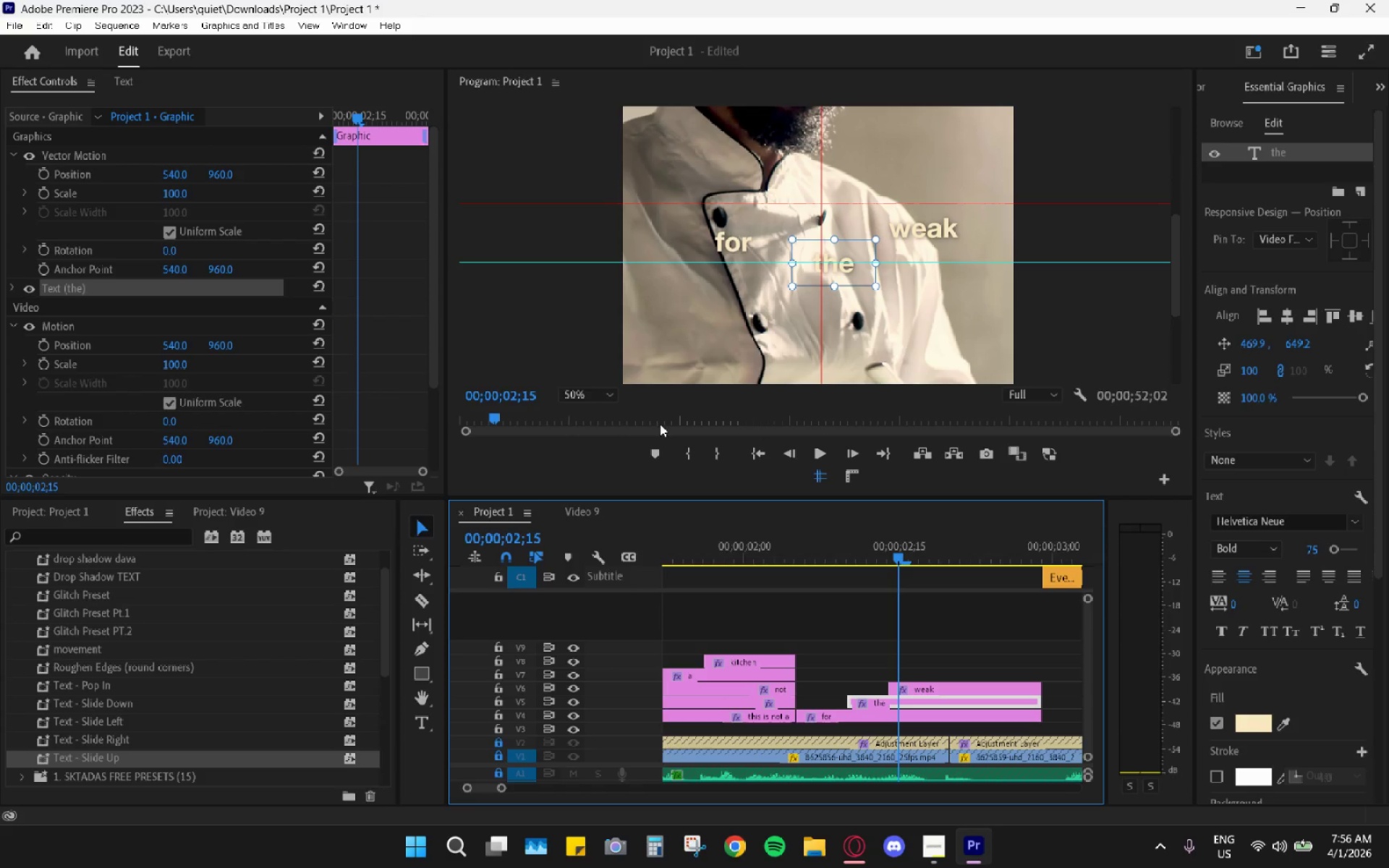 
left_click([594, 397])
 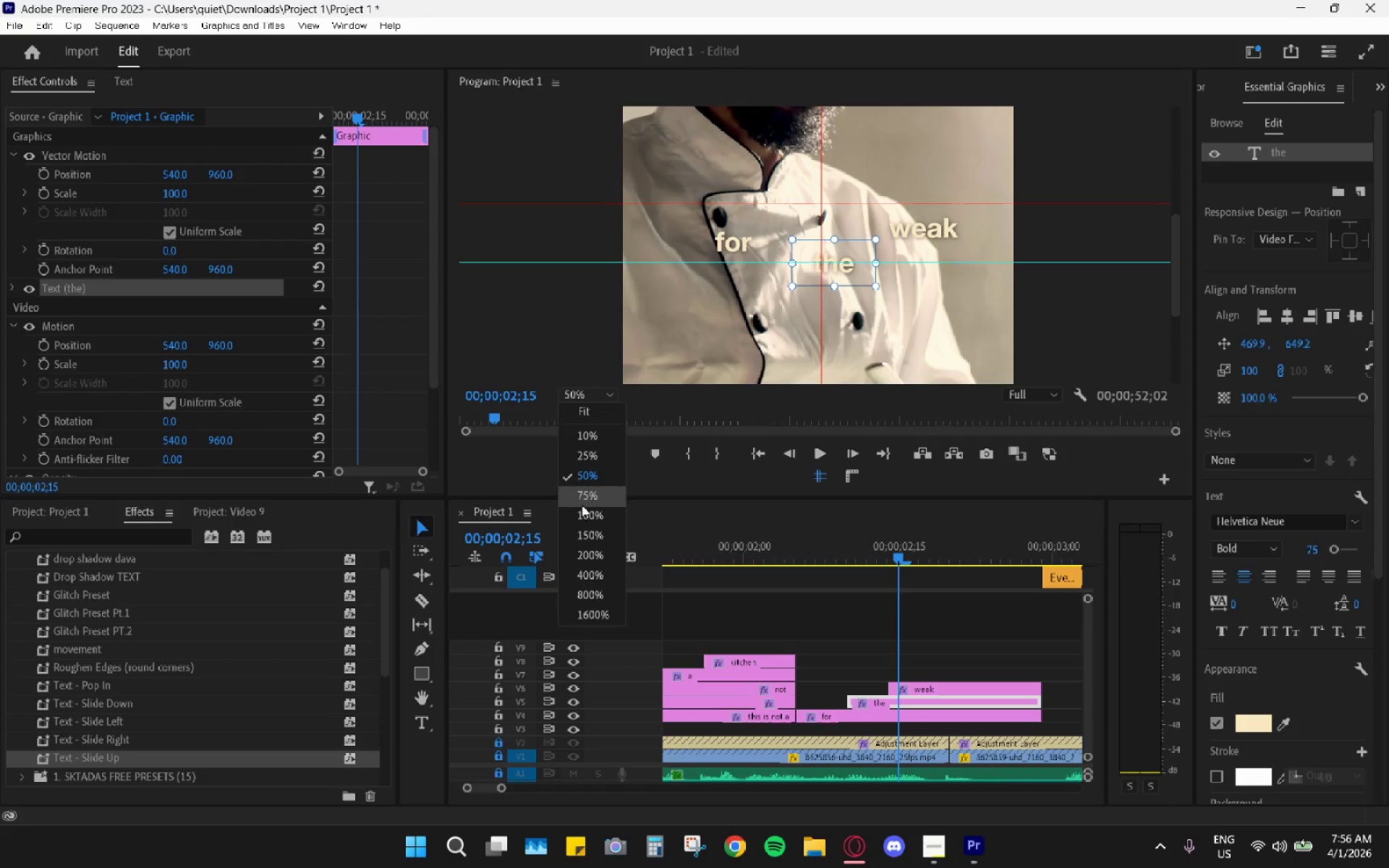 
left_click([583, 509])
 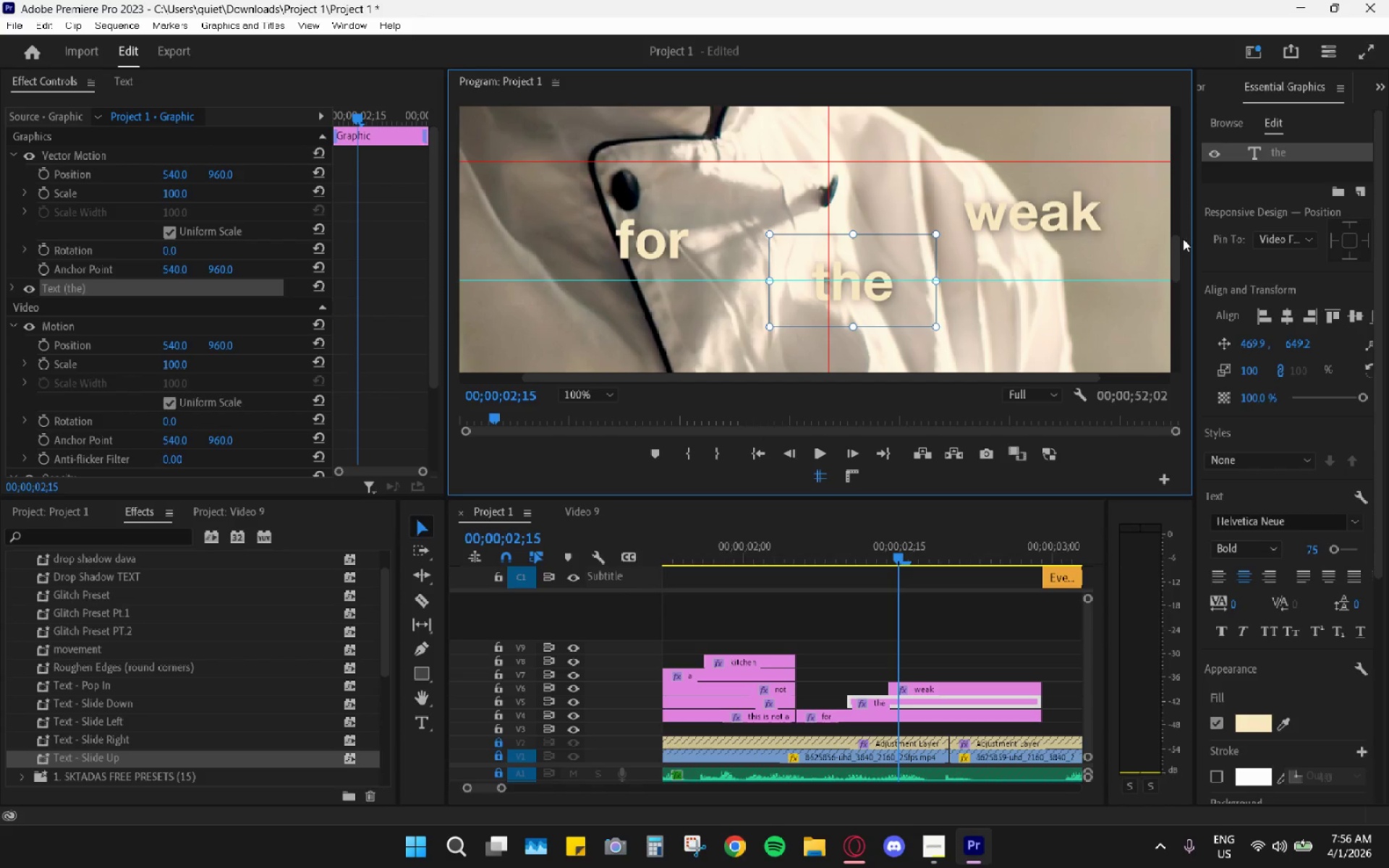 
left_click_drag(start_coordinate=[1179, 249], to_coordinate=[1178, 254])
 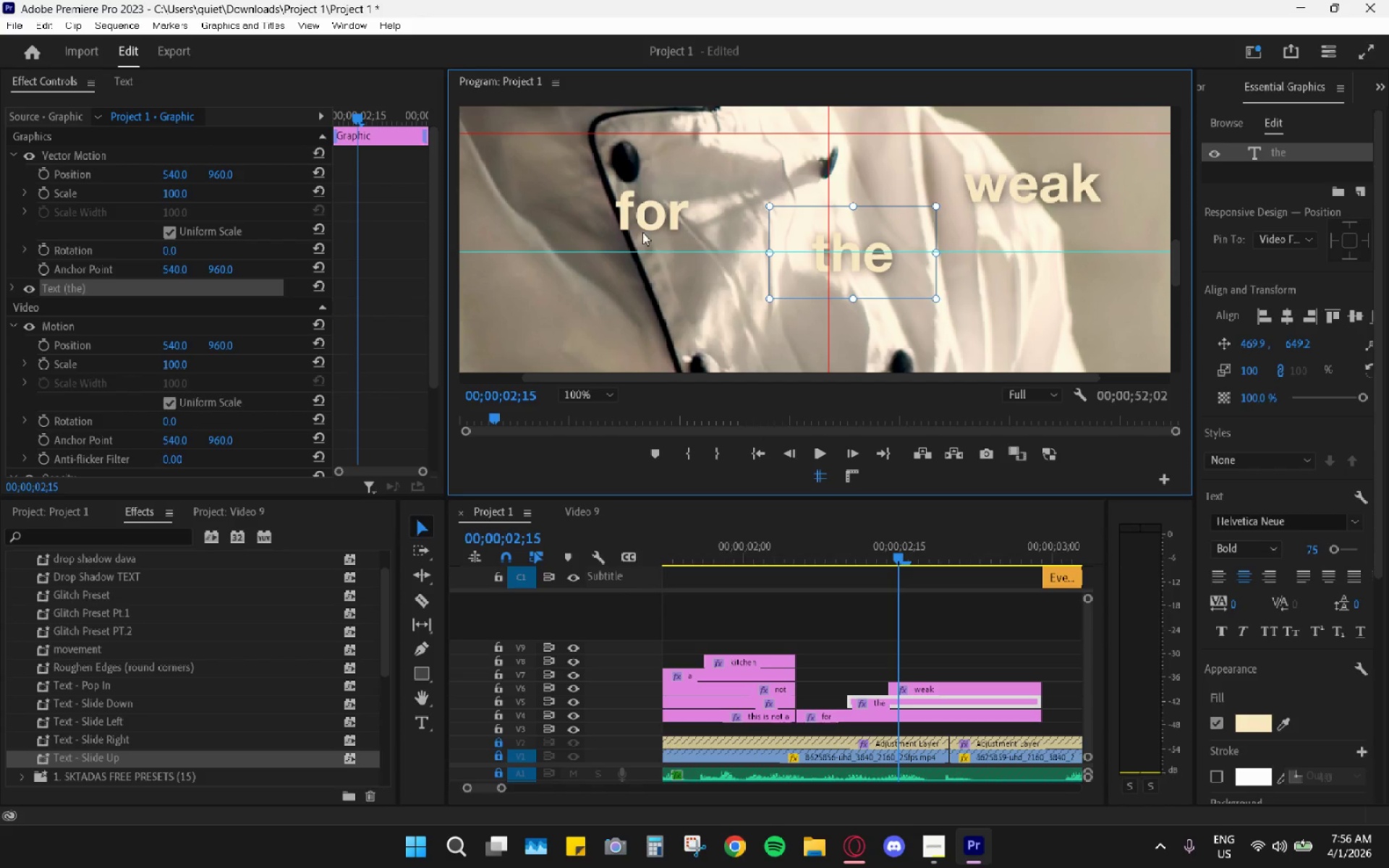 
left_click_drag(start_coordinate=[649, 218], to_coordinate=[706, 239])
 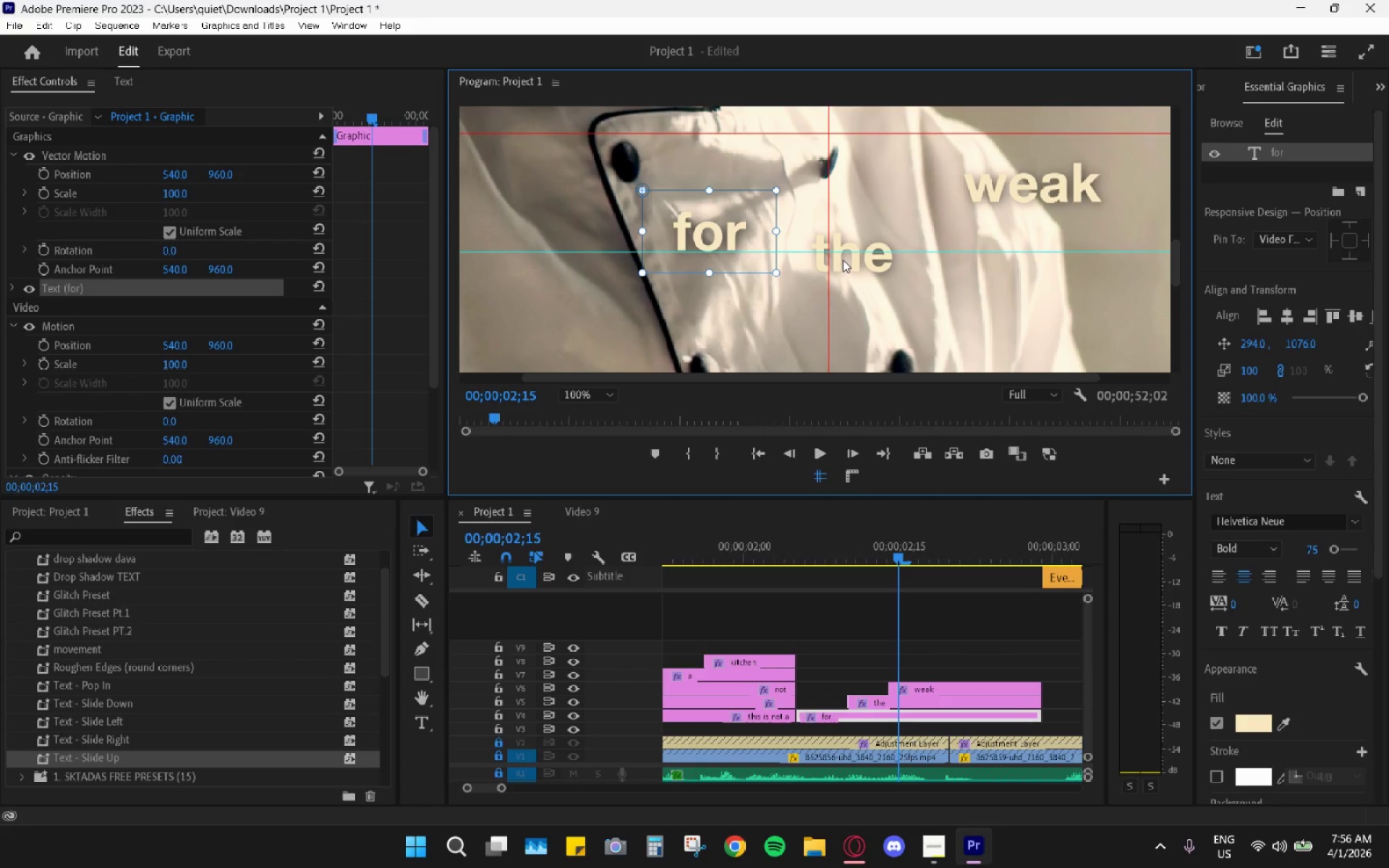 
left_click_drag(start_coordinate=[859, 263], to_coordinate=[804, 243])
 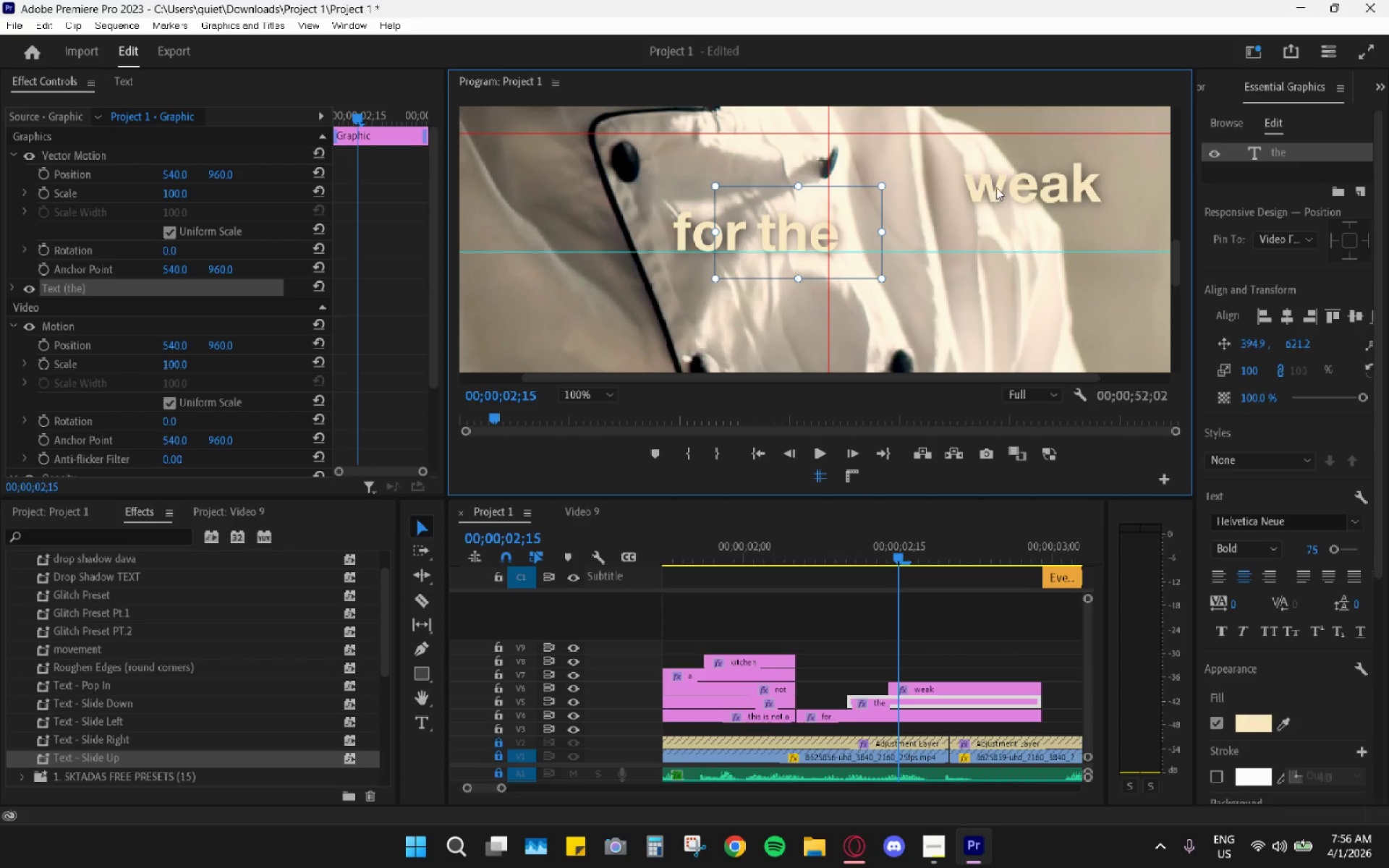 
left_click_drag(start_coordinate=[1008, 186], to_coordinate=[835, 284])
 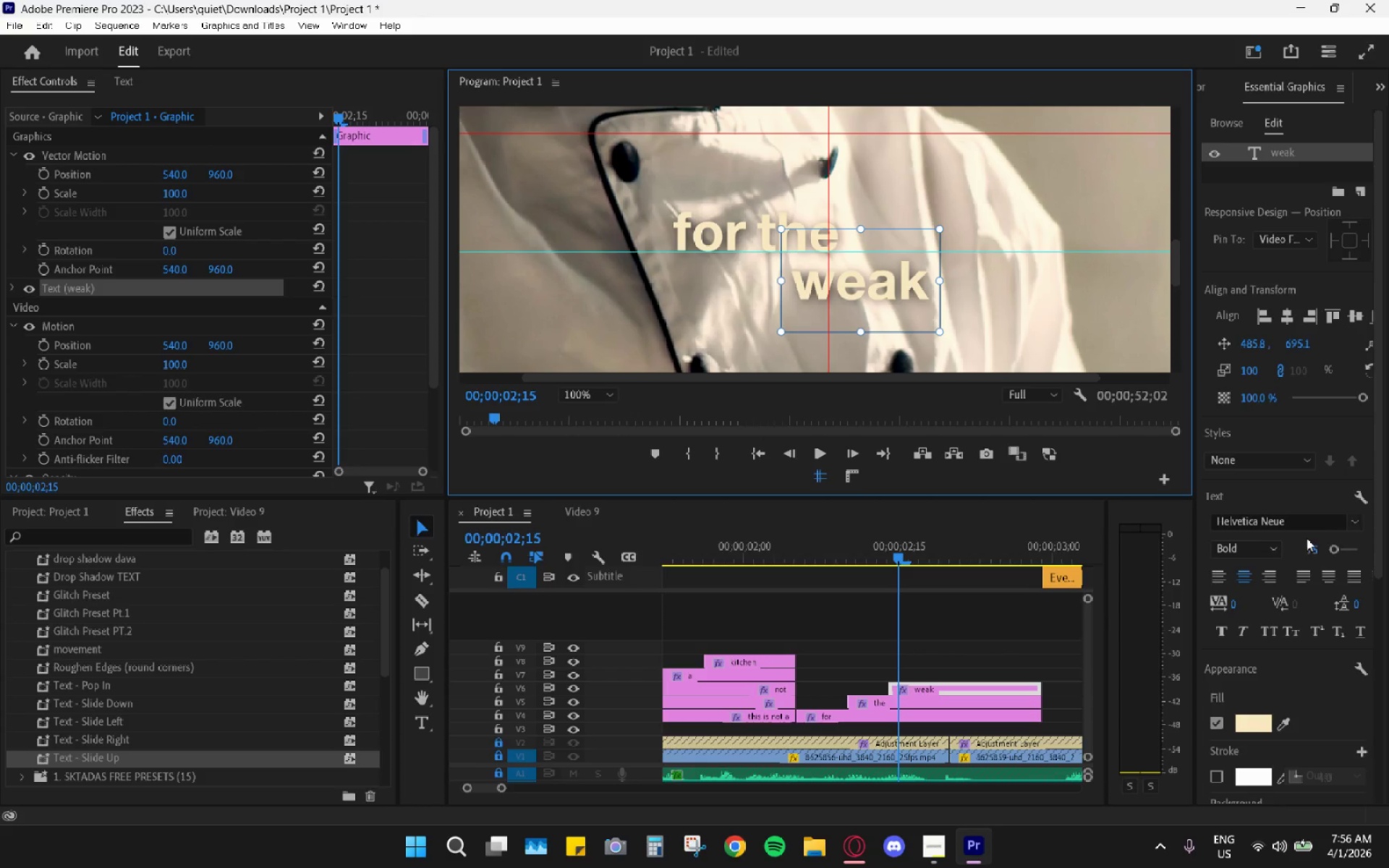 
left_click_drag(start_coordinate=[1333, 550], to_coordinate=[1336, 548])
 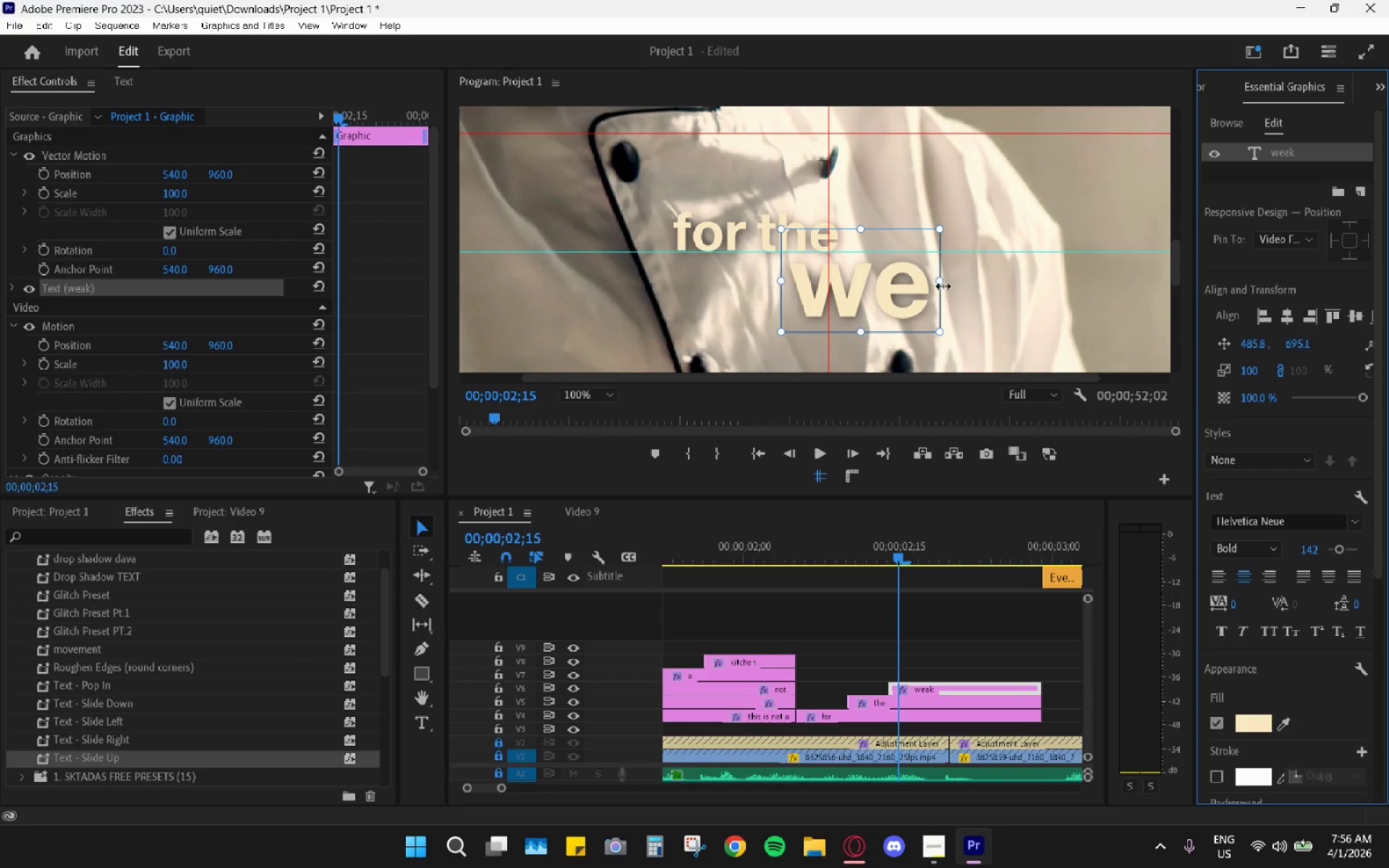 
left_click_drag(start_coordinate=[943, 286], to_coordinate=[1060, 287])
 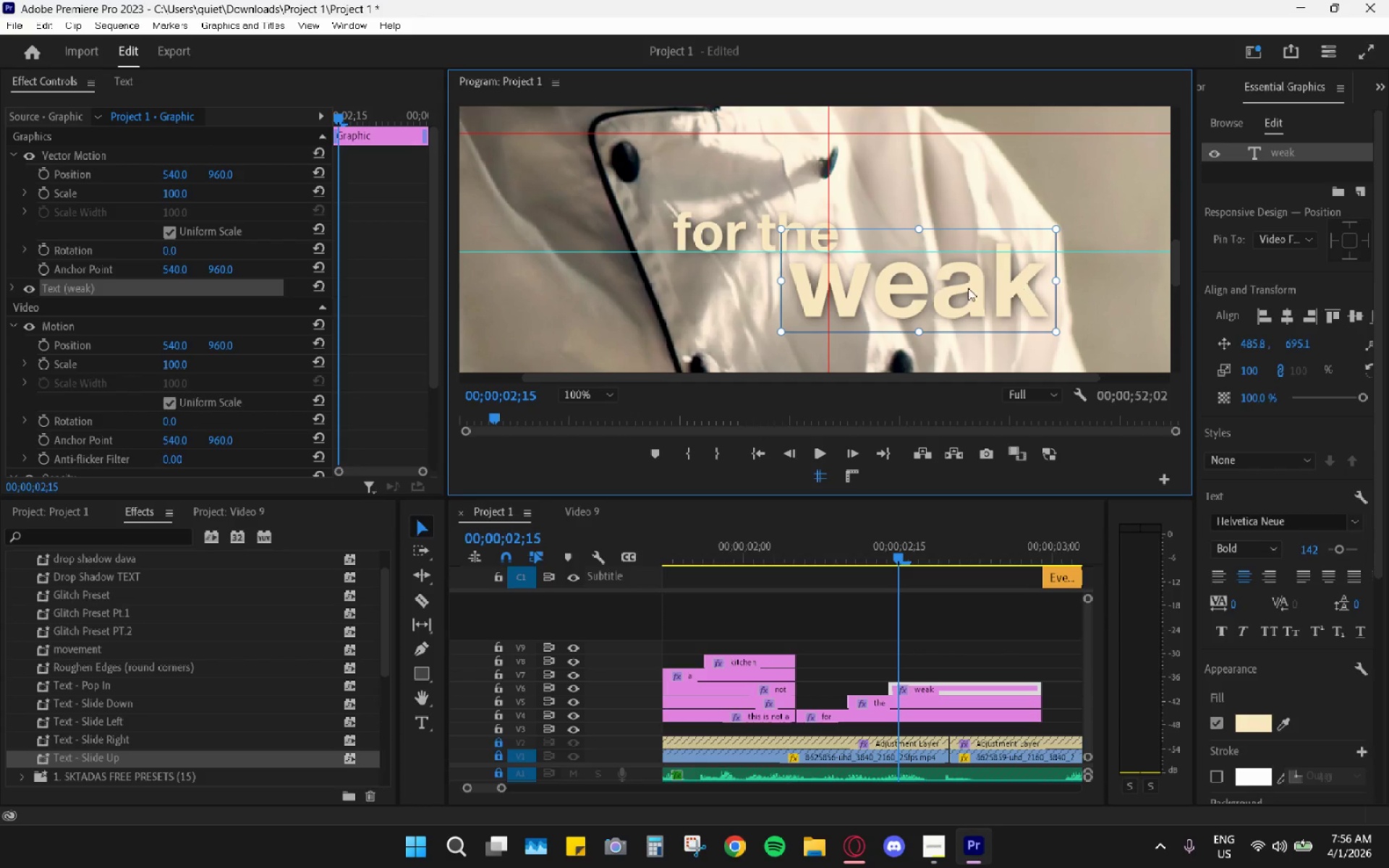 
left_click_drag(start_coordinate=[963, 289], to_coordinate=[816, 286])
 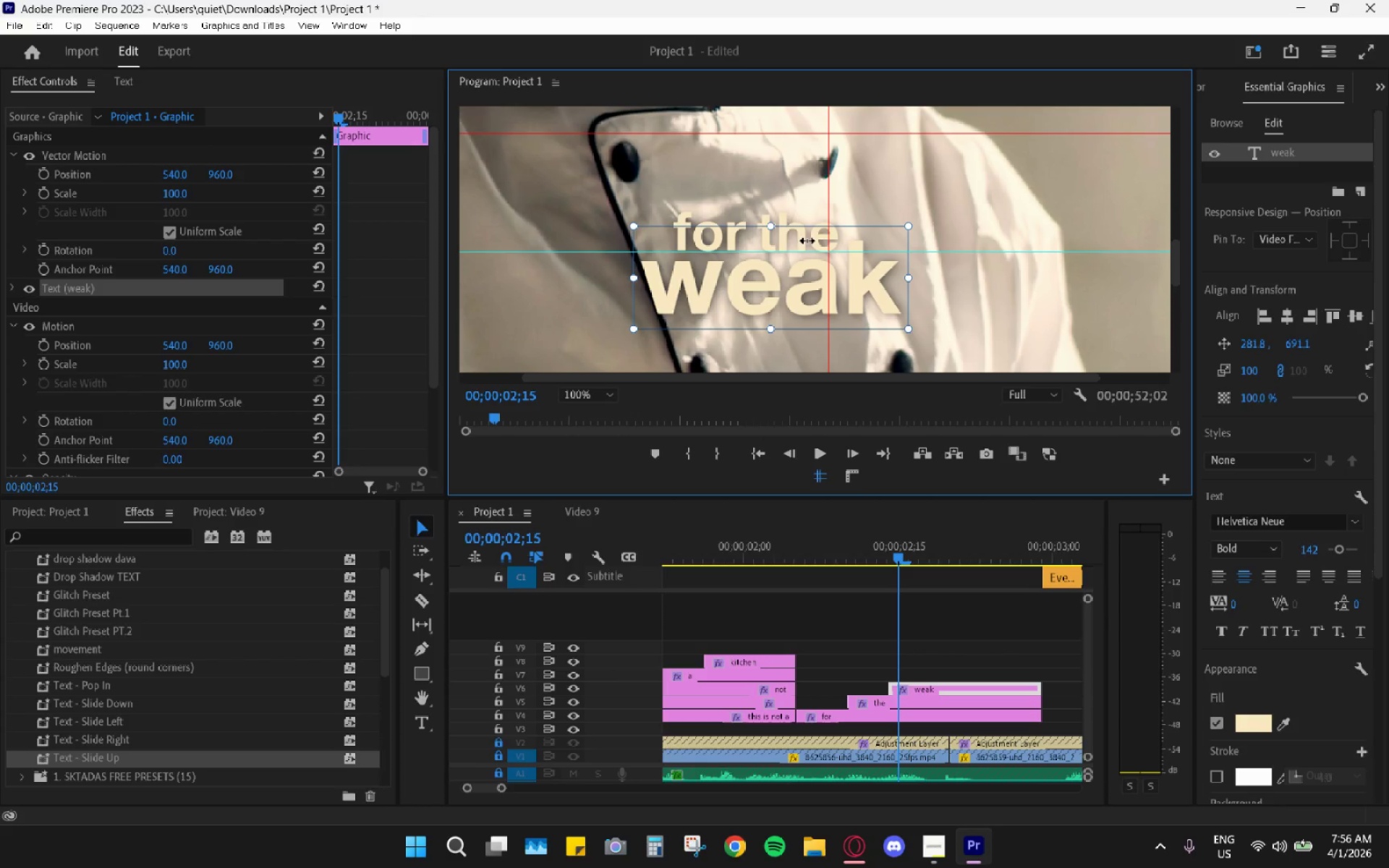 
left_click([768, 209])
 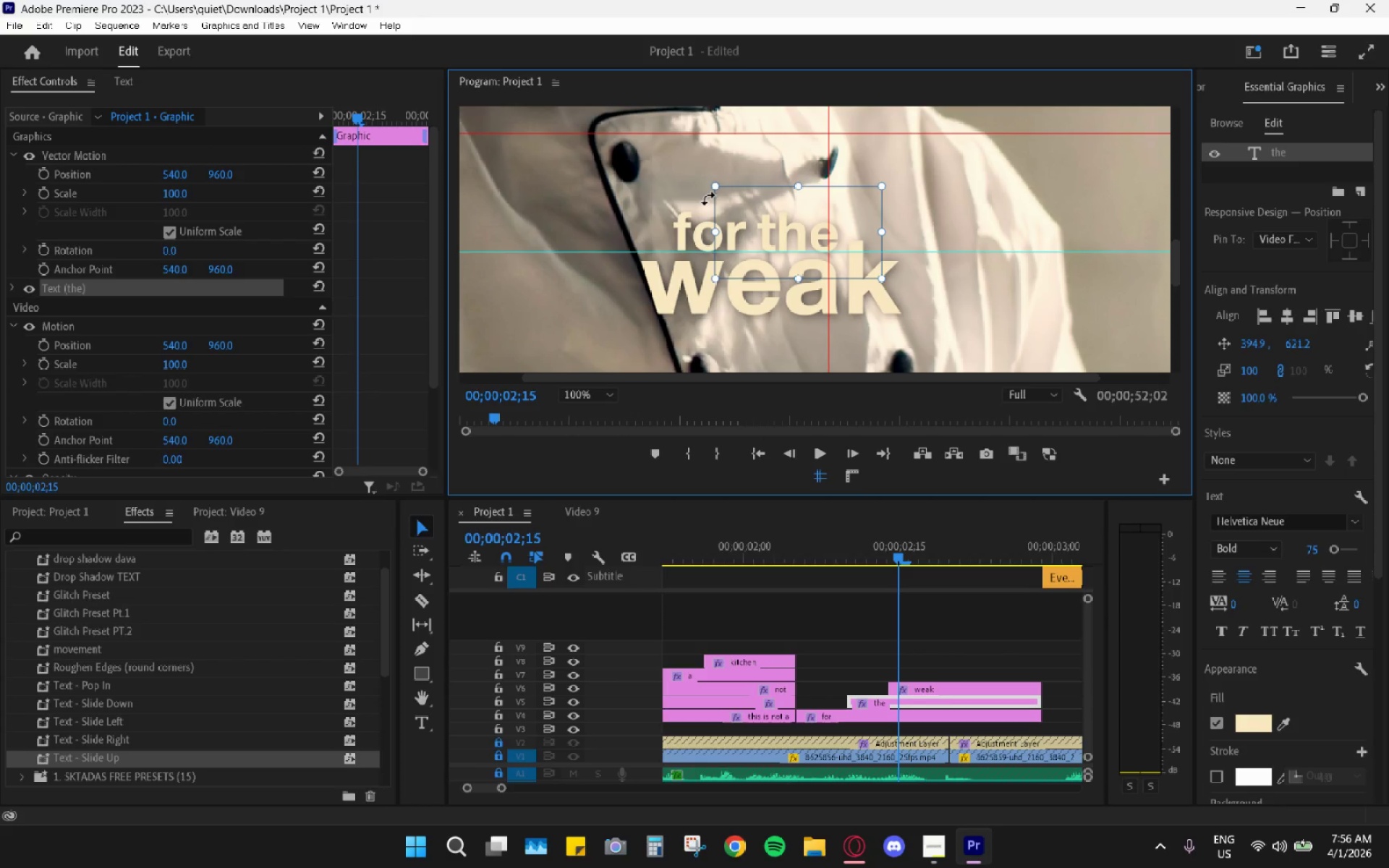 
left_click([653, 188])
 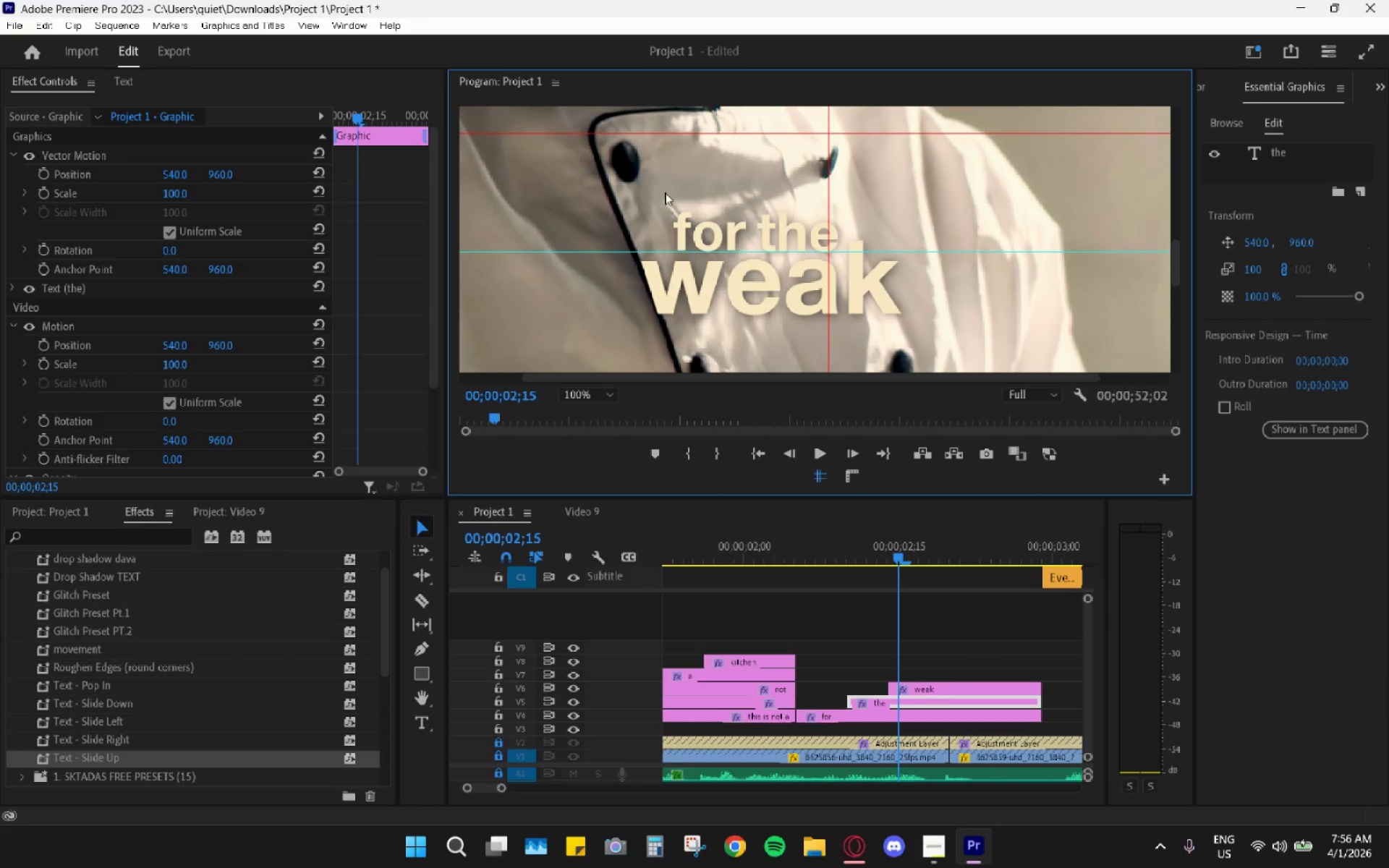 
left_click_drag(start_coordinate=[675, 197], to_coordinate=[798, 215])
 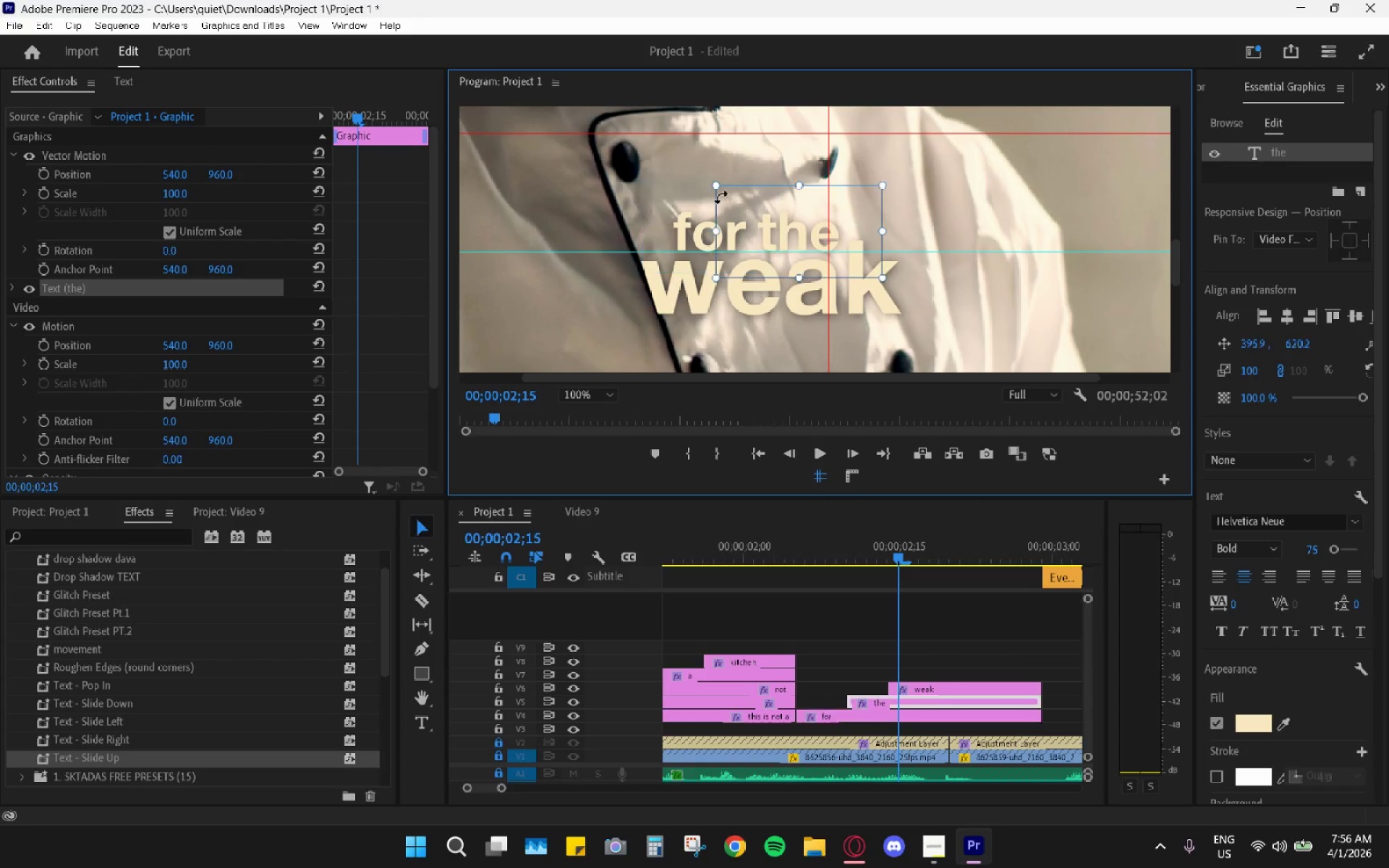 
left_click([667, 167])
 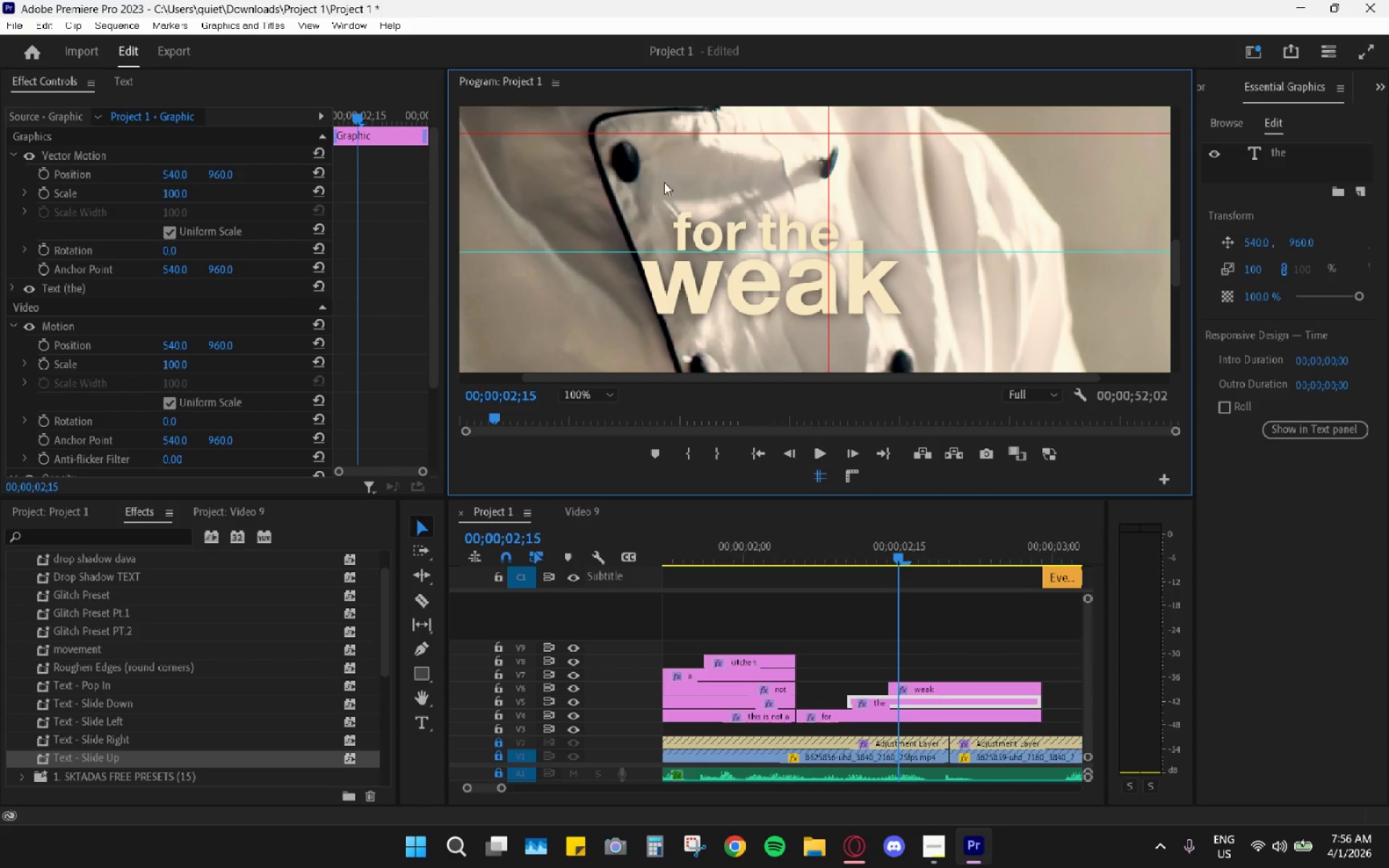 
left_click_drag(start_coordinate=[665, 184], to_coordinate=[812, 224])
 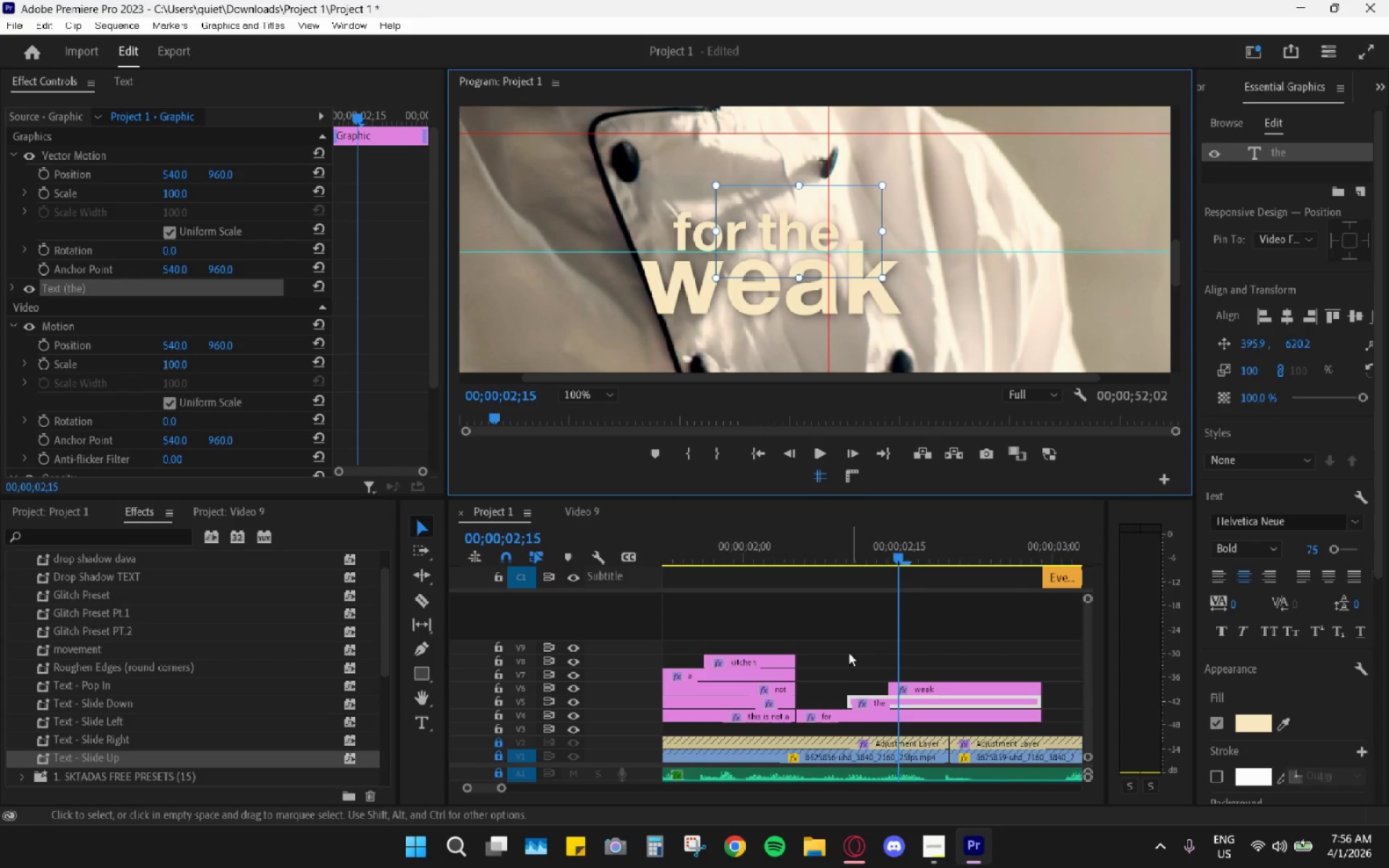 
left_click_drag(start_coordinate=[833, 670], to_coordinate=[857, 719])
 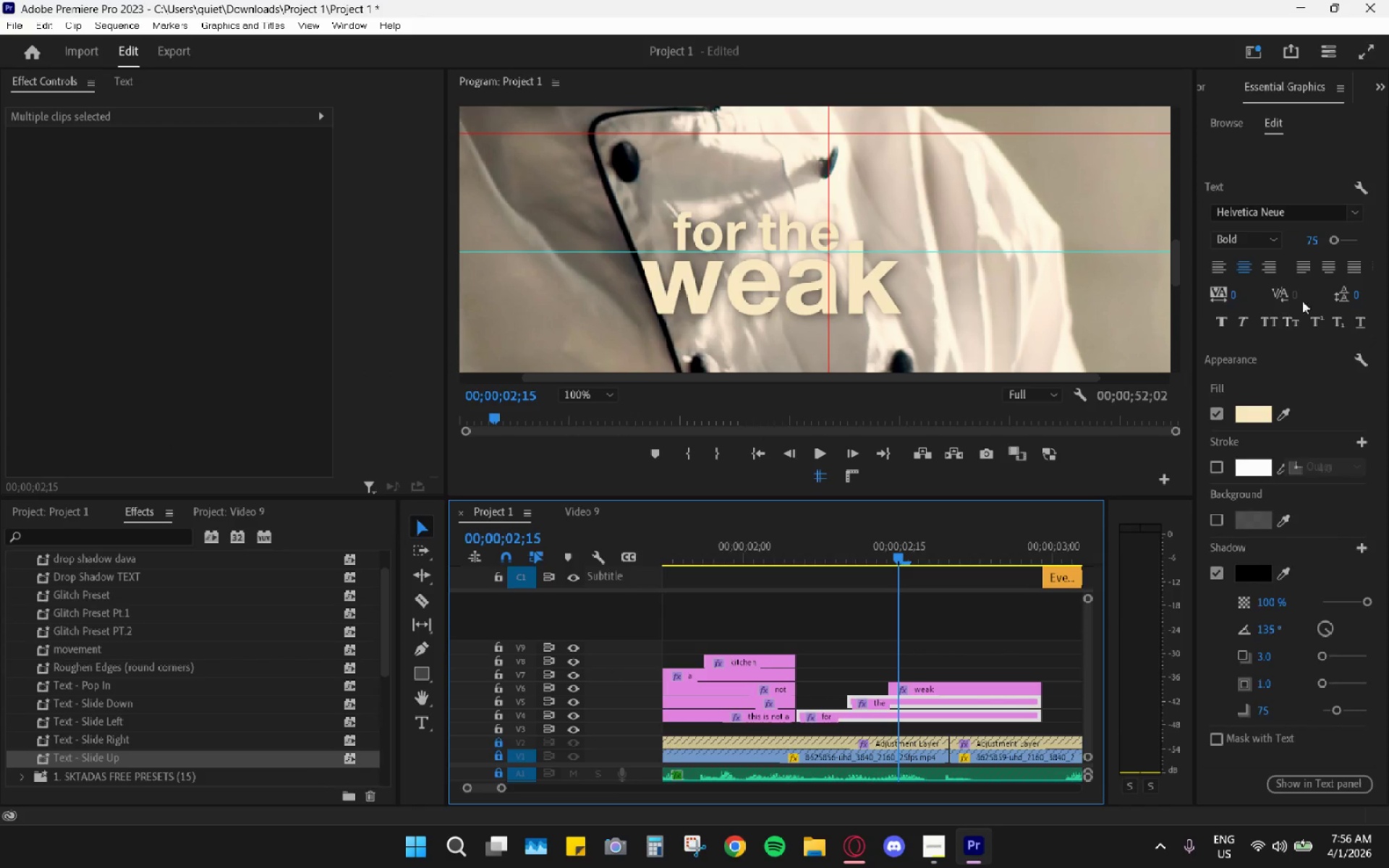 
left_click([1314, 240])
 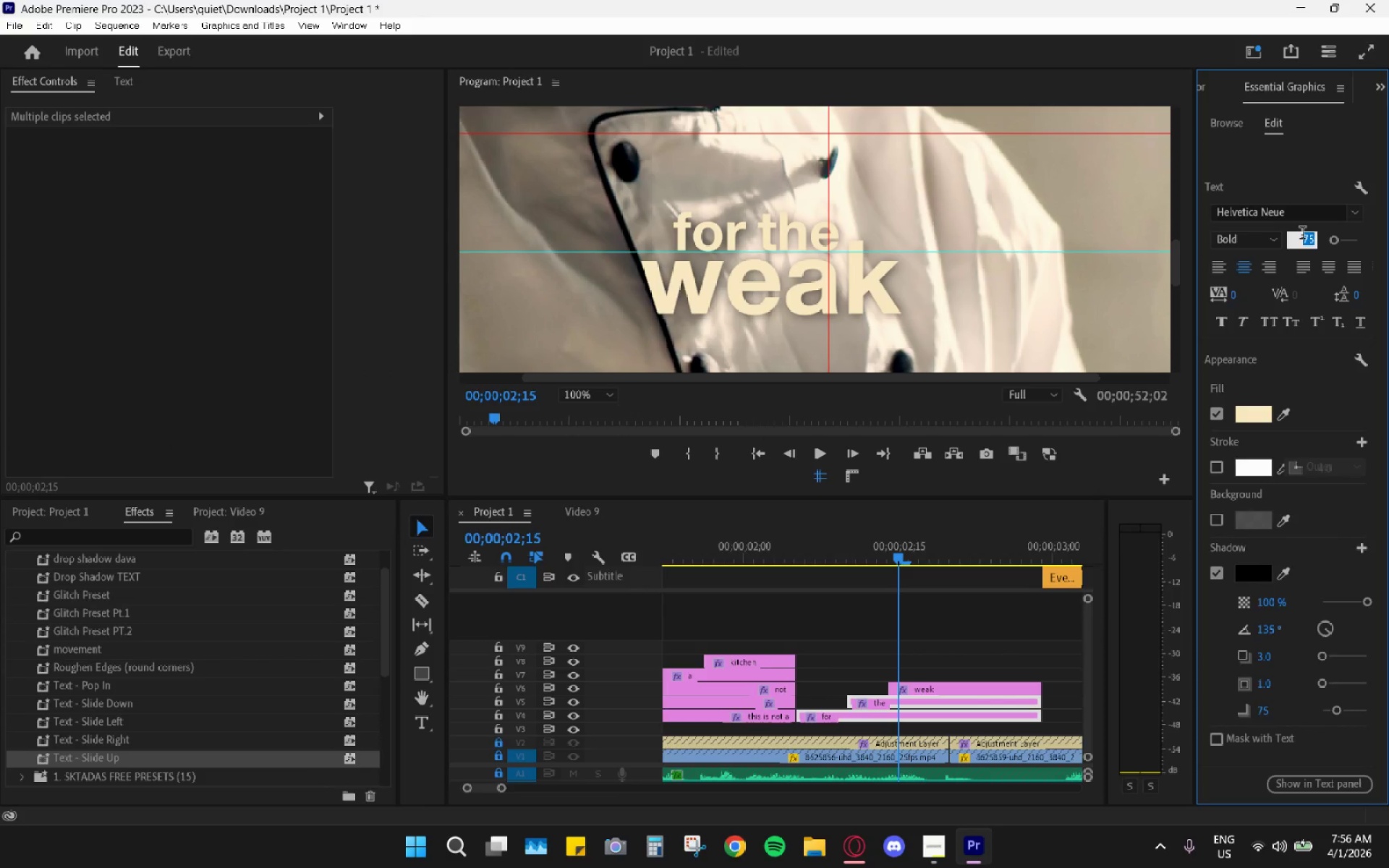 
key(Numpad6)
 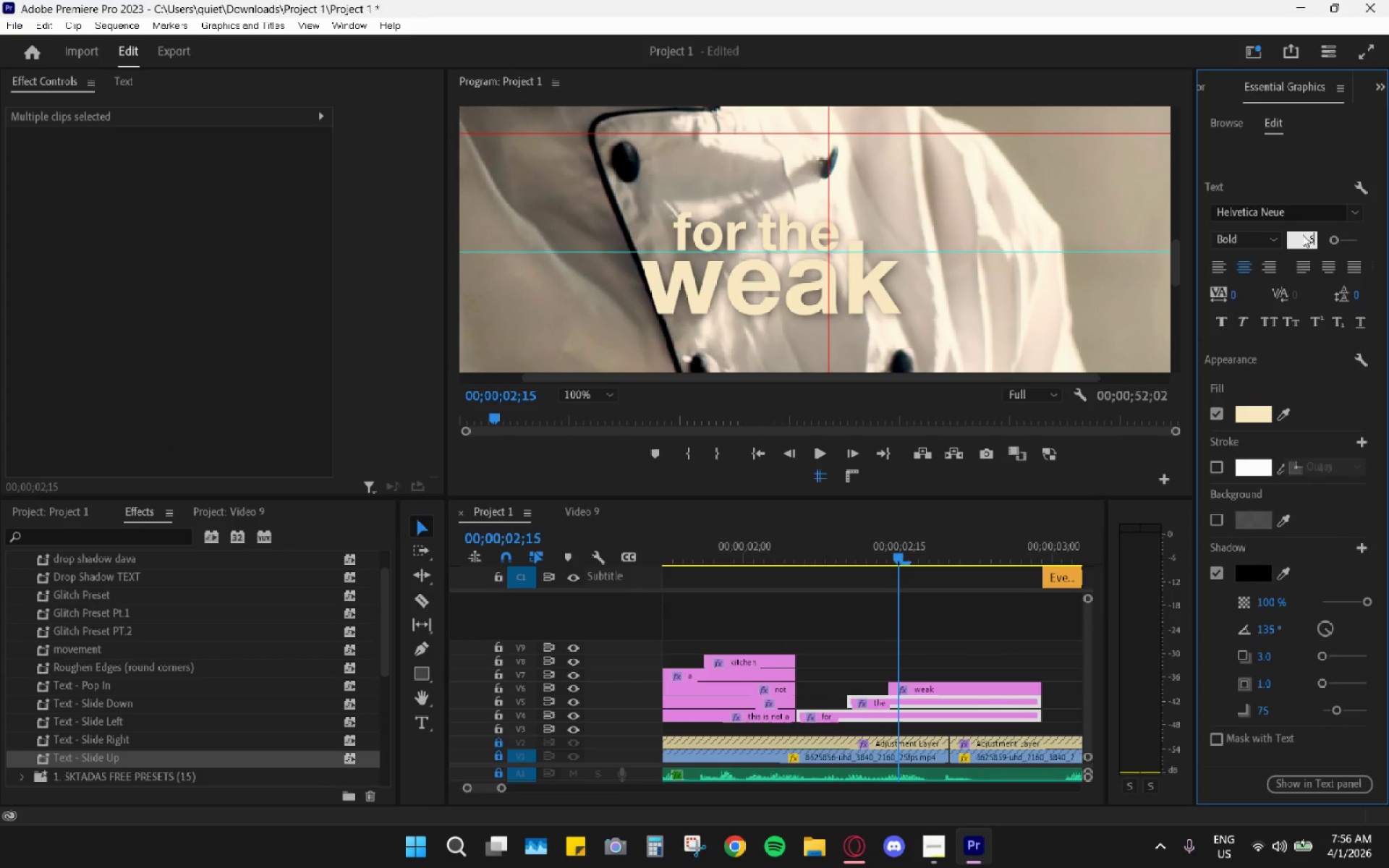 
key(Numpad0)
 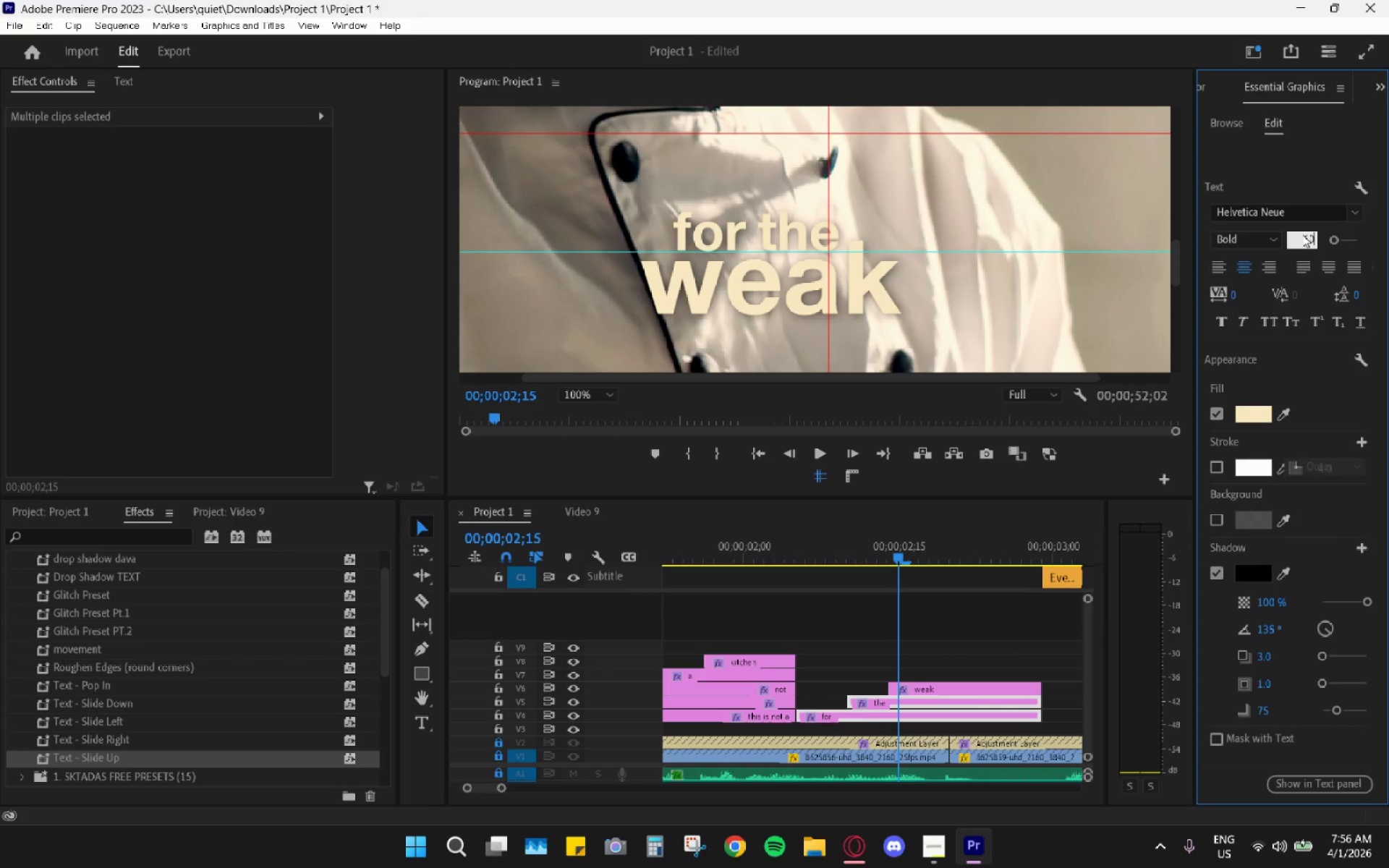 
key(Numpad4)
 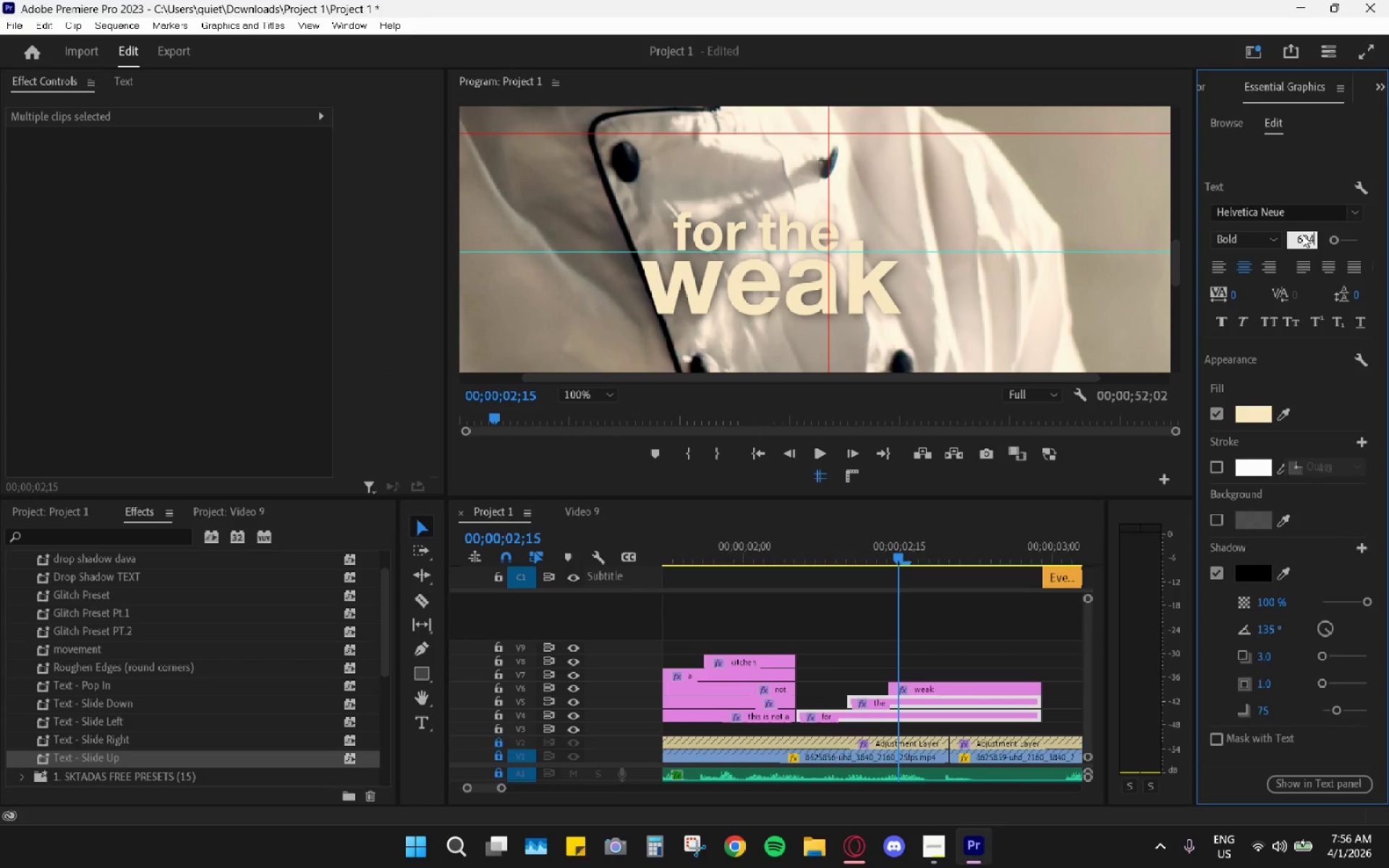 
key(Enter)
 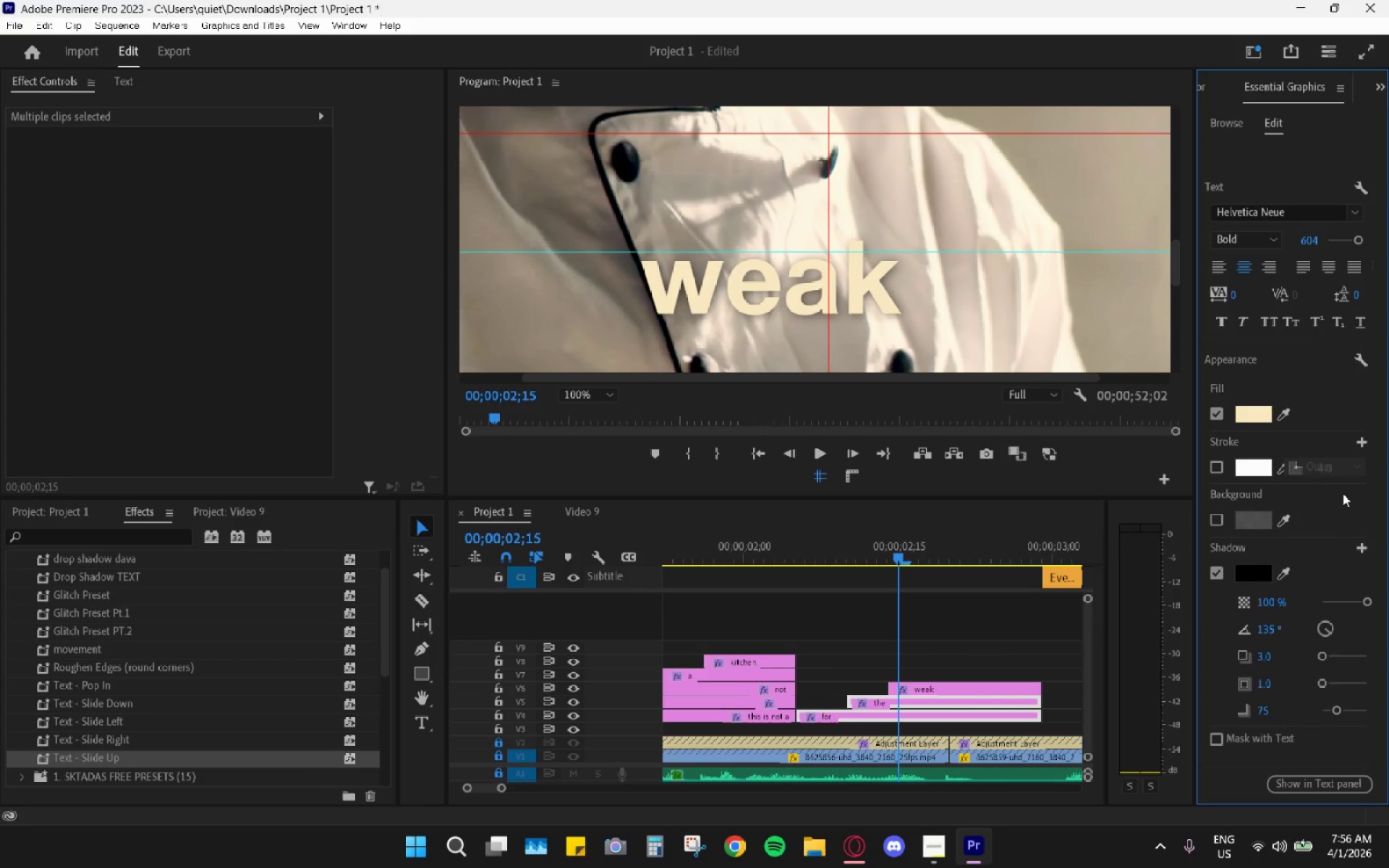 
left_click([1309, 239])
 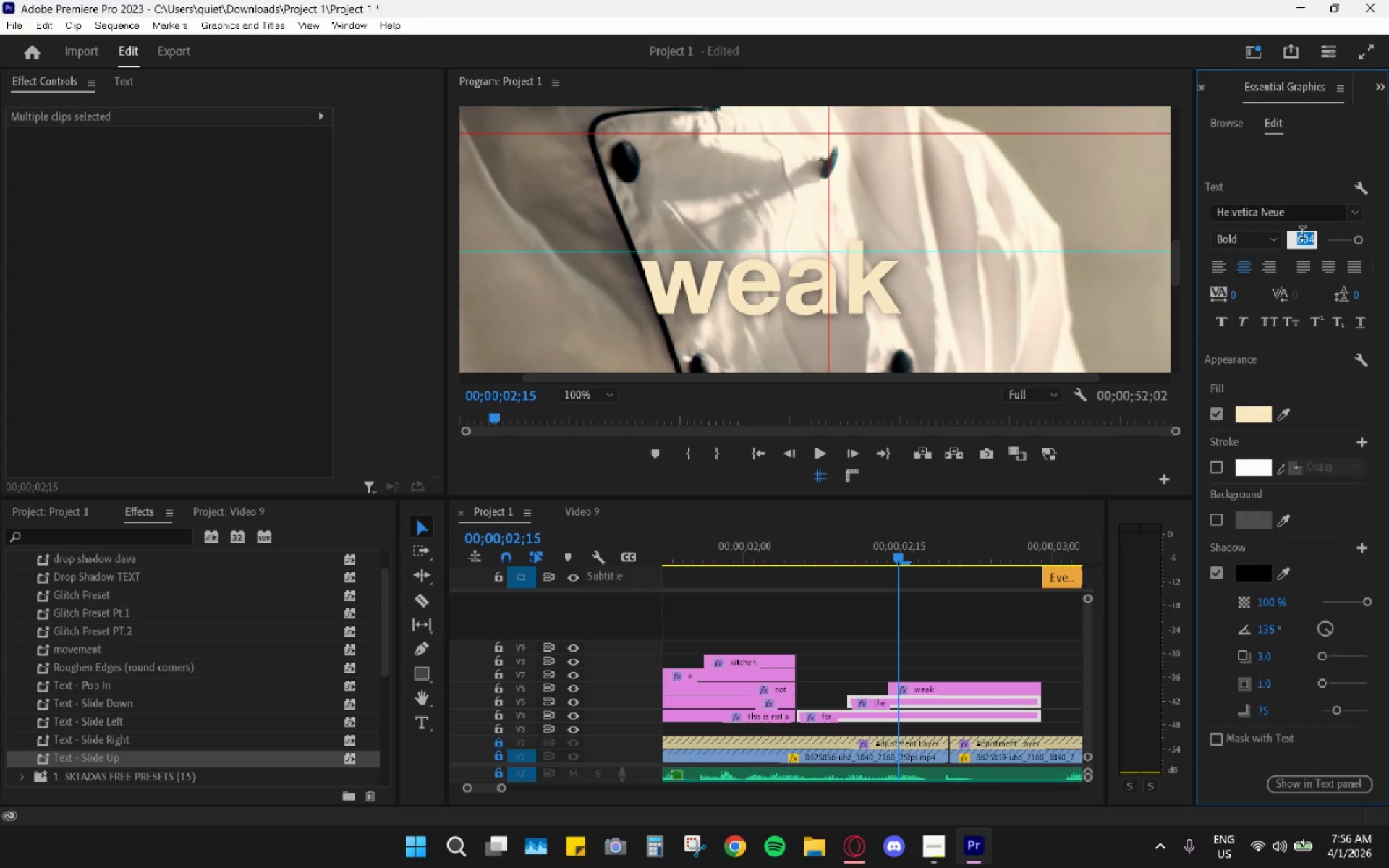 
key(Numpad6)
 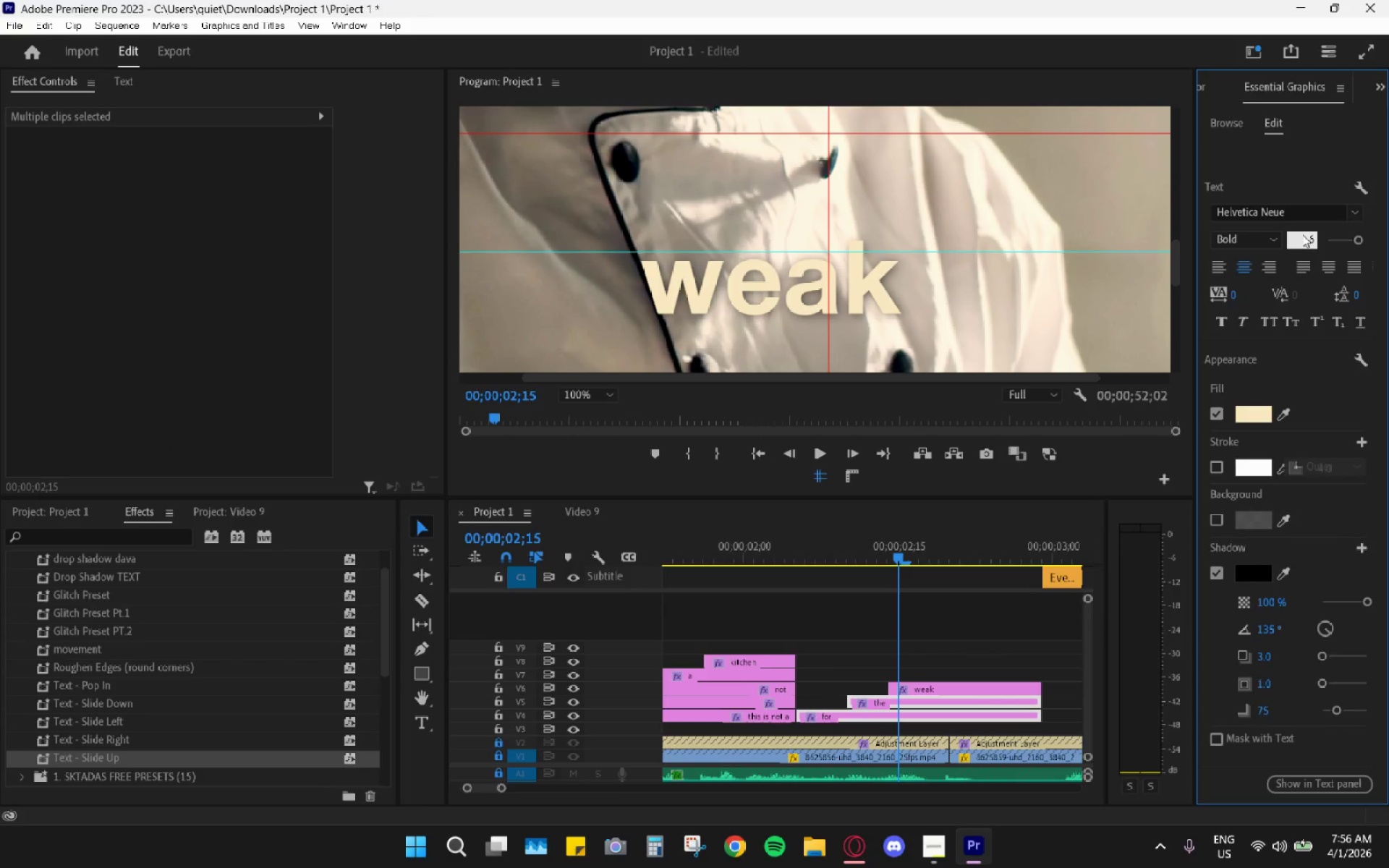 
key(Numpad0)
 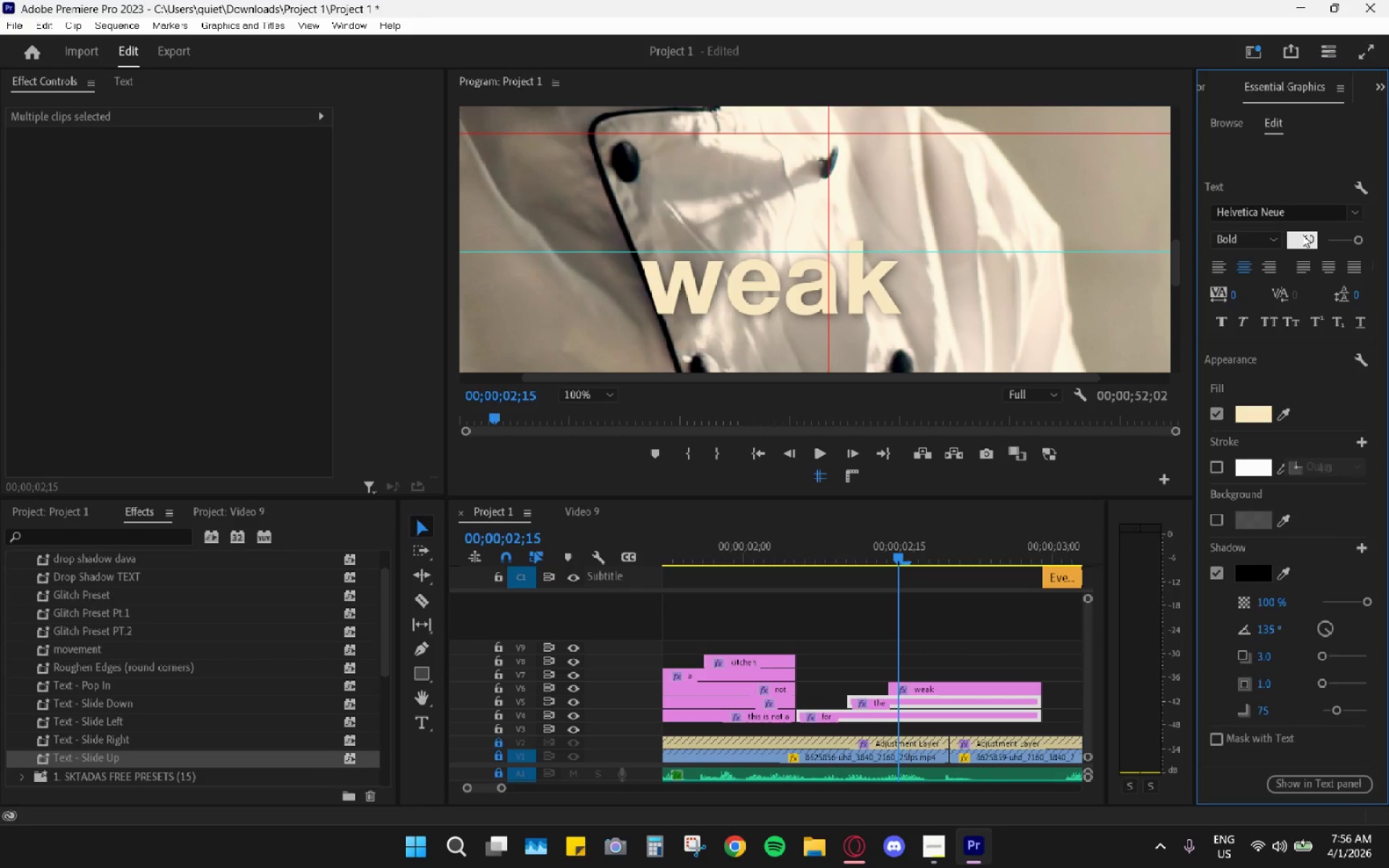 
key(Enter)
 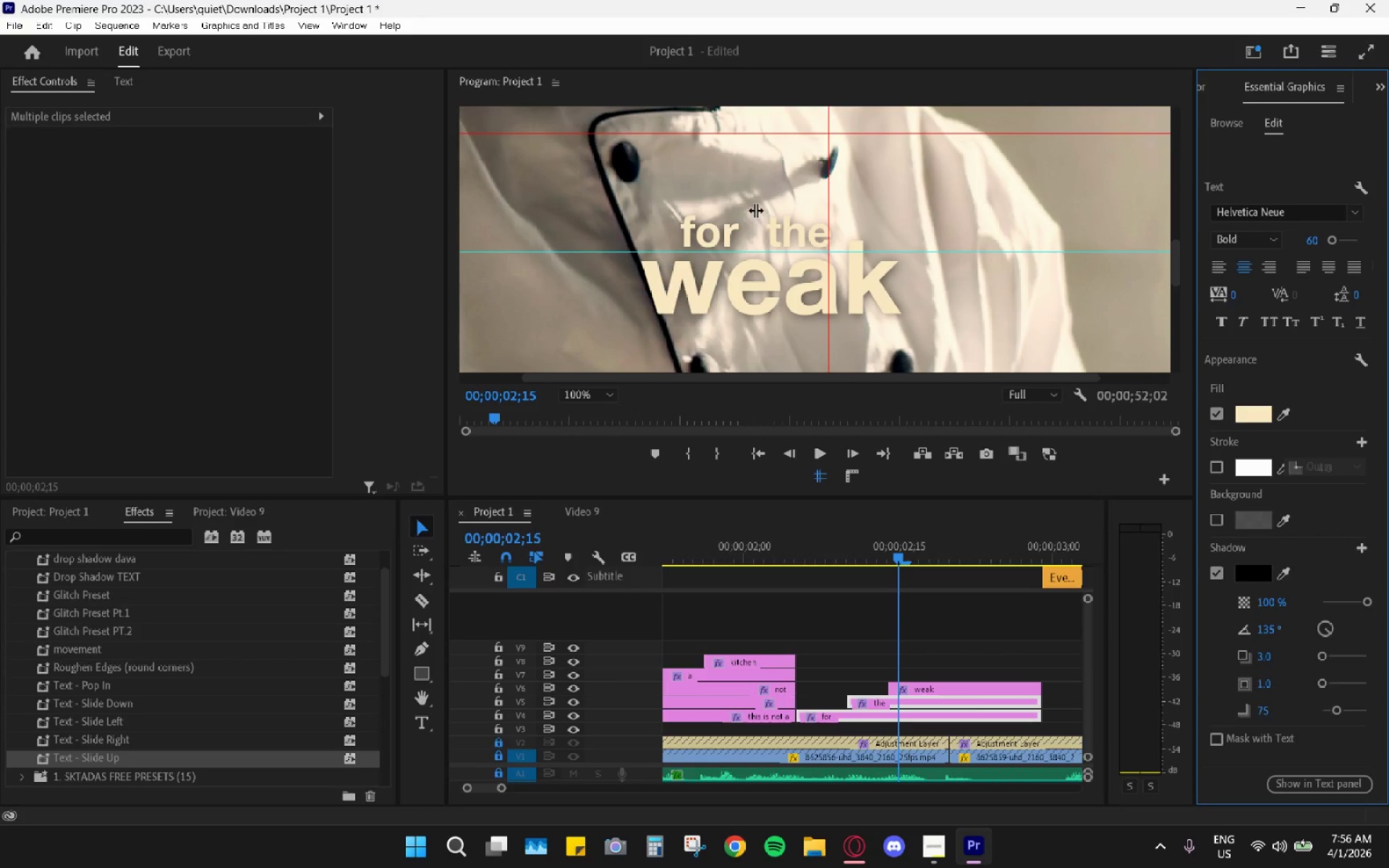 
left_click([777, 230])
 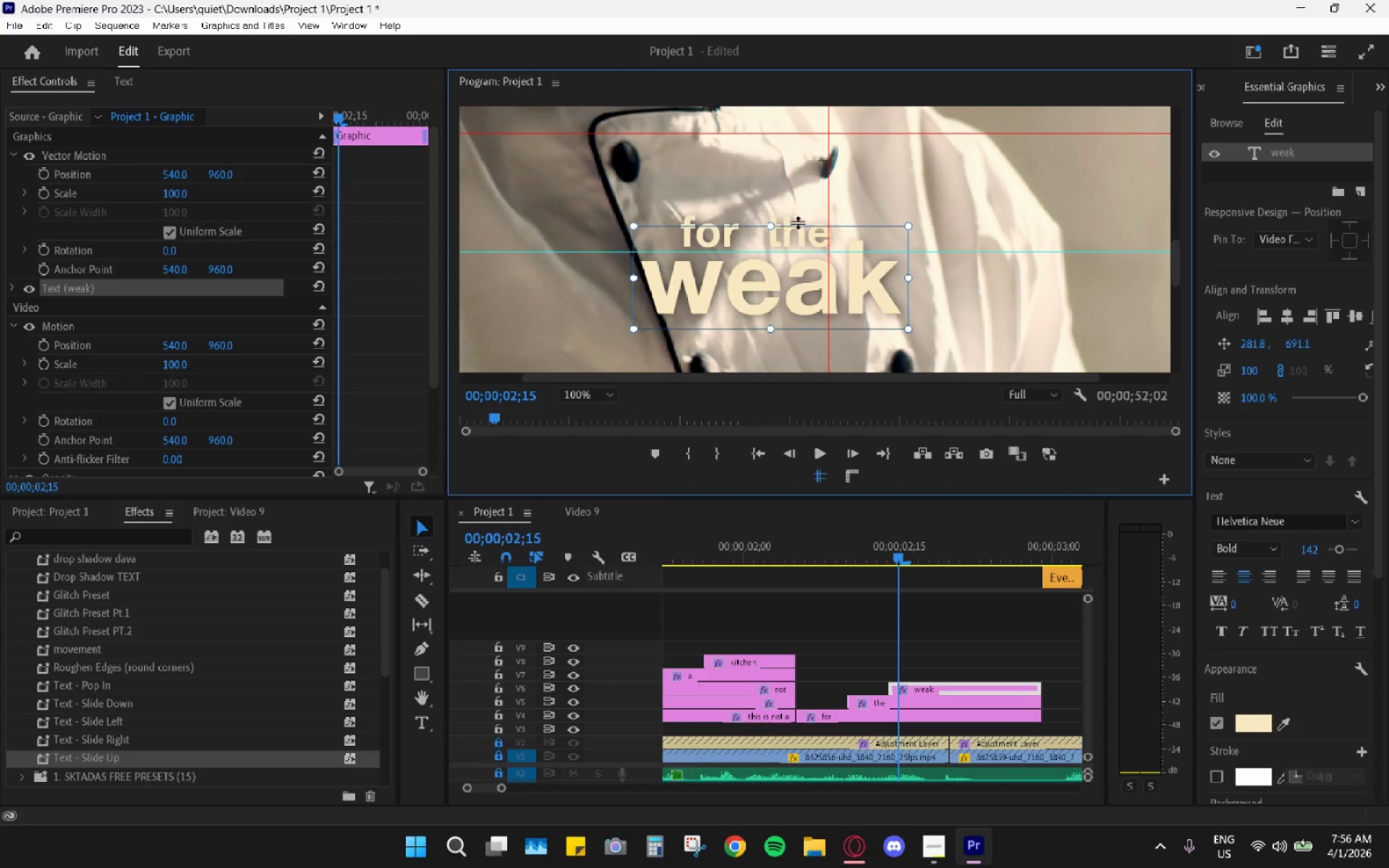 
left_click([792, 193])
 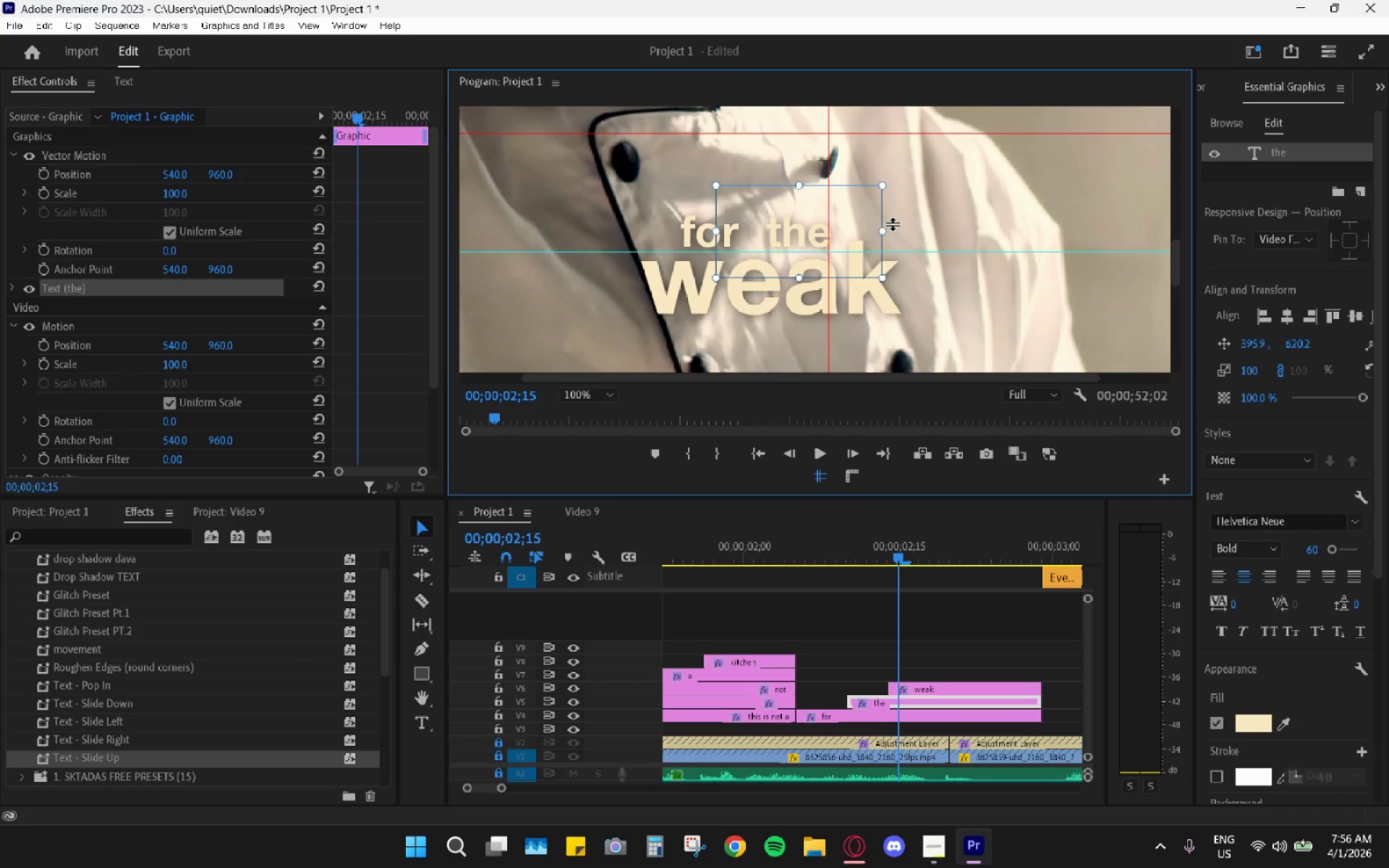 
left_click_drag(start_coordinate=[882, 229], to_coordinate=[844, 231])
 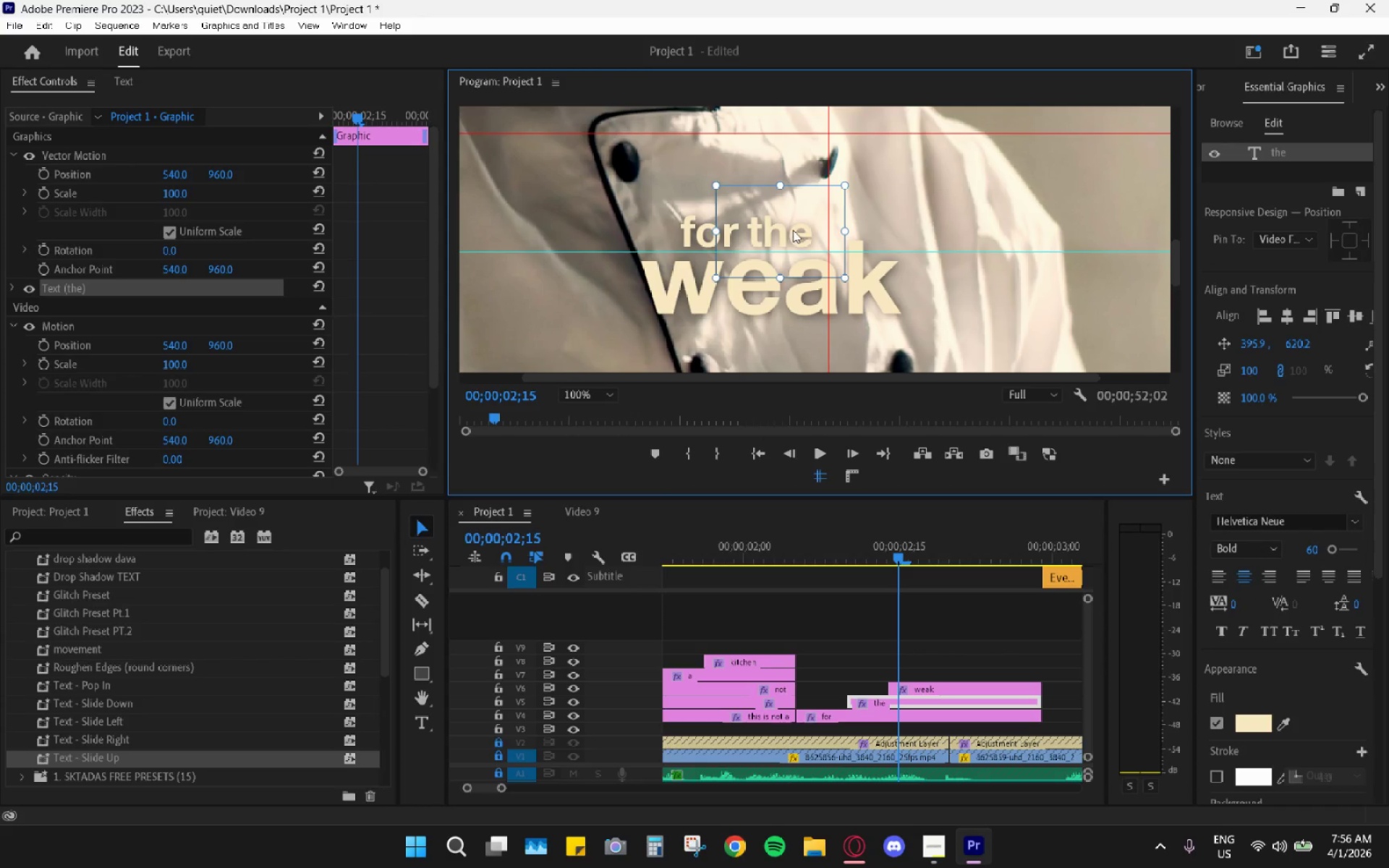 
left_click_drag(start_coordinate=[794, 229], to_coordinate=[799, 233])
 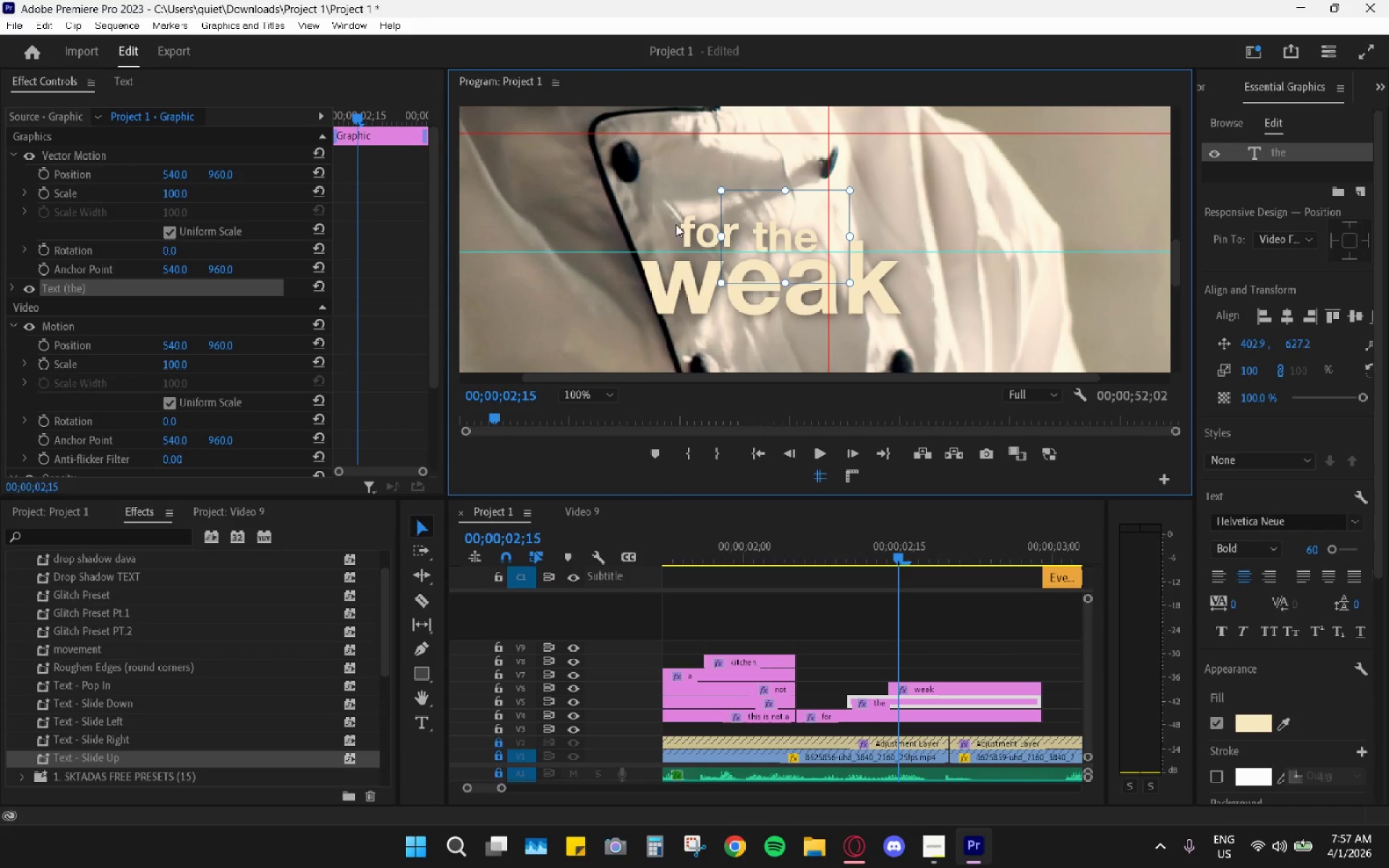 
left_click([673, 223])
 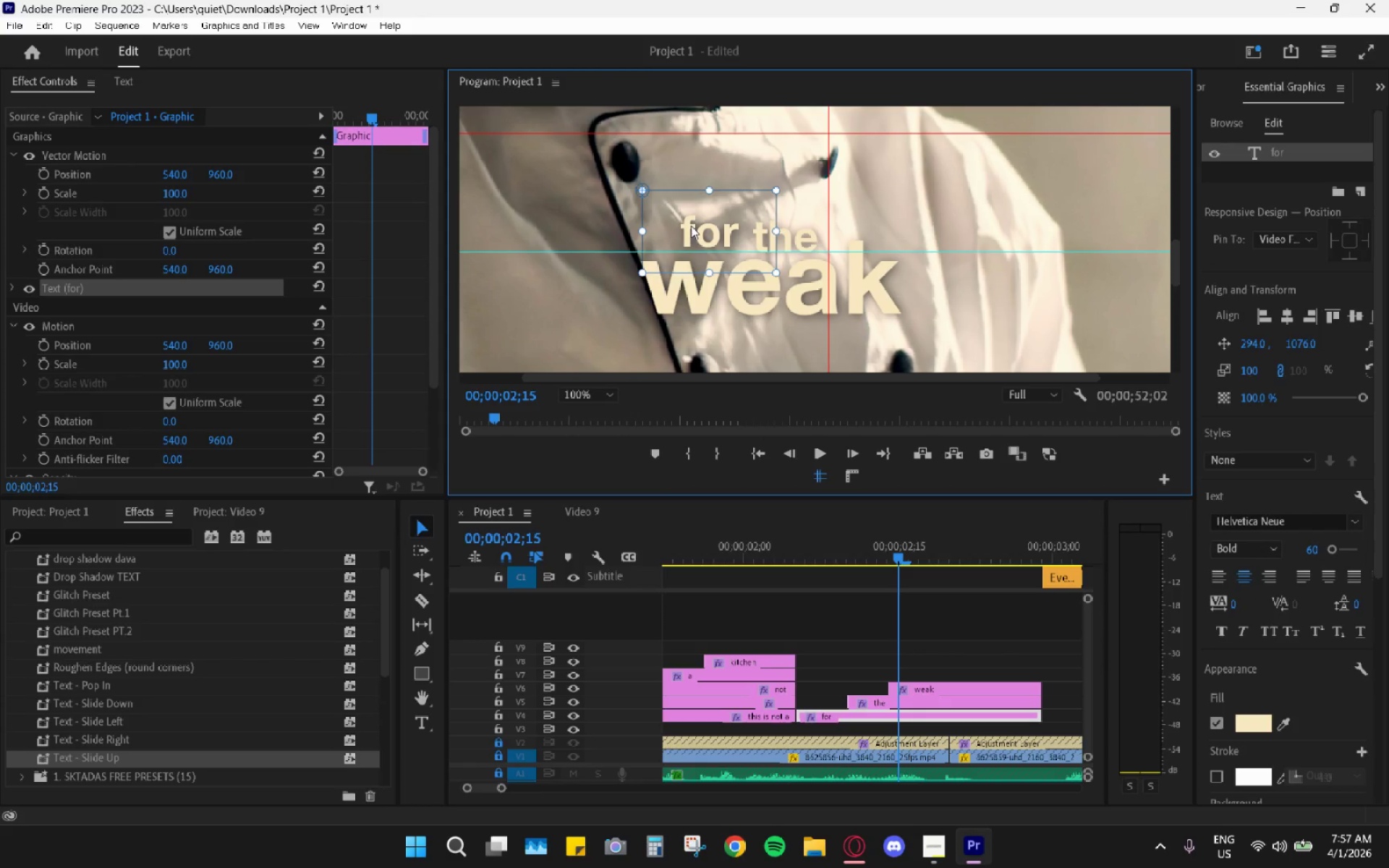 
left_click_drag(start_coordinate=[698, 226], to_coordinate=[701, 232])
 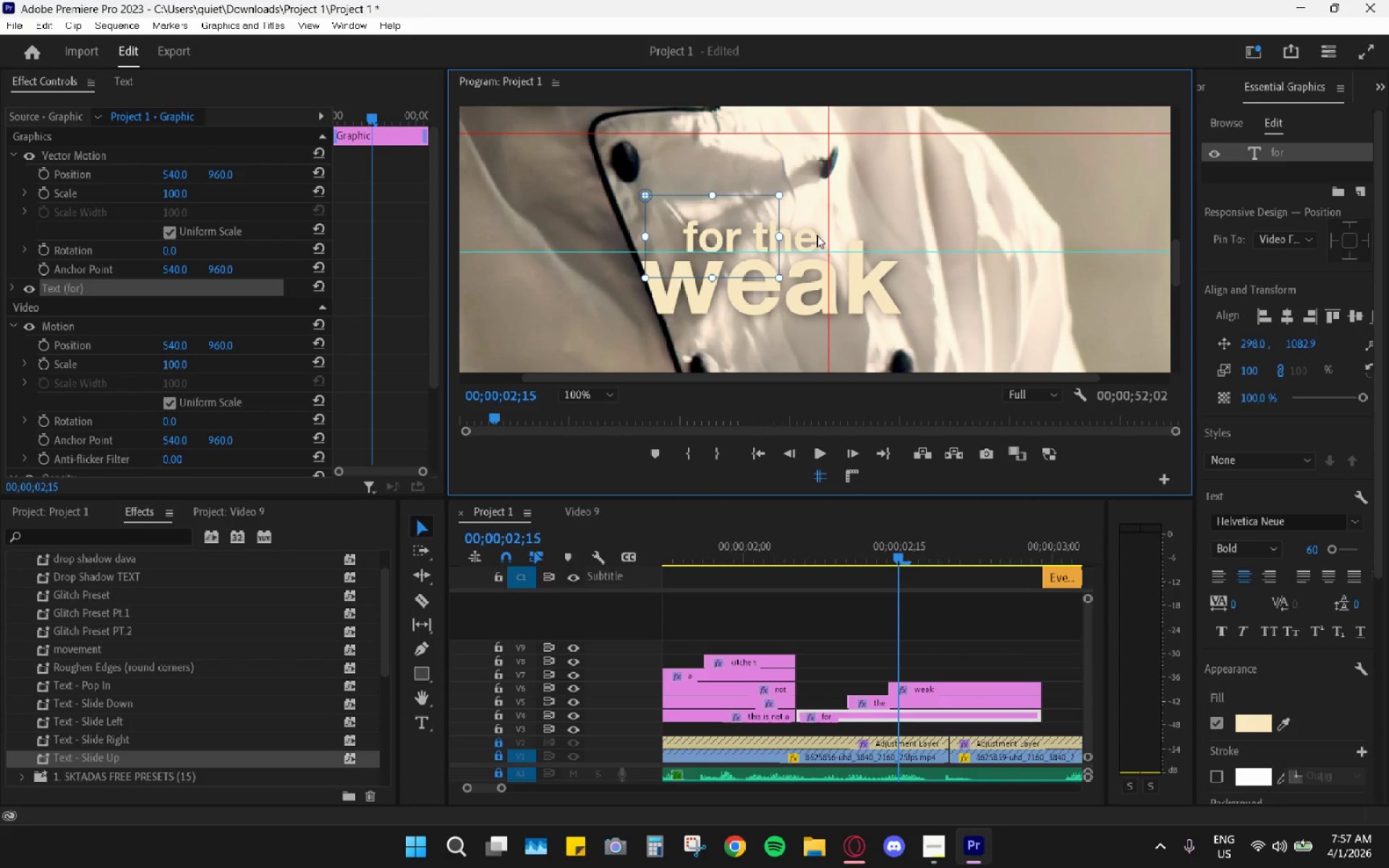 
left_click([862, 221])
 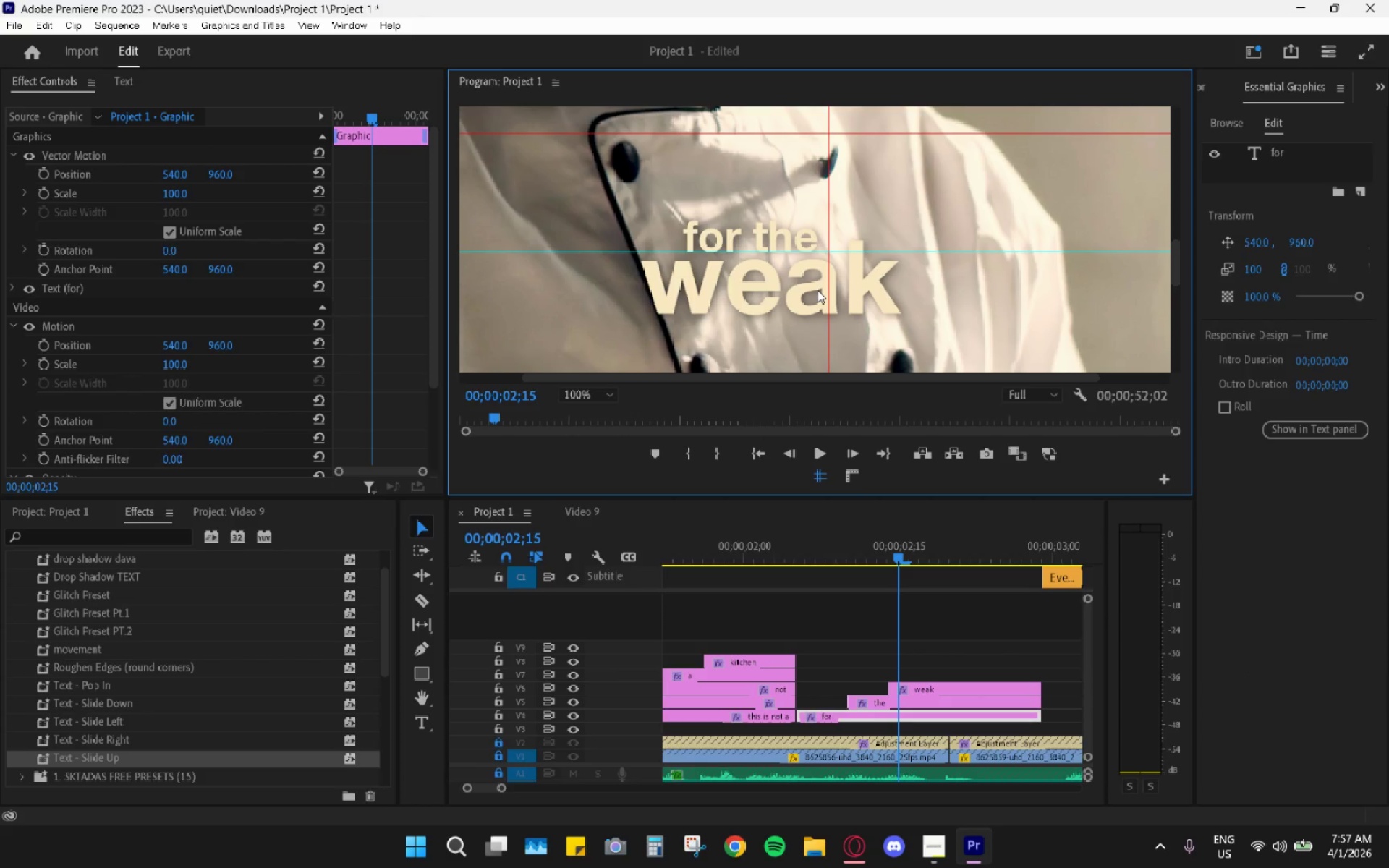 
left_click_drag(start_coordinate=[817, 290], to_coordinate=[799, 289])
 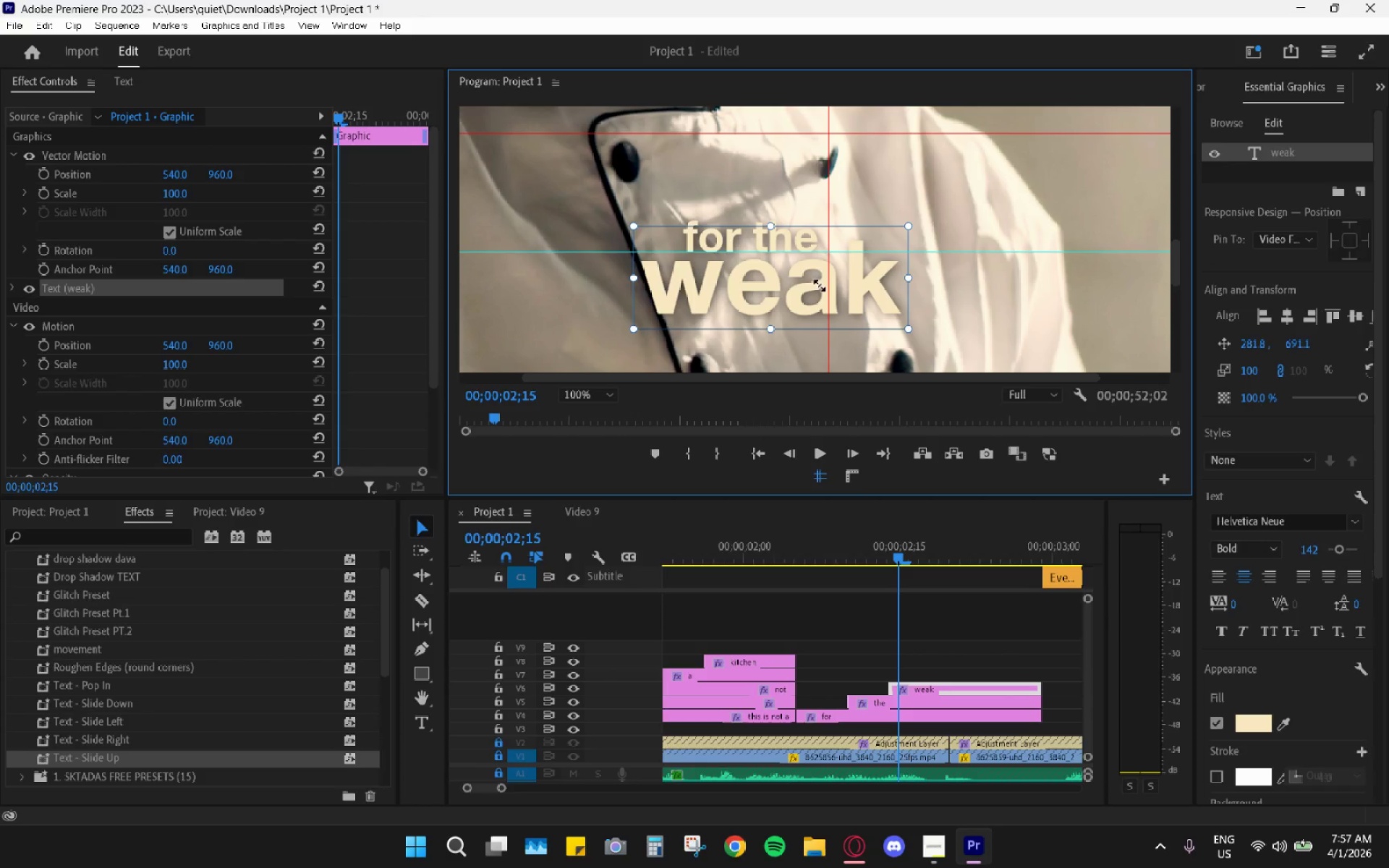 
left_click_drag(start_coordinate=[804, 287], to_coordinate=[779, 287])
 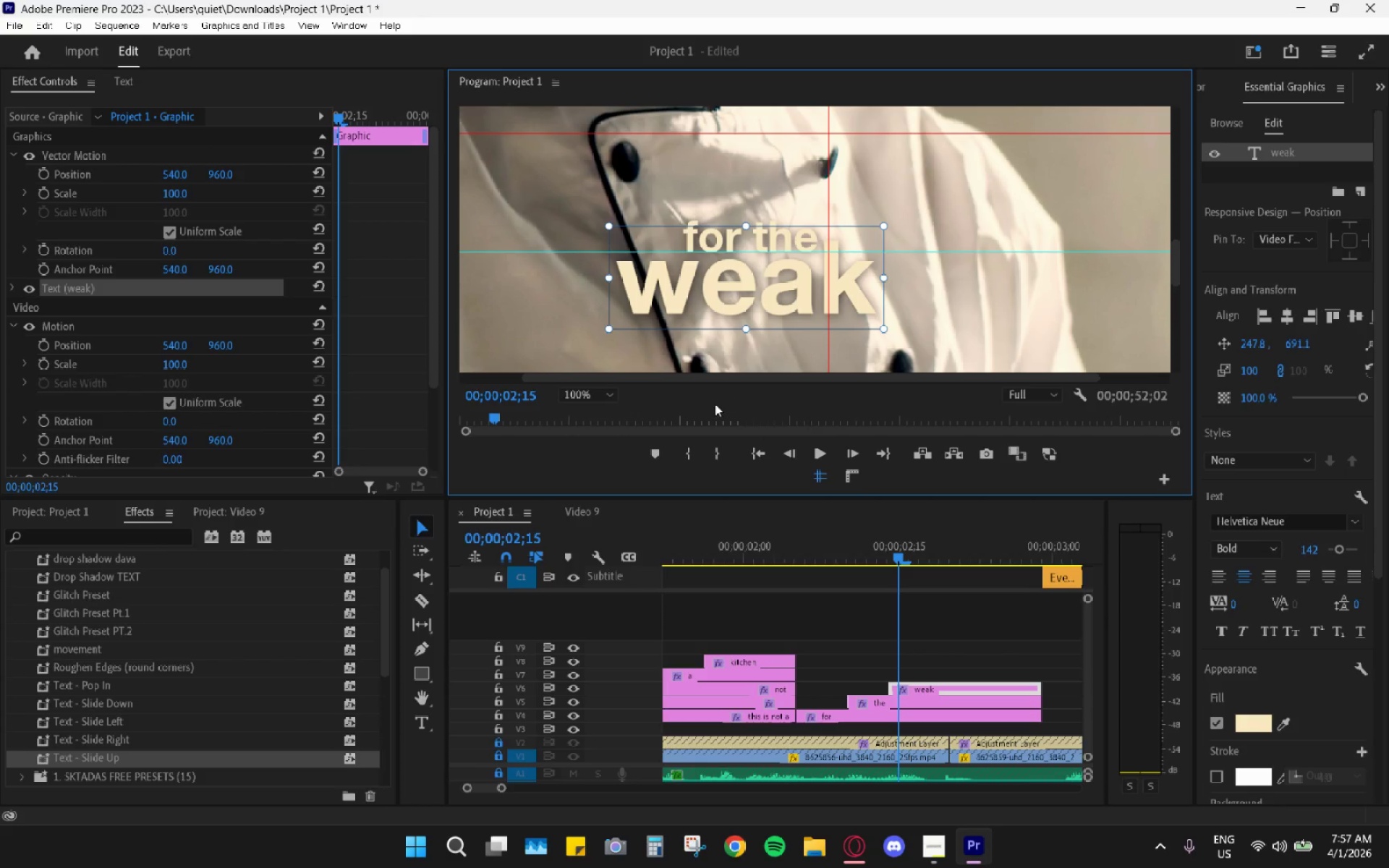 
double_click([597, 412])
 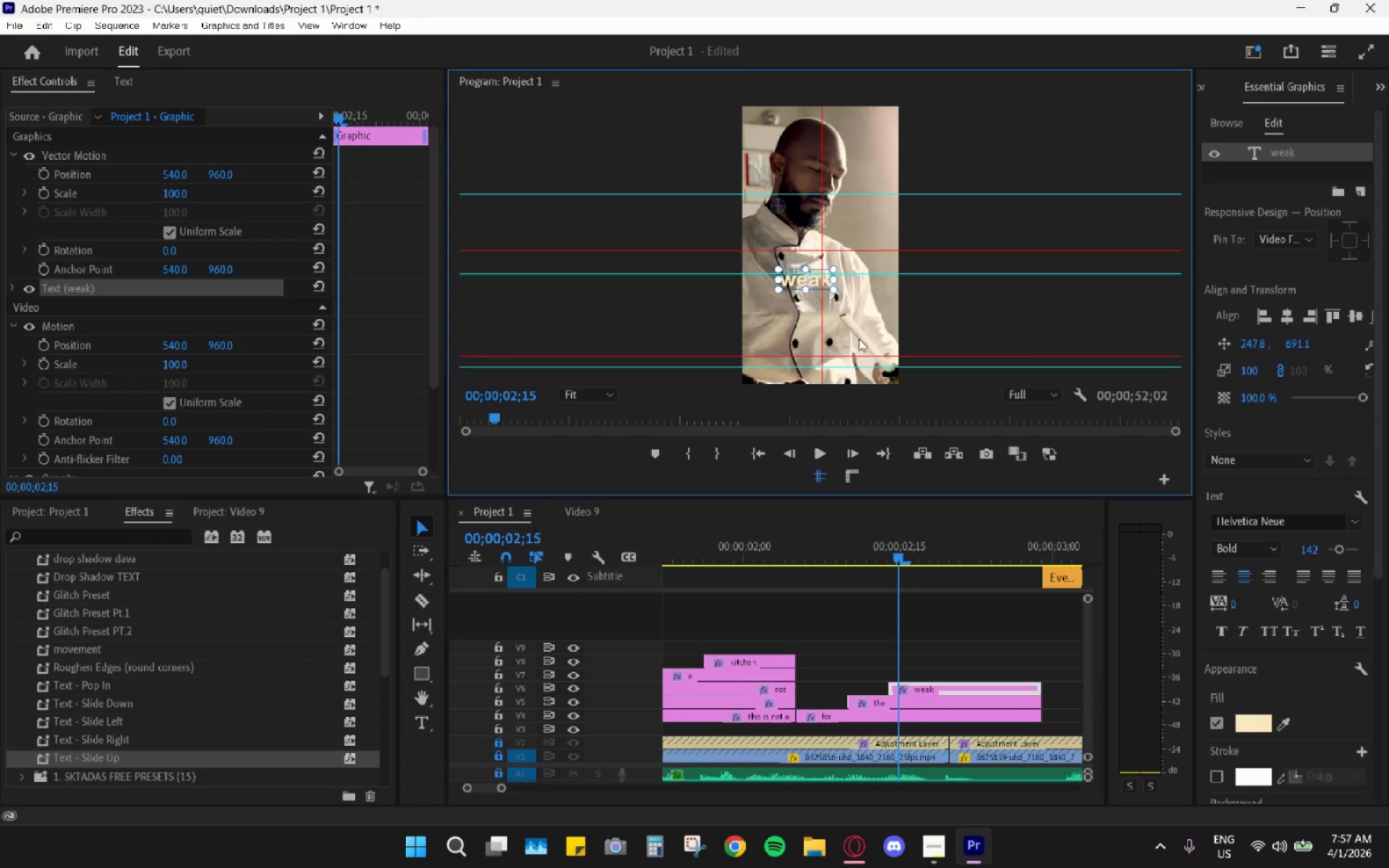 
left_click([995, 304])
 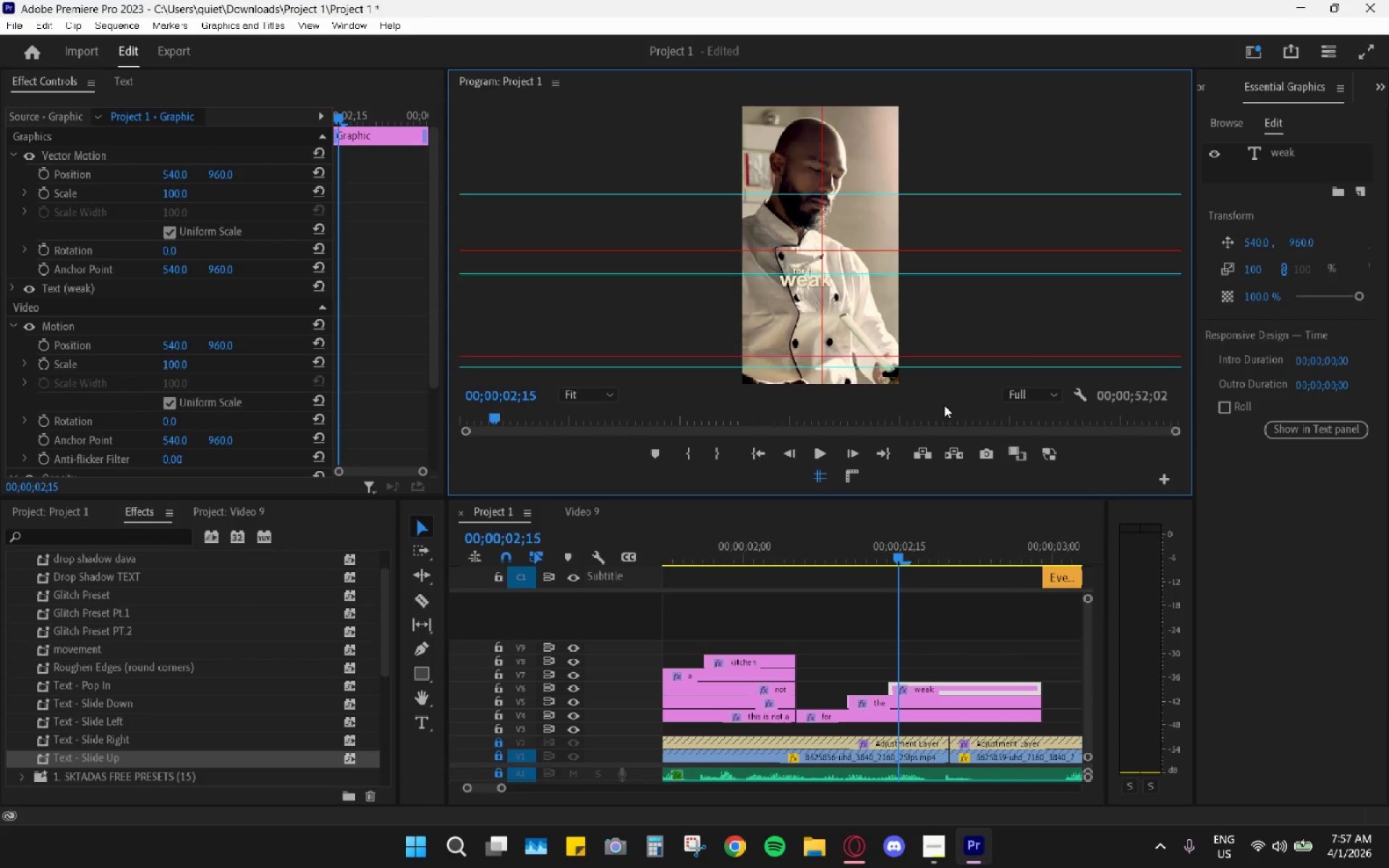 
left_click([819, 472])
 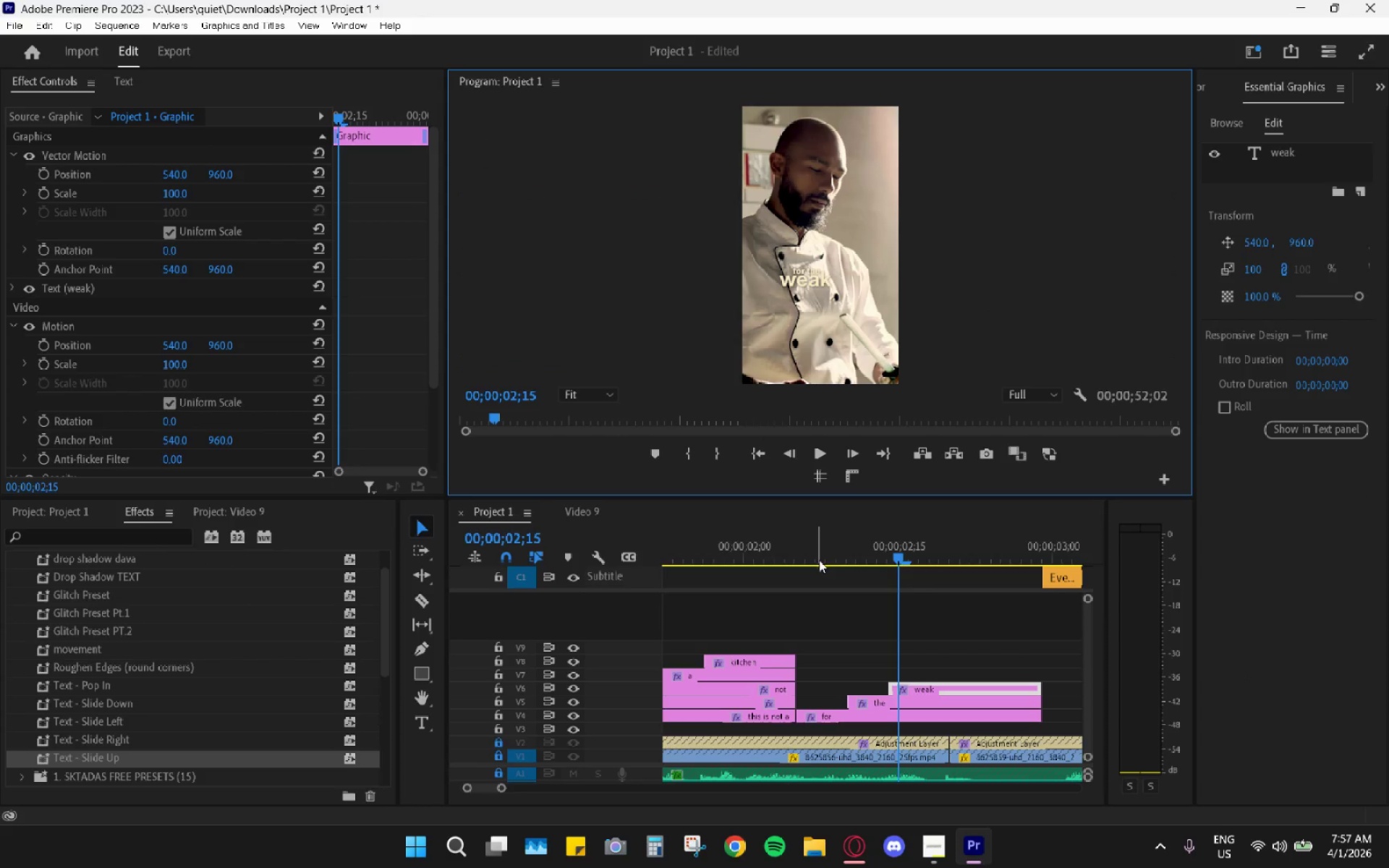 
left_click_drag(start_coordinate=[793, 548], to_coordinate=[684, 547])
 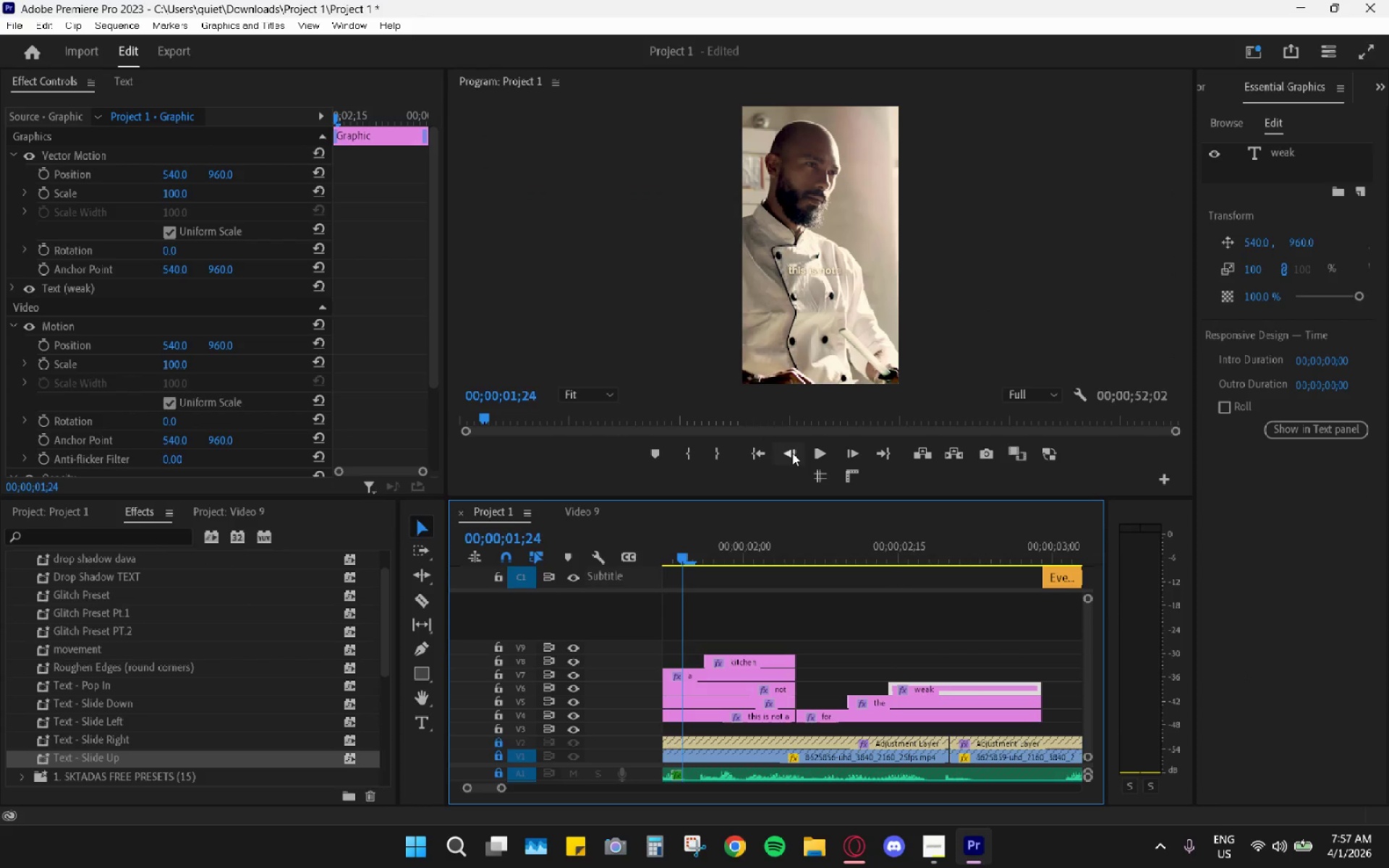 
left_click([814, 454])
 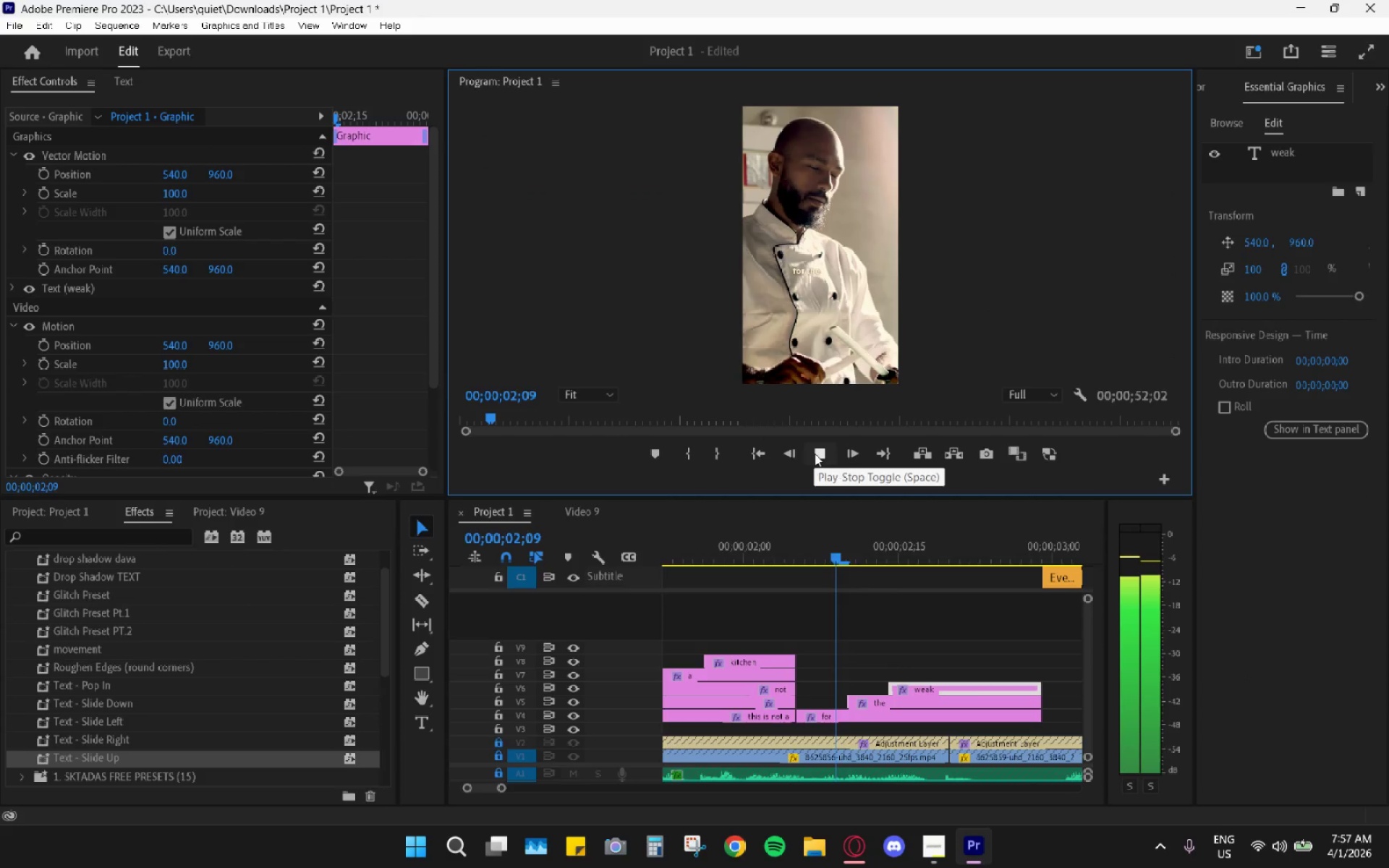 
left_click([815, 454])
 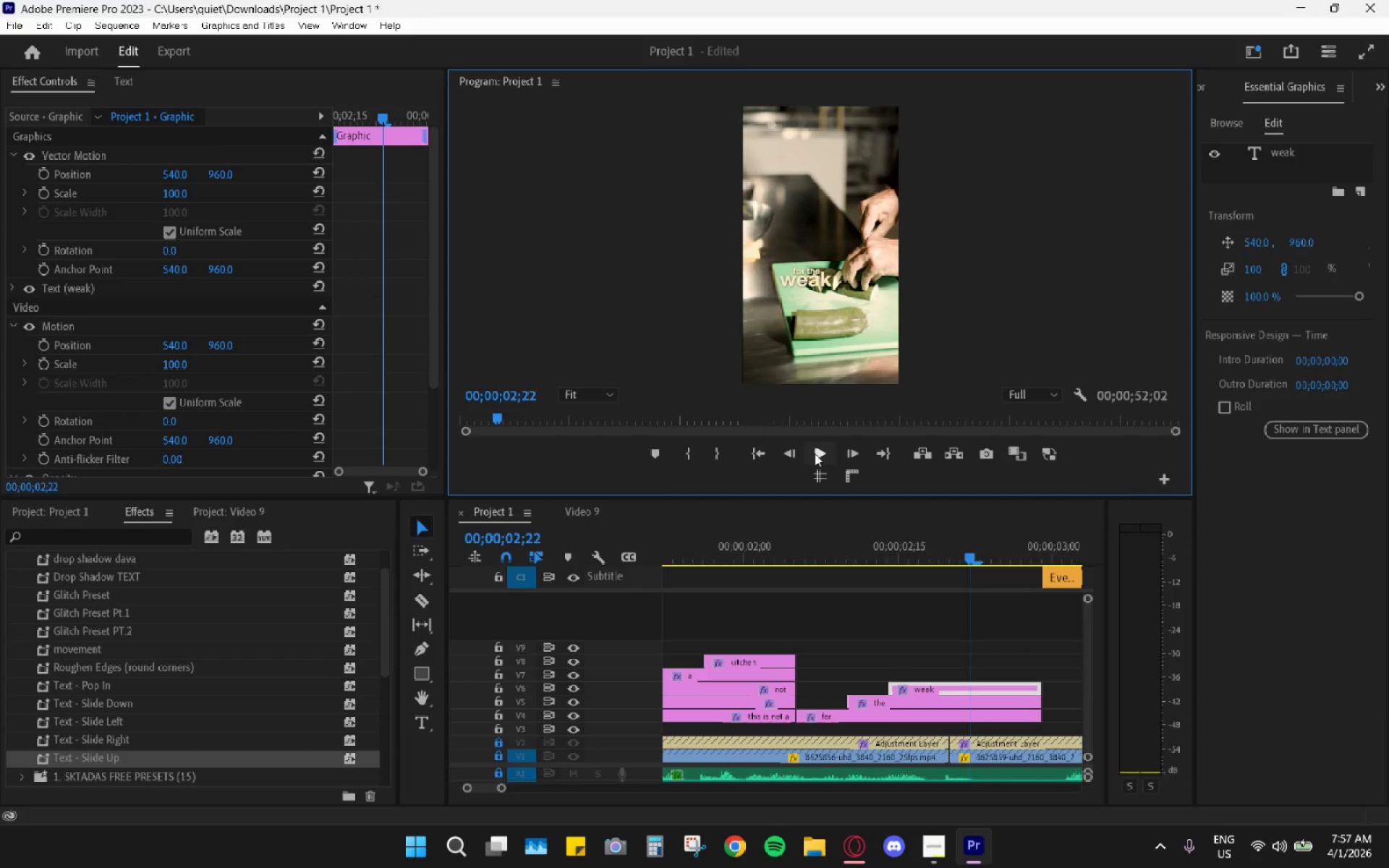 
left_click_drag(start_coordinate=[762, 540], to_coordinate=[674, 540])
 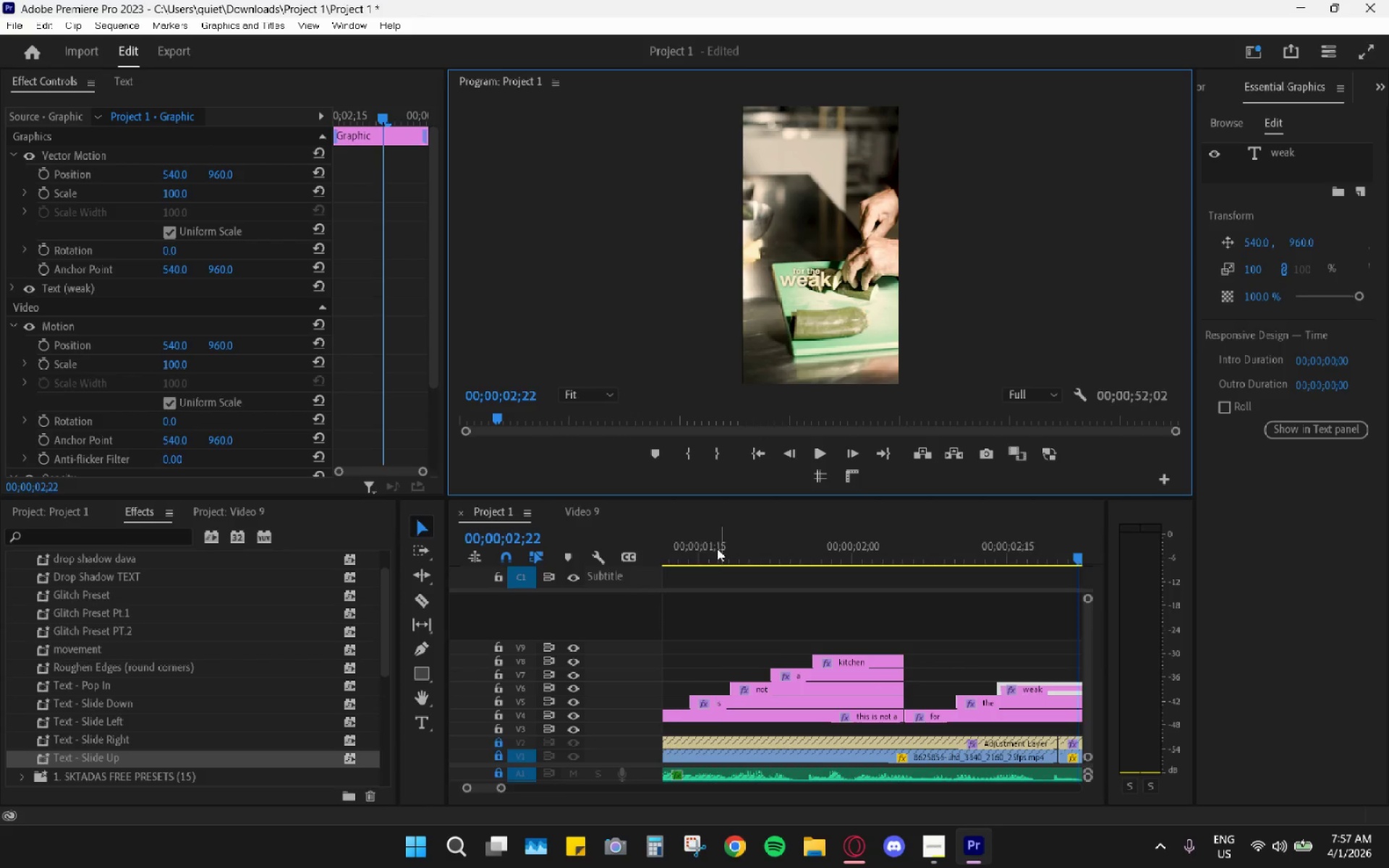 
scroll: coordinate [799, 566], scroll_direction: up, amount: 4.0
 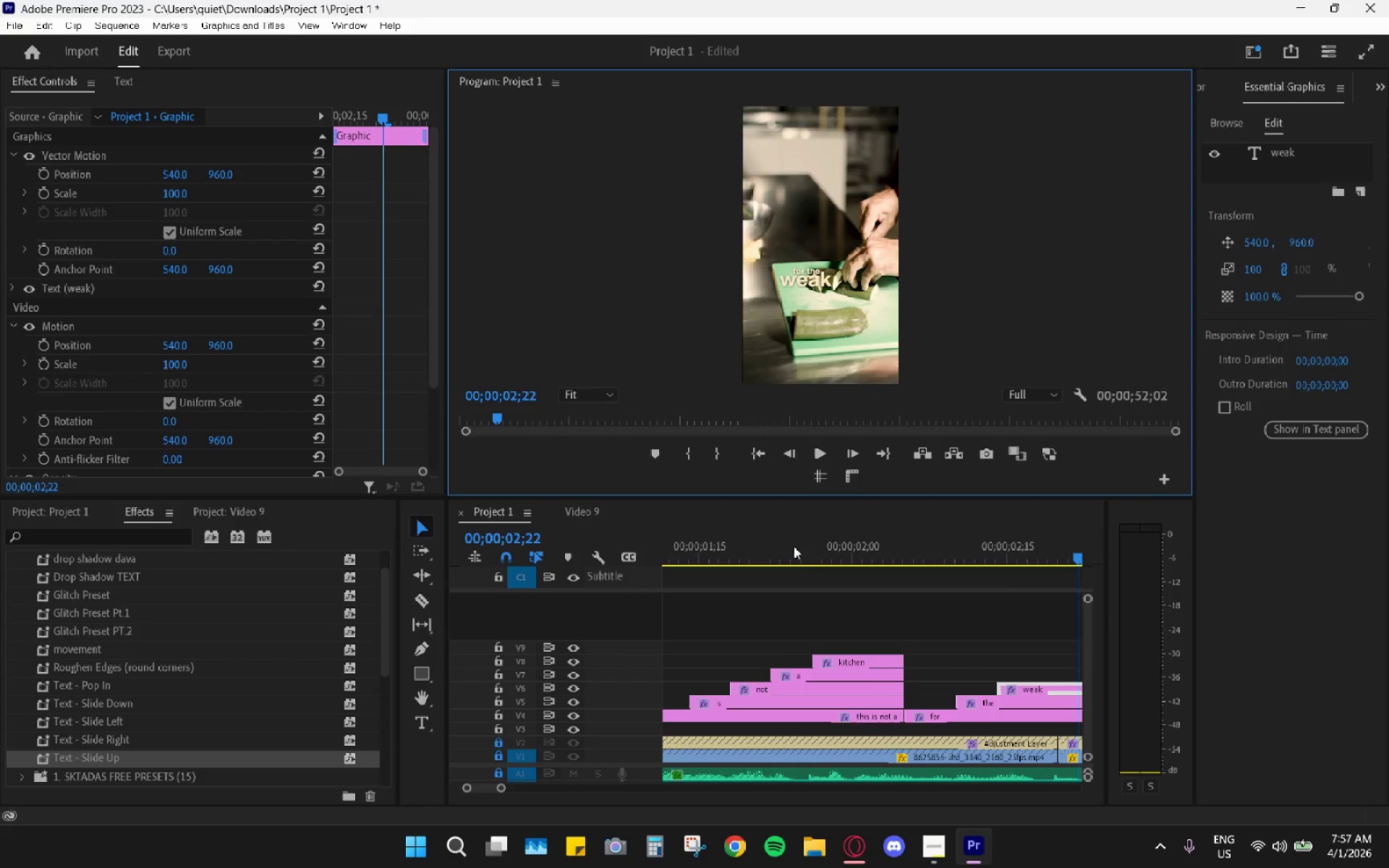 
left_click_drag(start_coordinate=[717, 548], to_coordinate=[649, 550])
 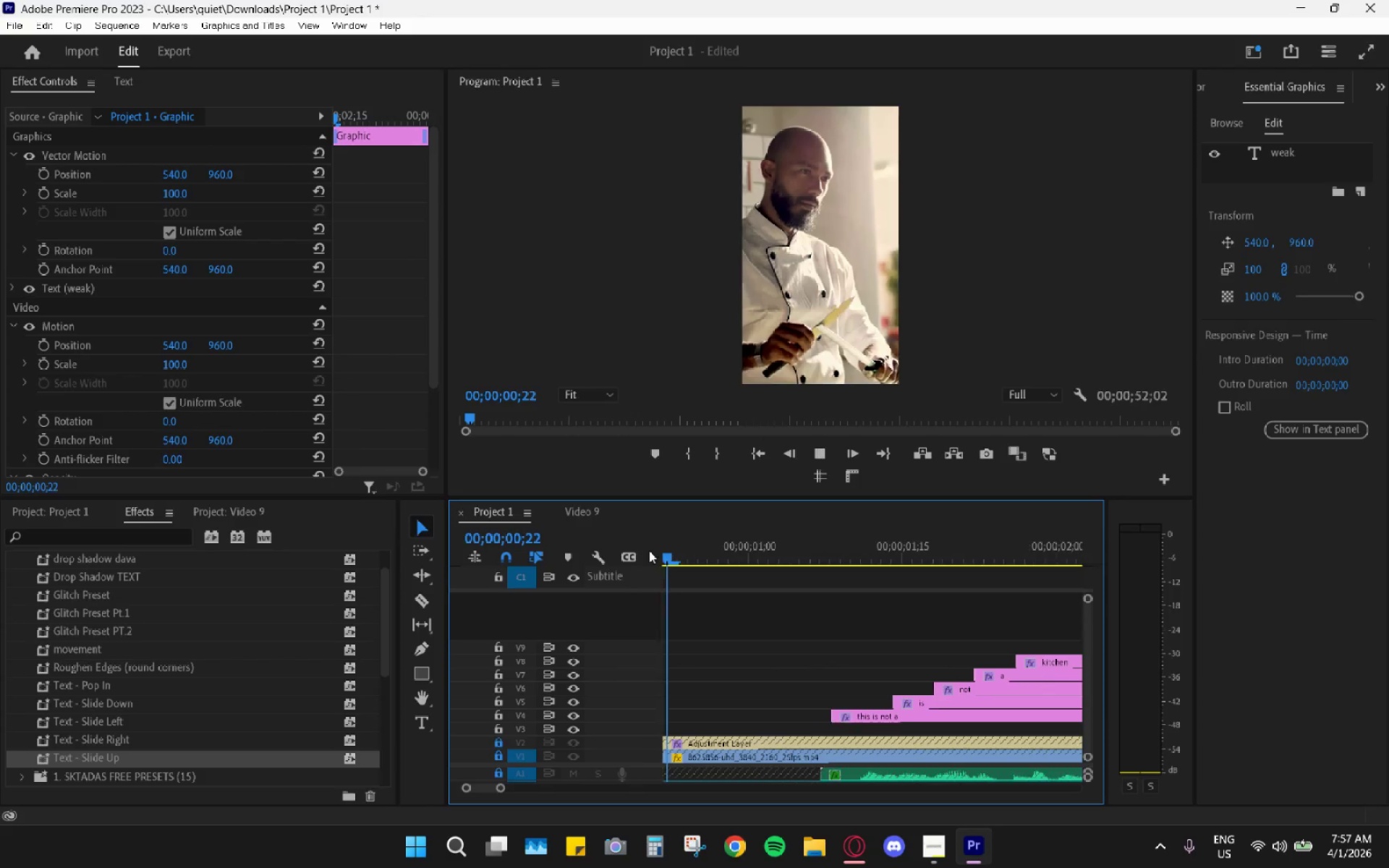 
key(Space)
 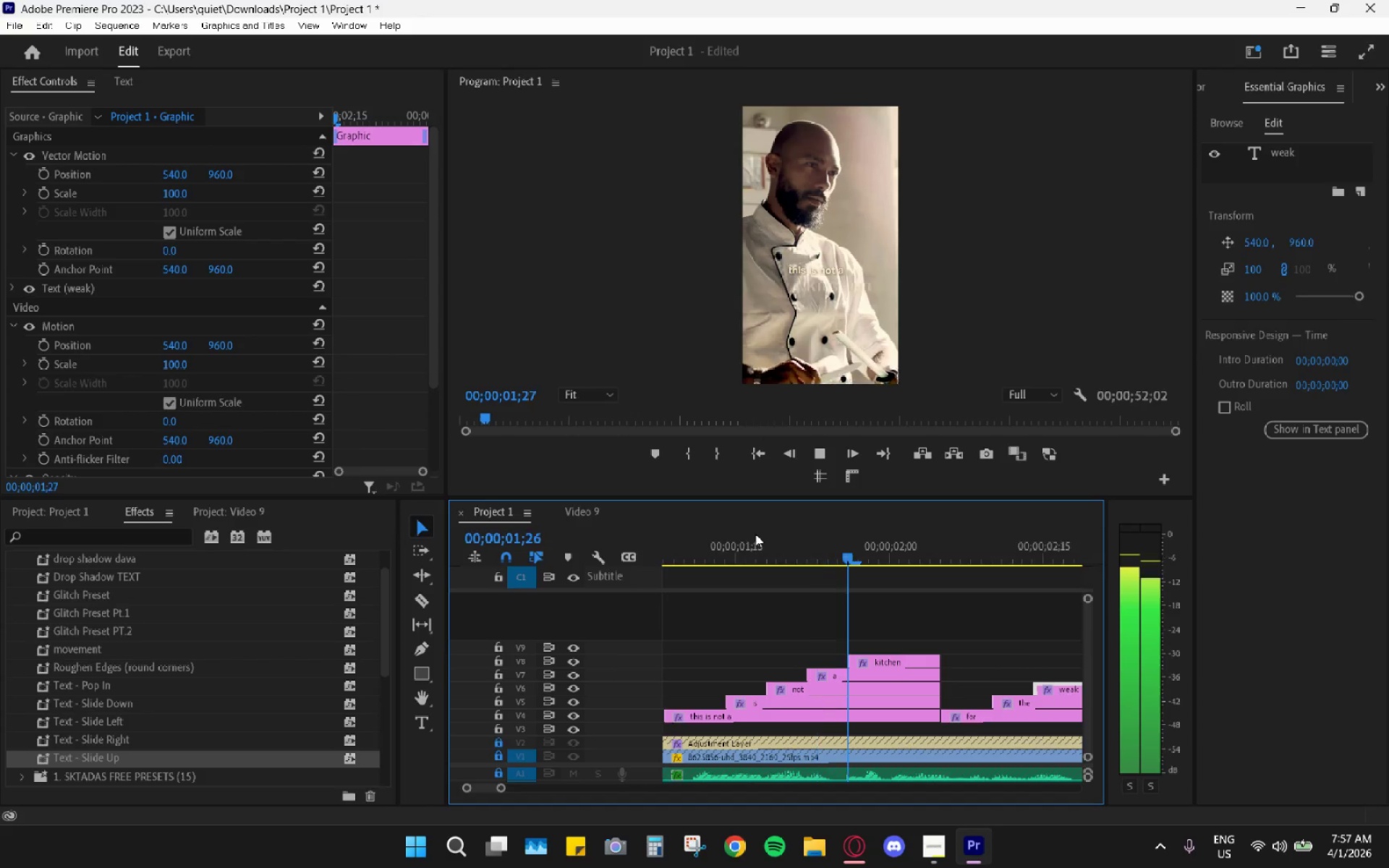 
key(Space)
 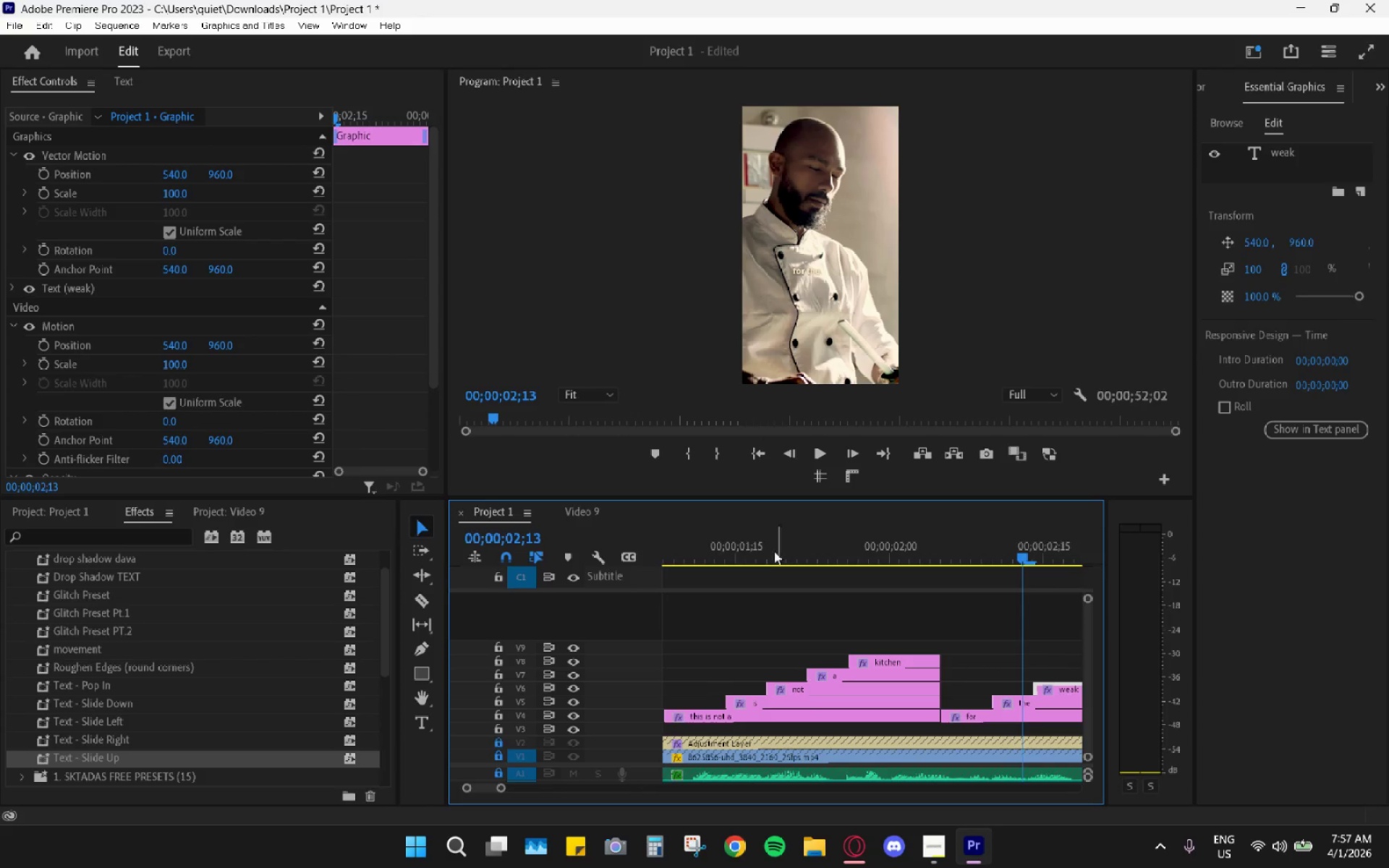 
left_click_drag(start_coordinate=[738, 538], to_coordinate=[651, 552])
 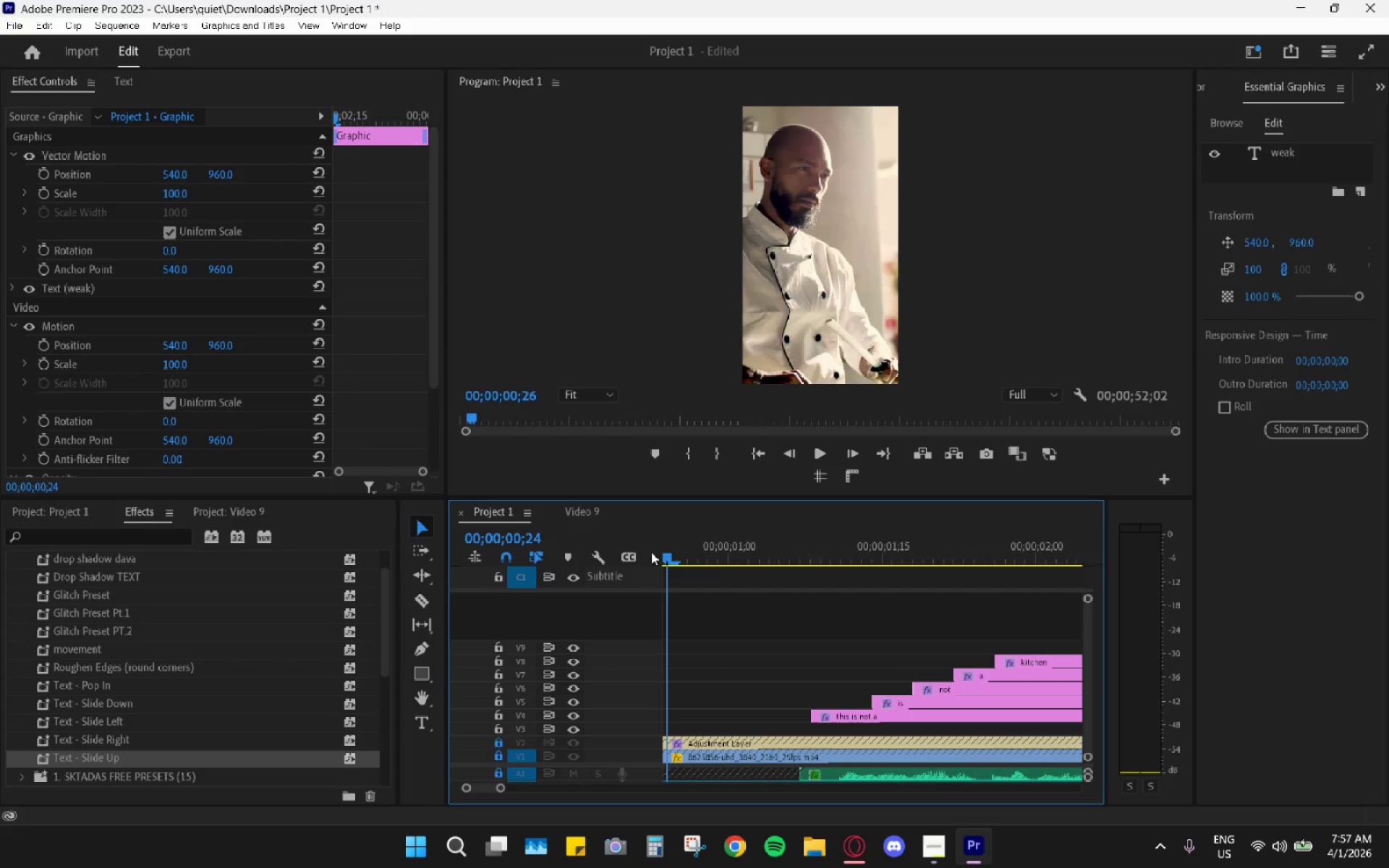 
key(Space)
 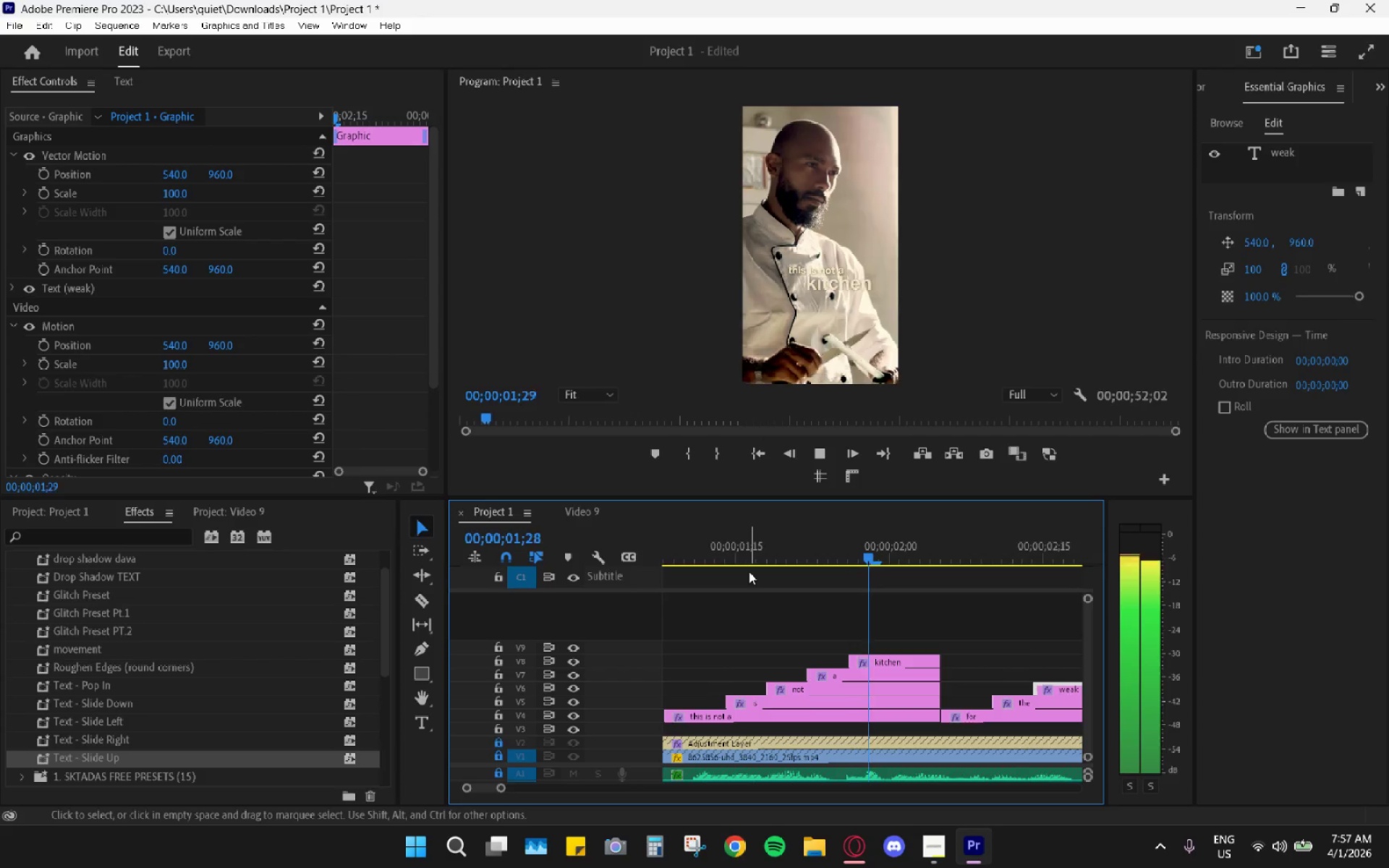 
key(Space)
 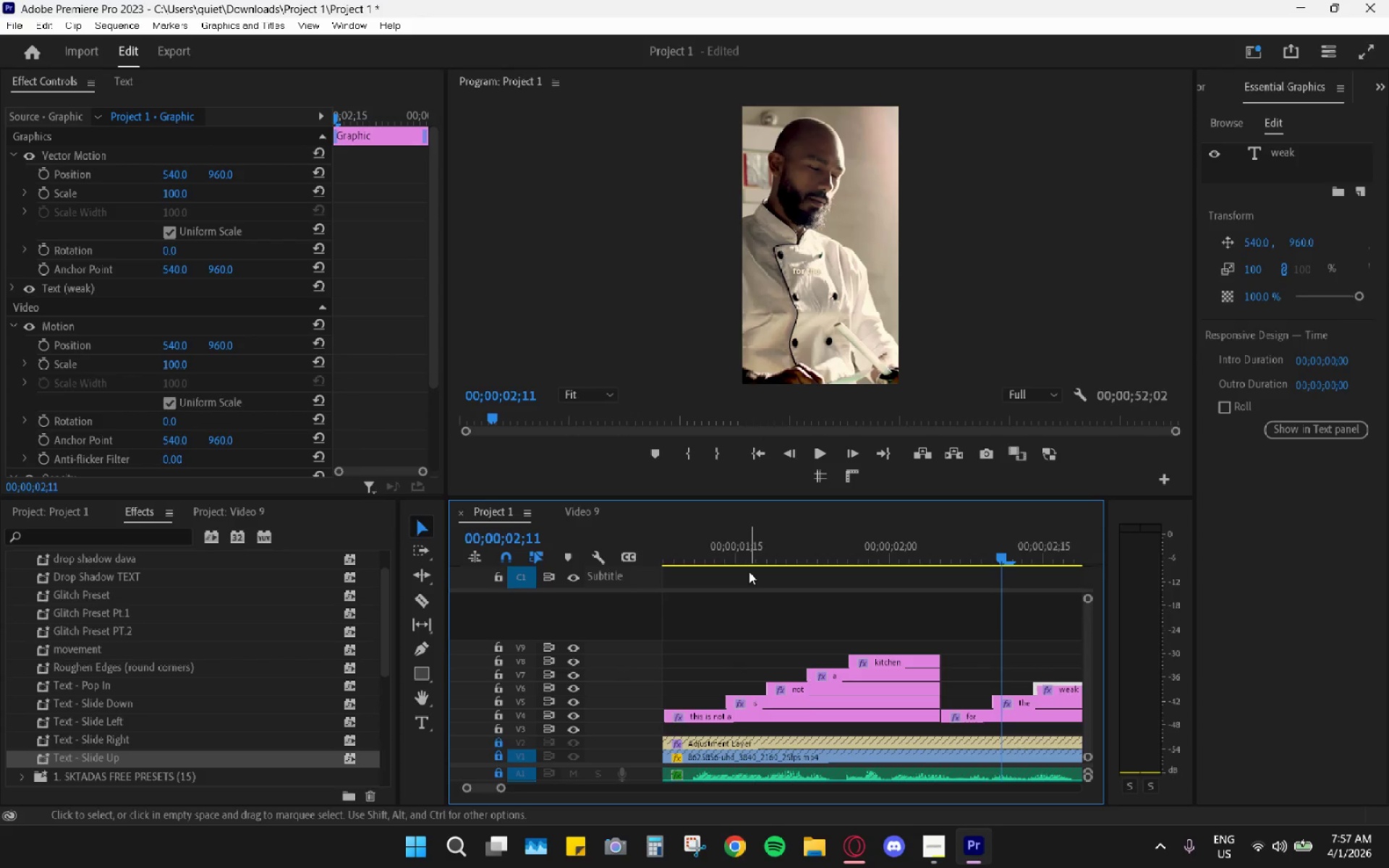 
key(Space)
 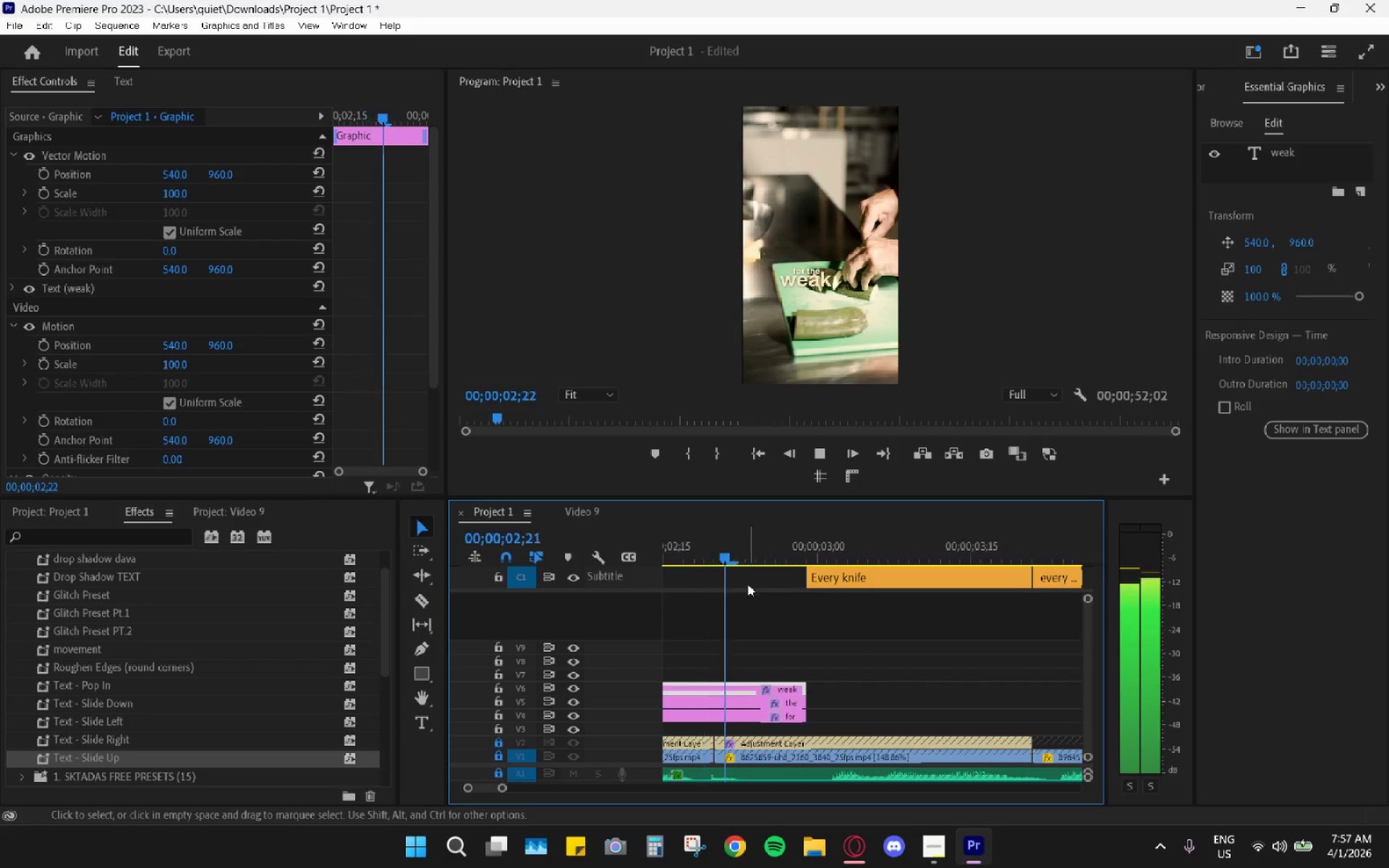 
key(Space)
 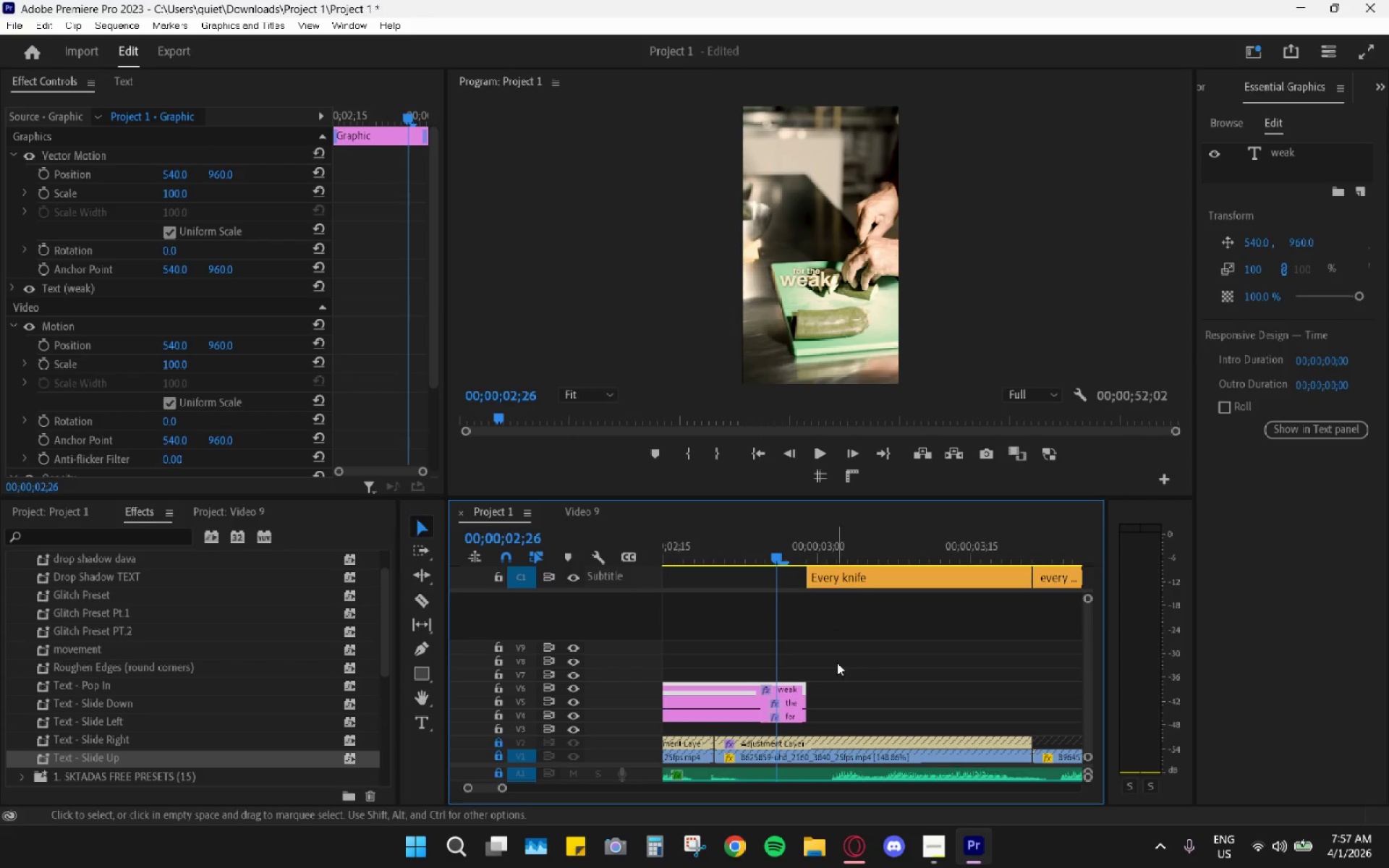 
scroll: coordinate [845, 689], scroll_direction: up, amount: 4.0
 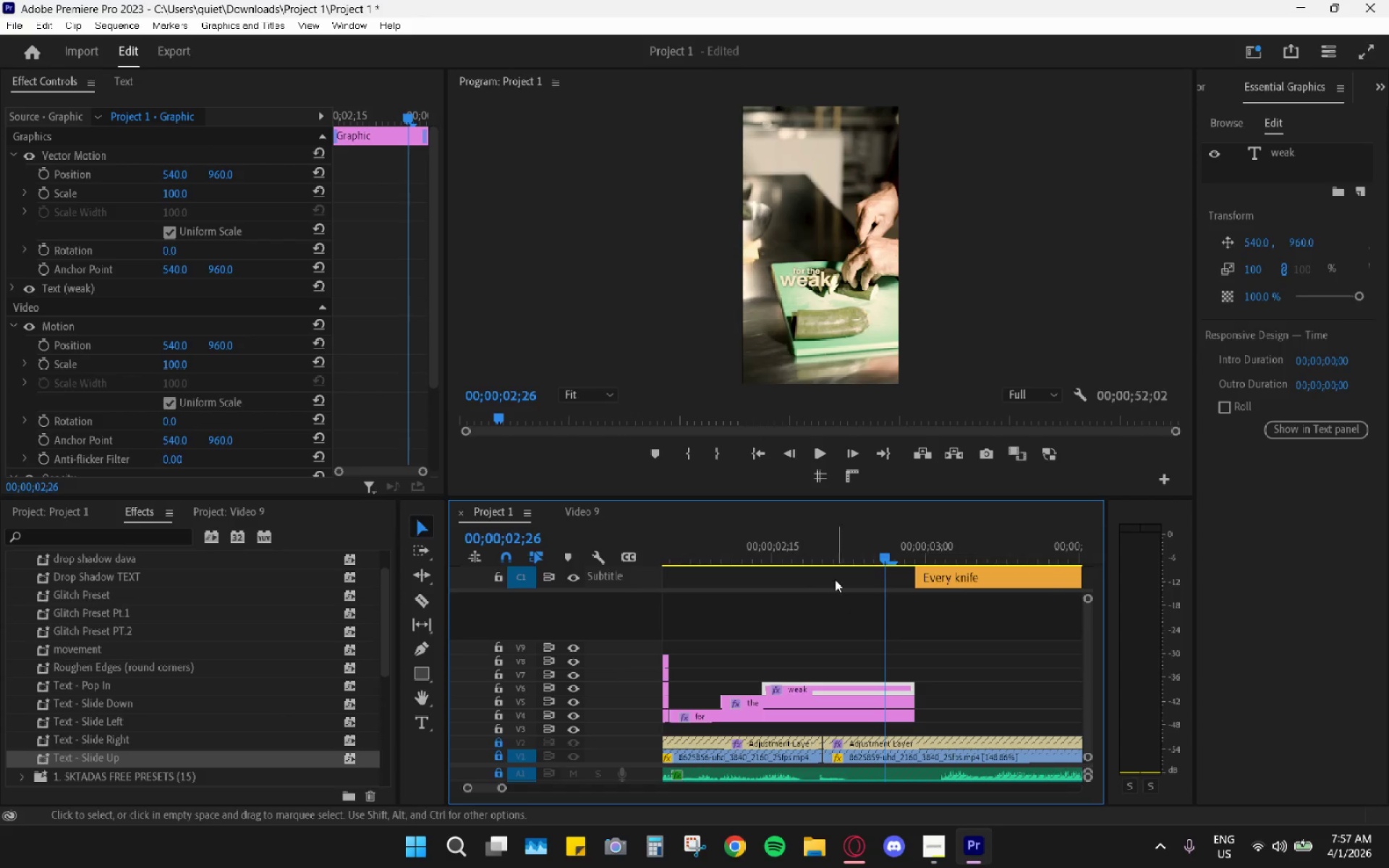 
left_click_drag(start_coordinate=[844, 546], to_coordinate=[825, 545])
 